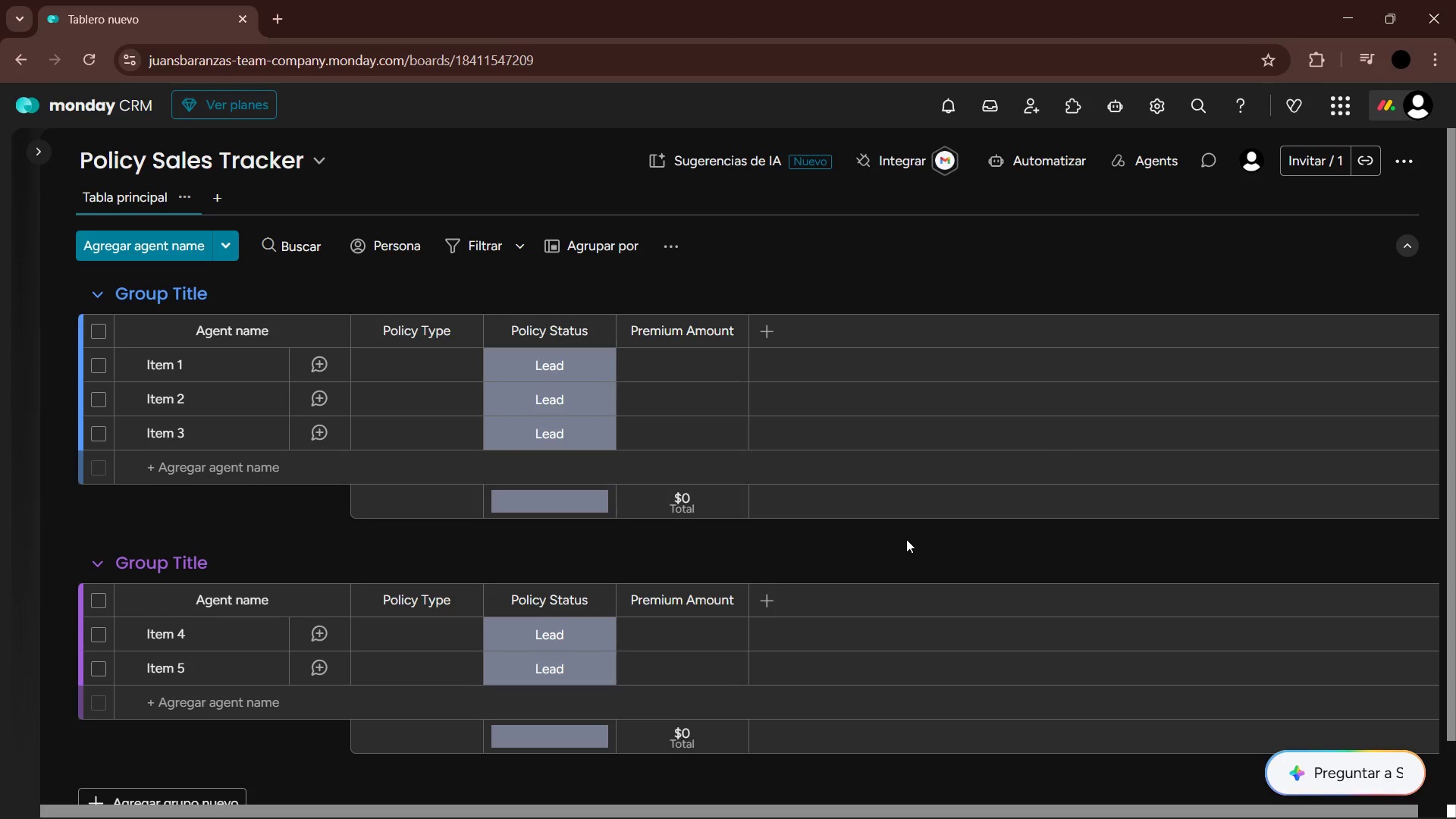 
wait(7.42)
 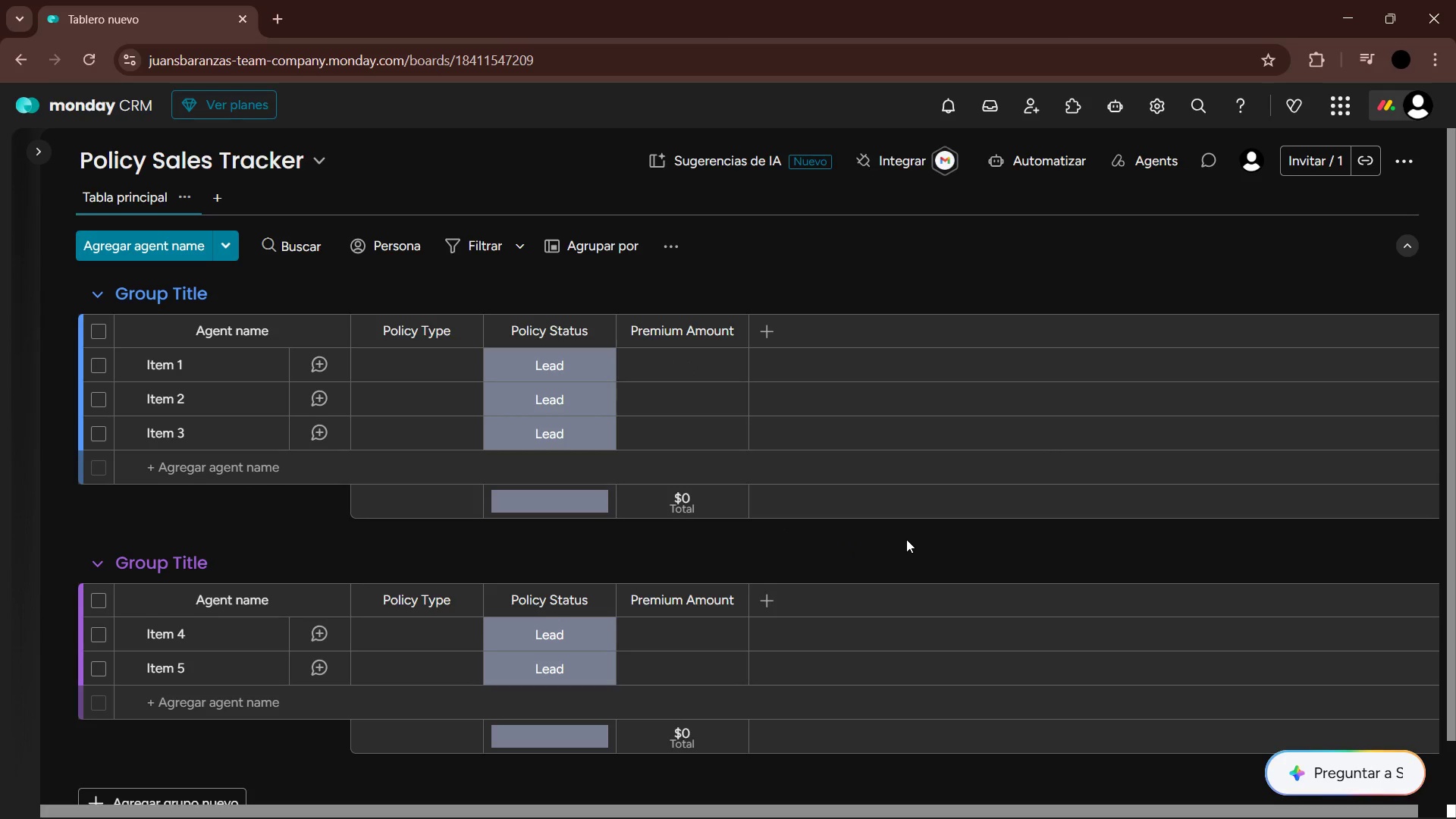 
left_click([929, 810])
 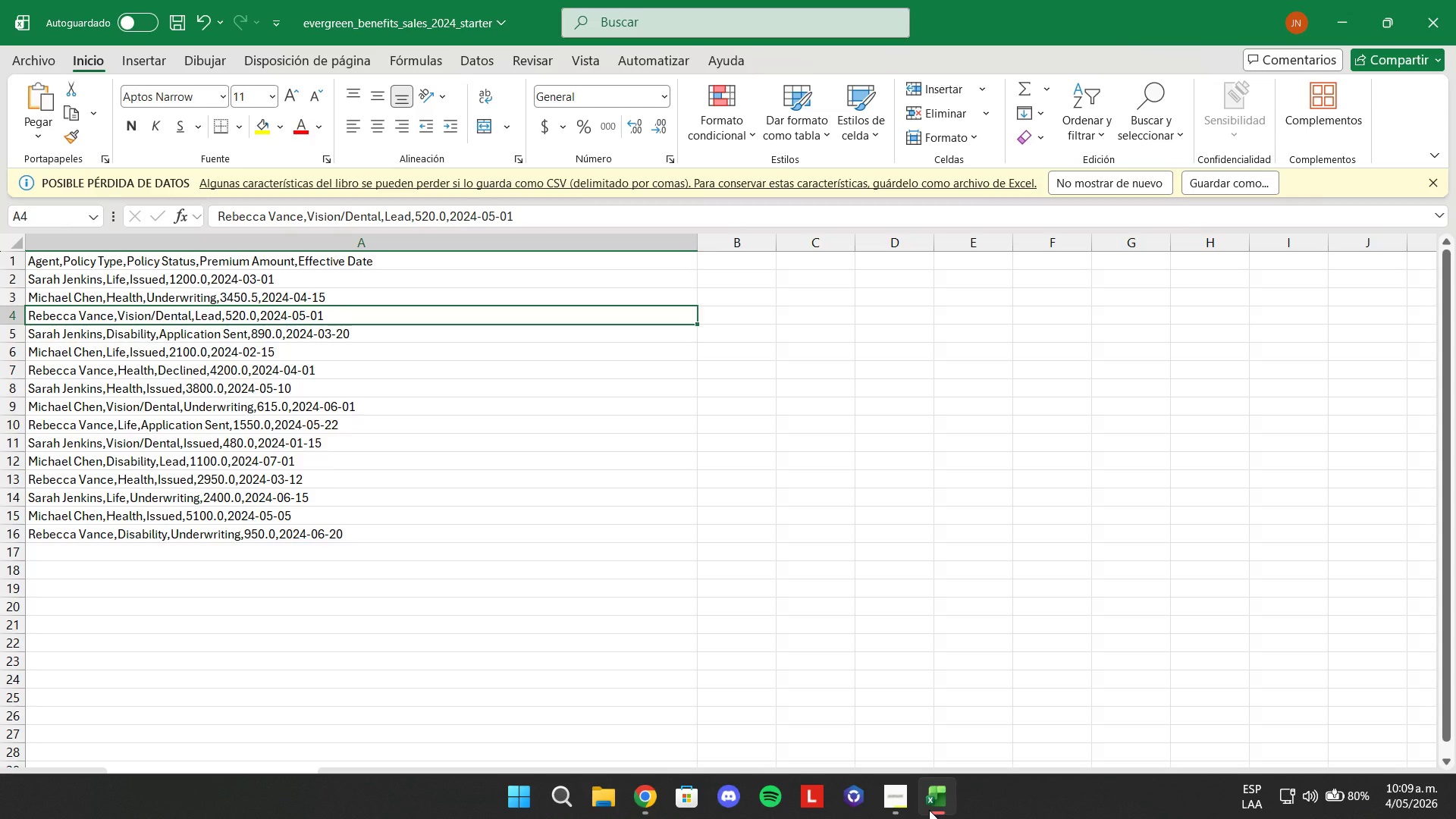 
left_click([929, 810])
 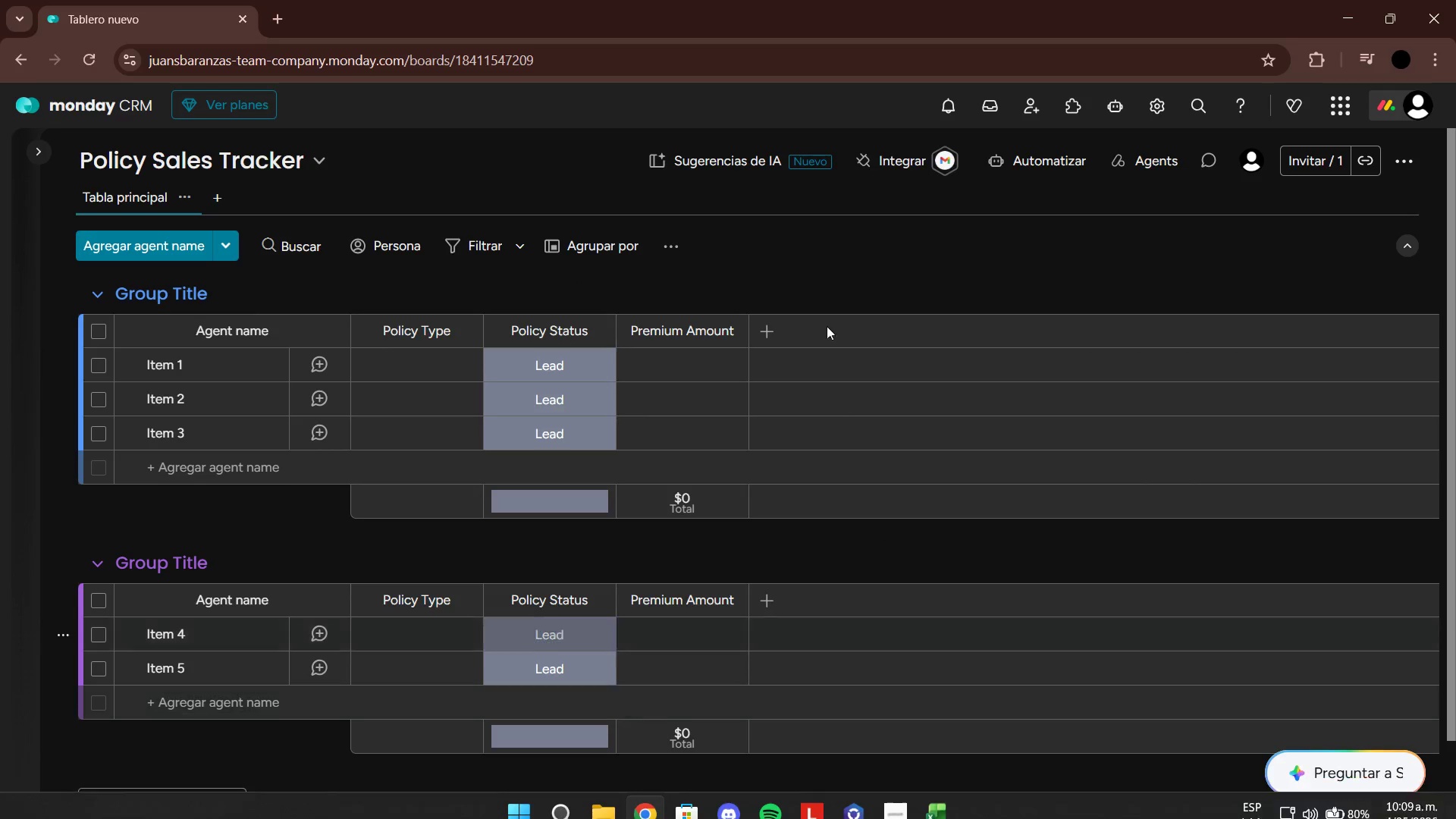 
left_click([765, 338])
 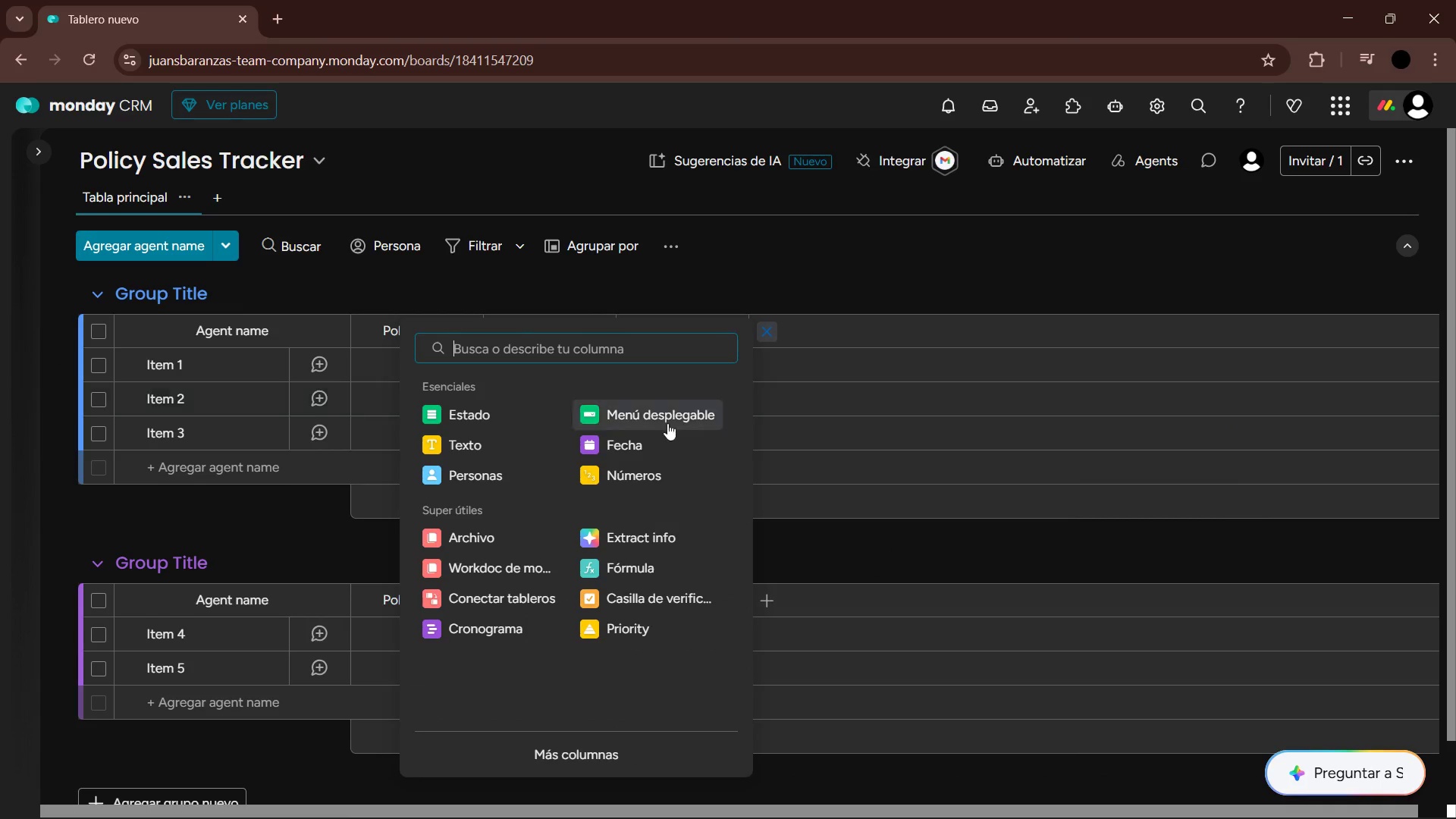 
left_click([626, 439])
 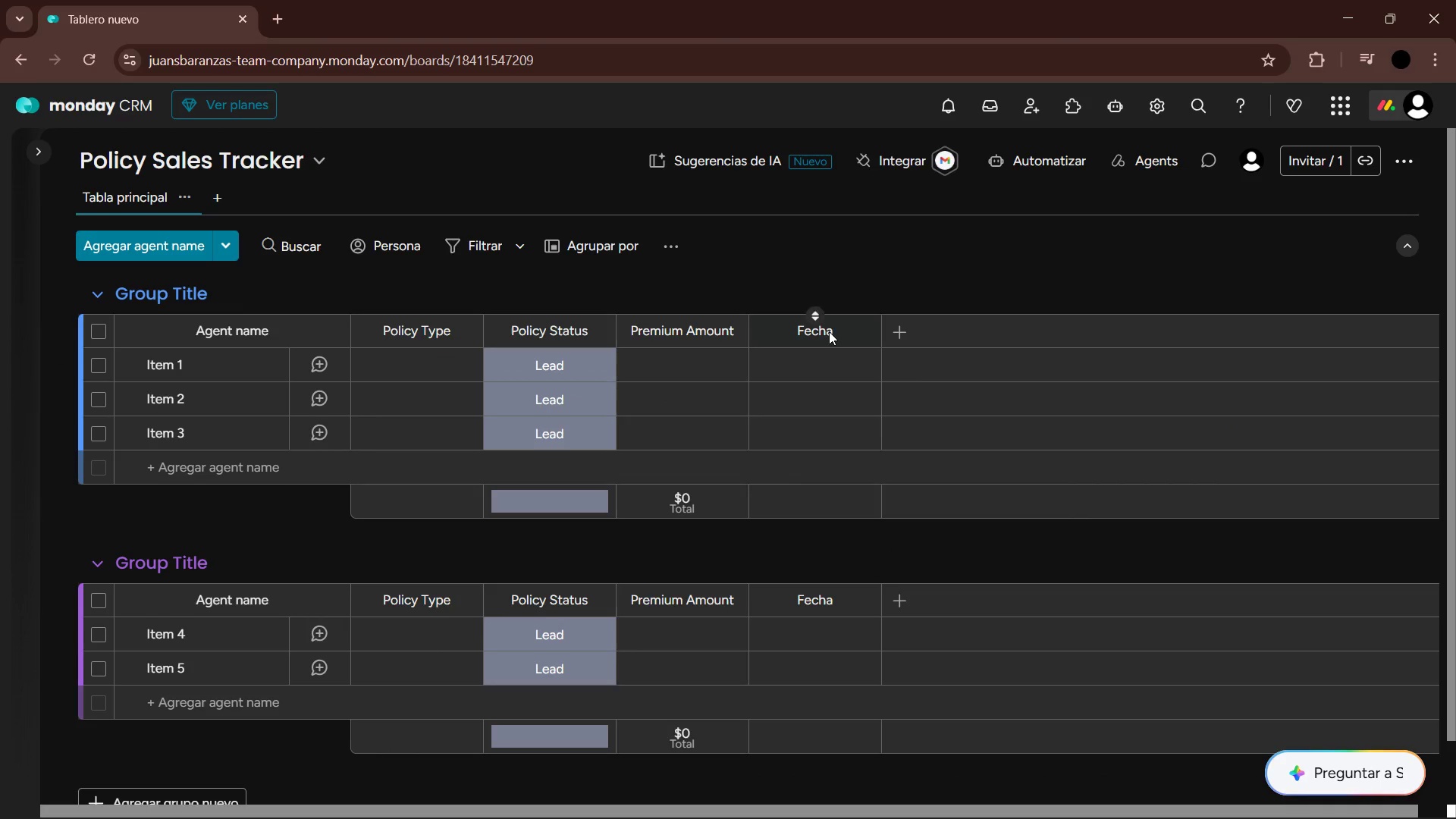 
double_click([826, 331])
 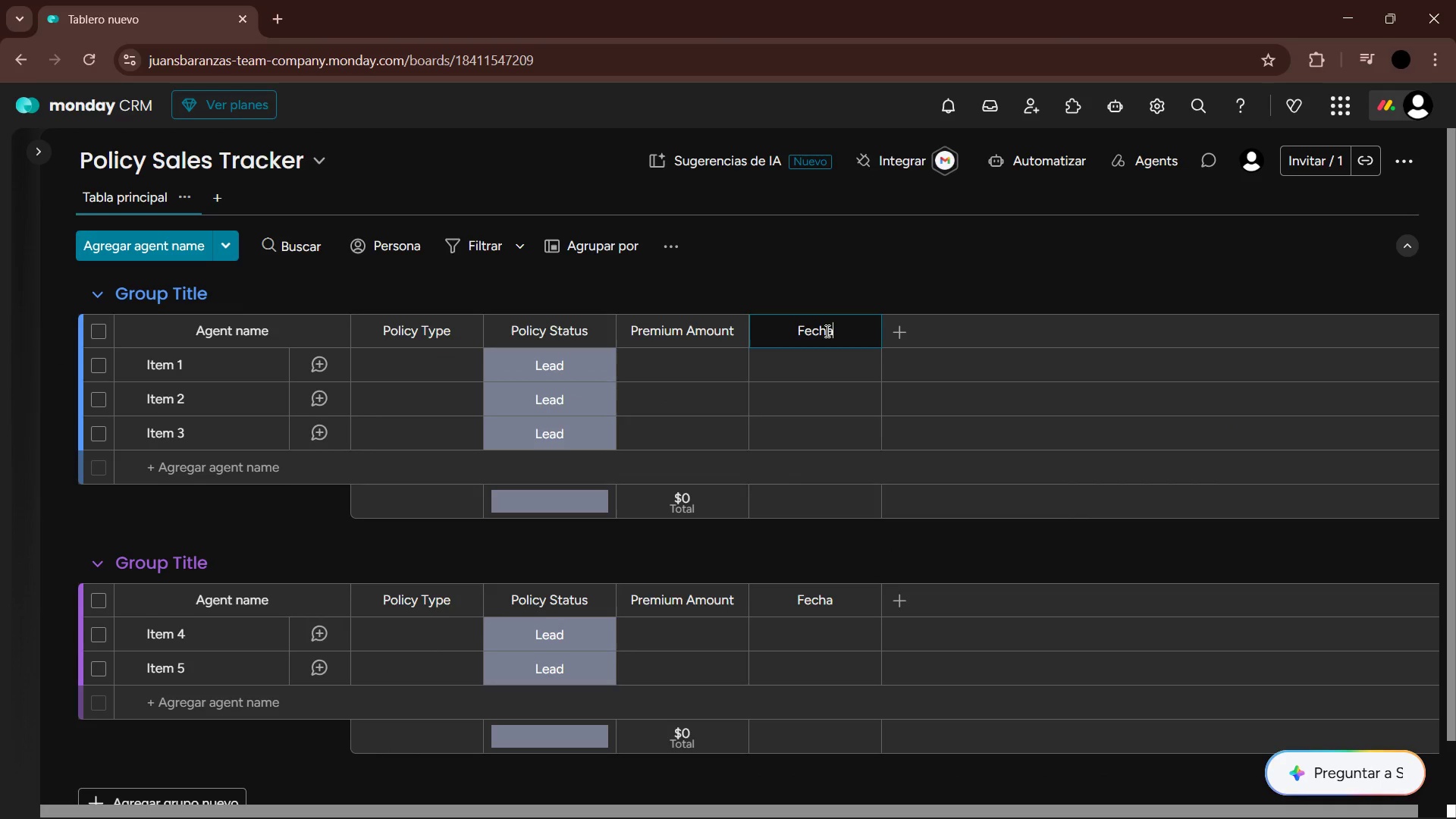 
triple_click([826, 331])
 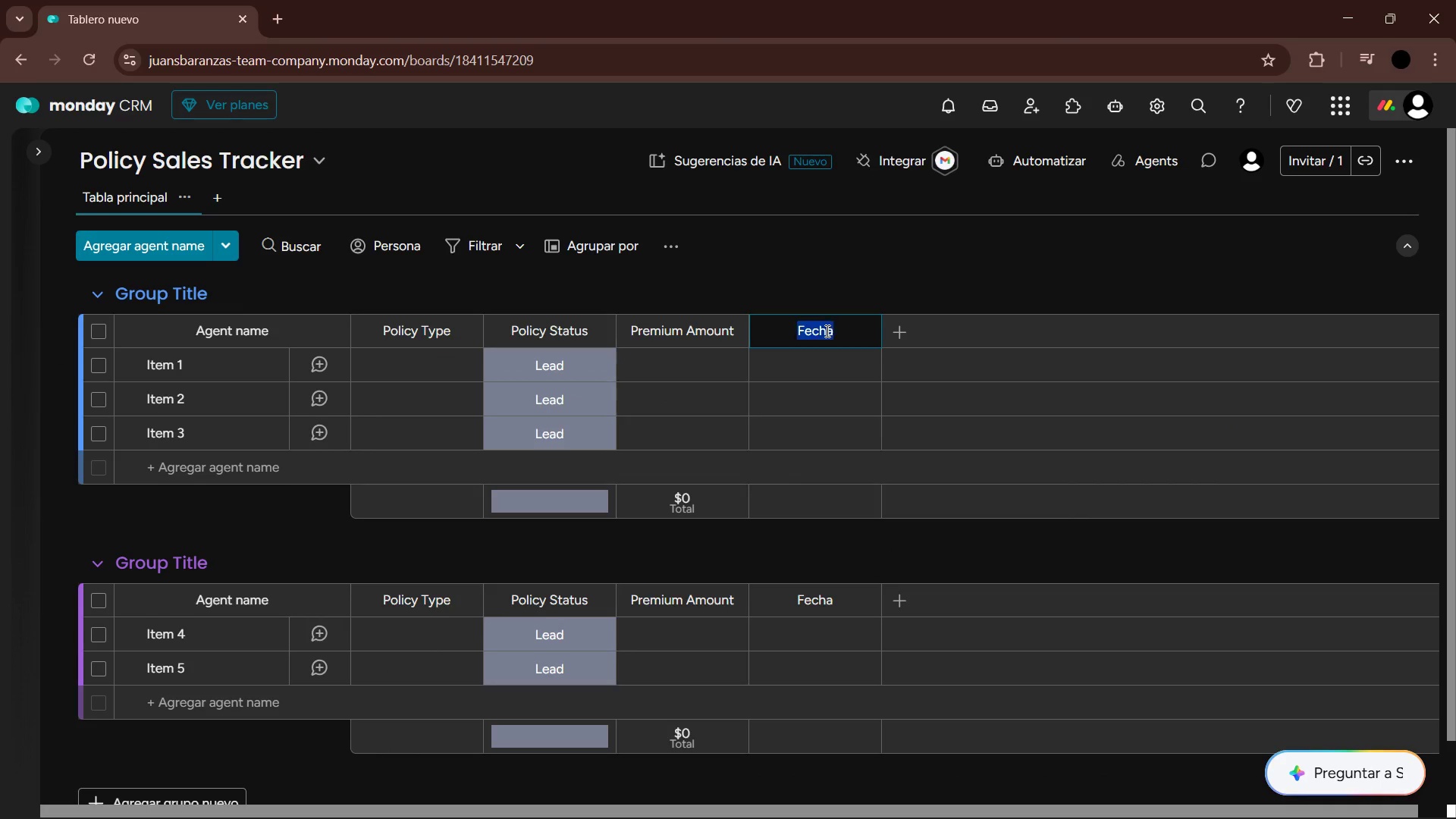 
triple_click([826, 331])
 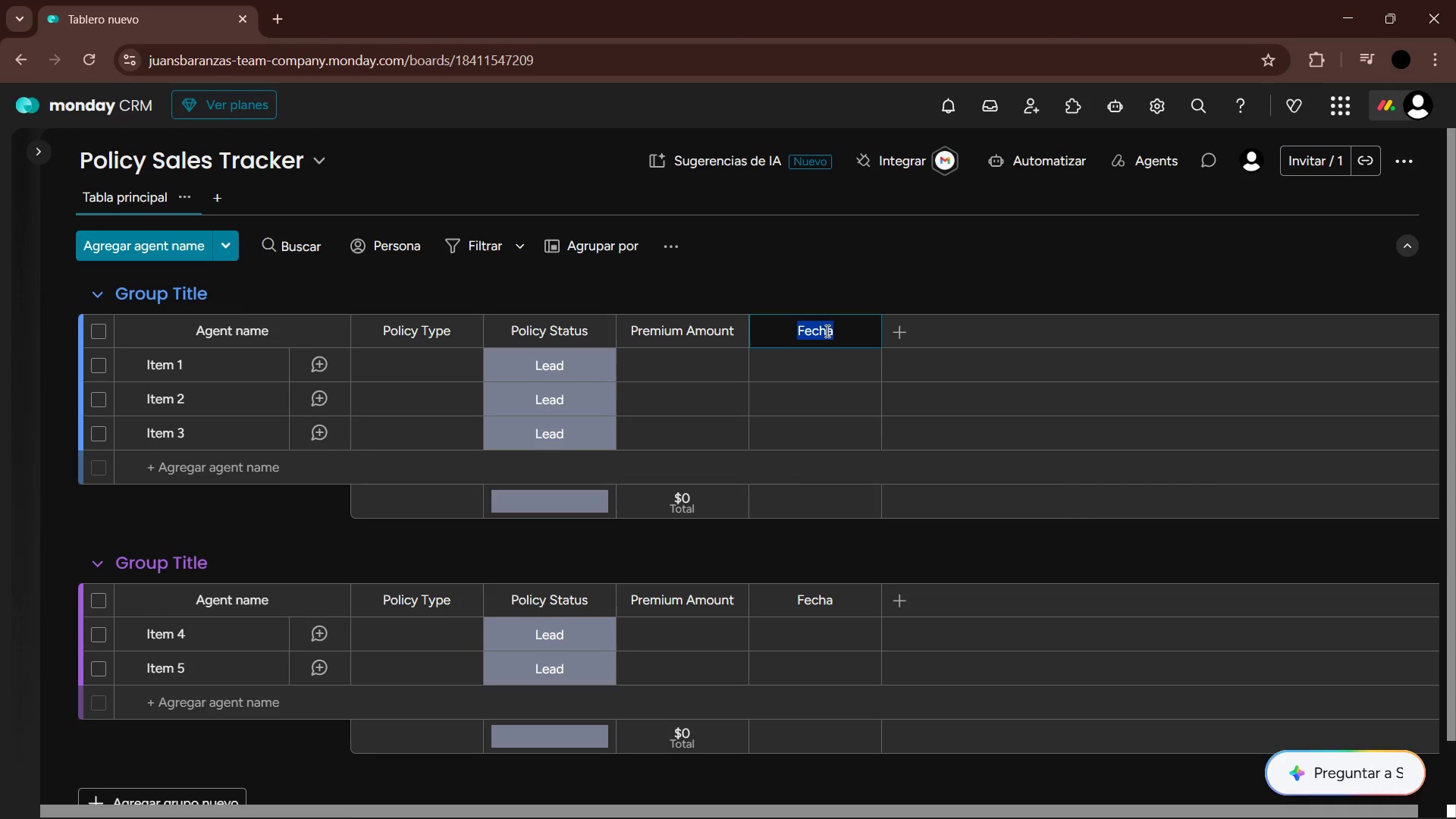 
type(Effective Date)
 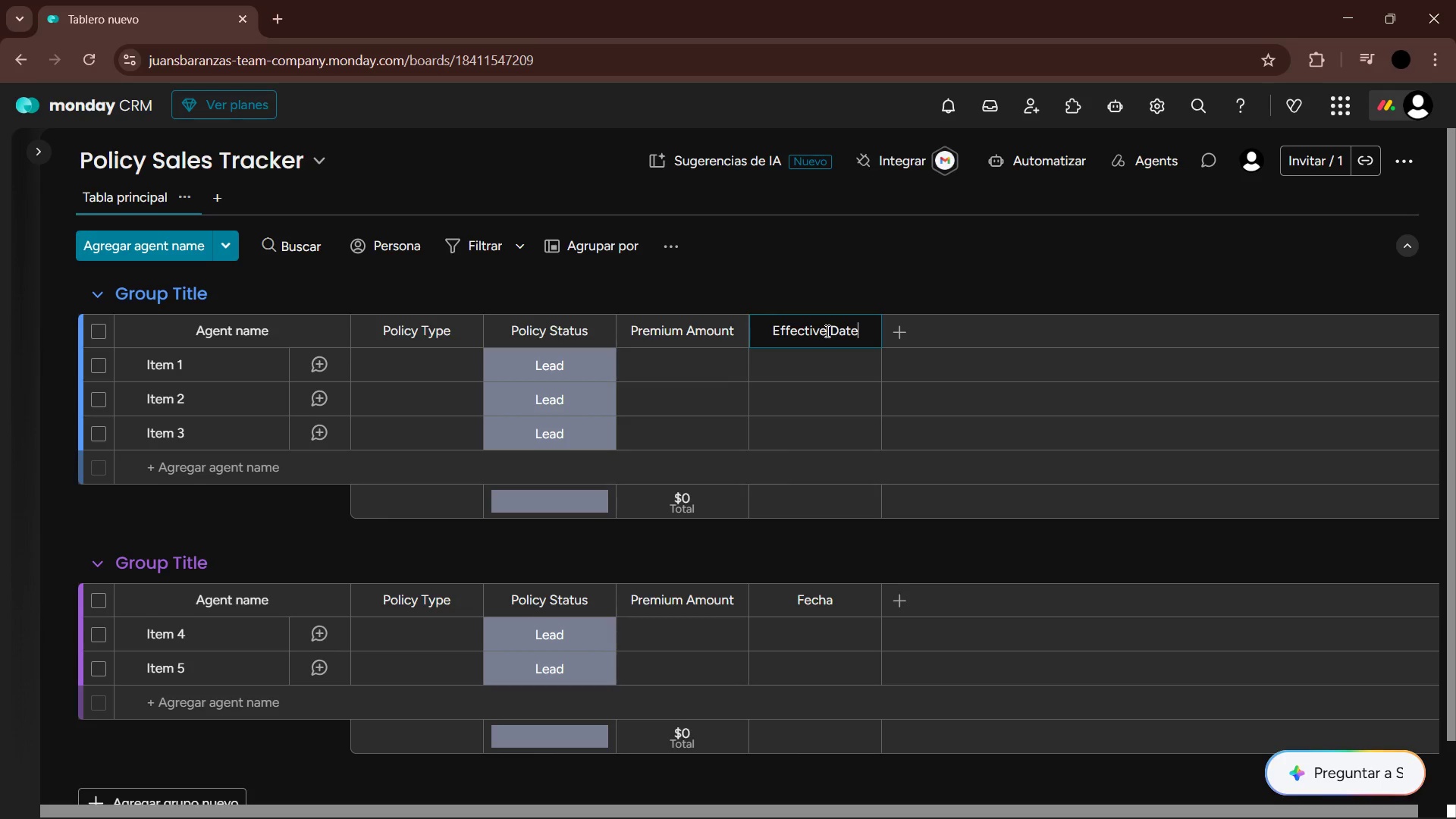 
key(Enter)
 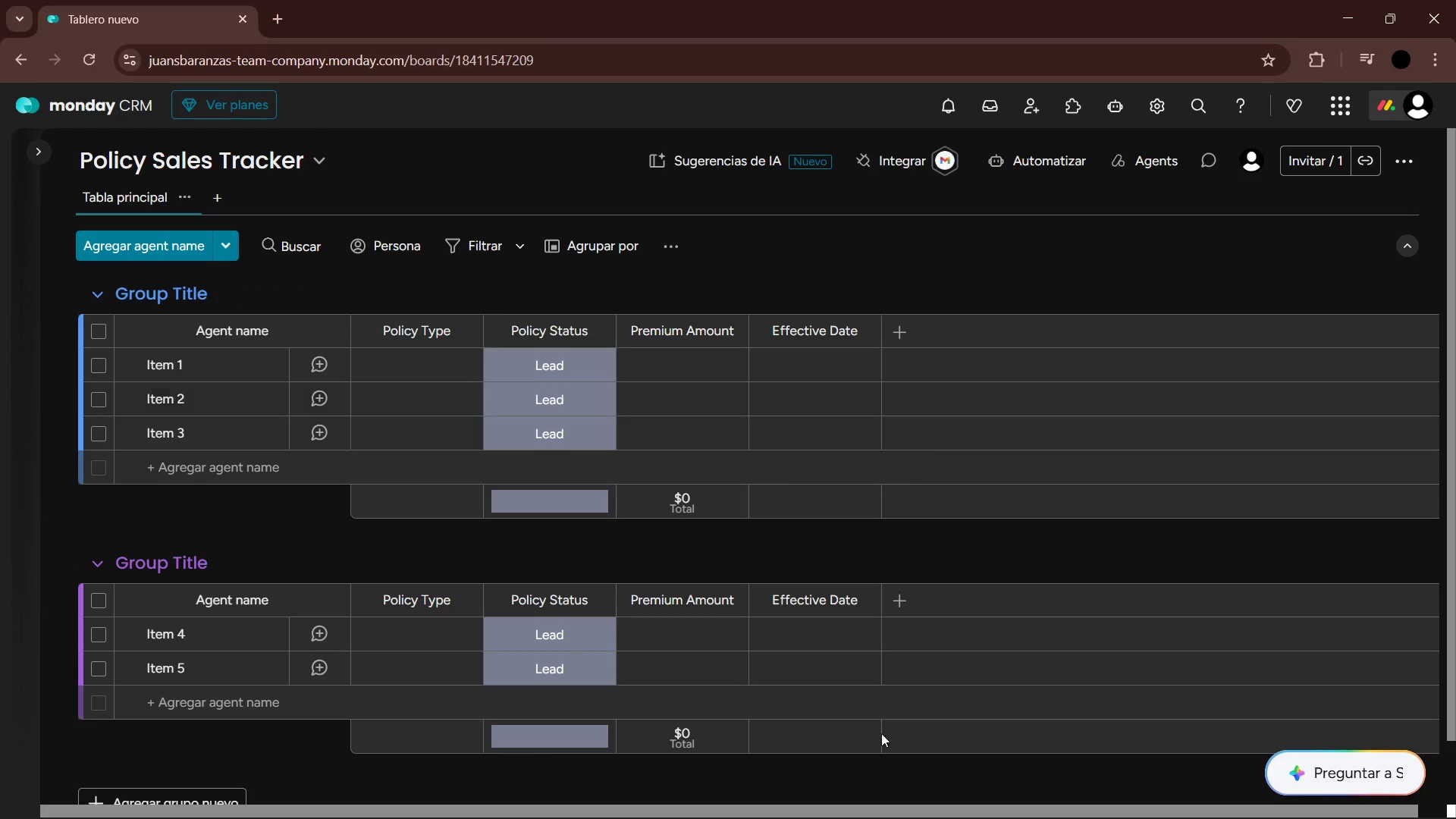 
key(Alt+AltLeft)
 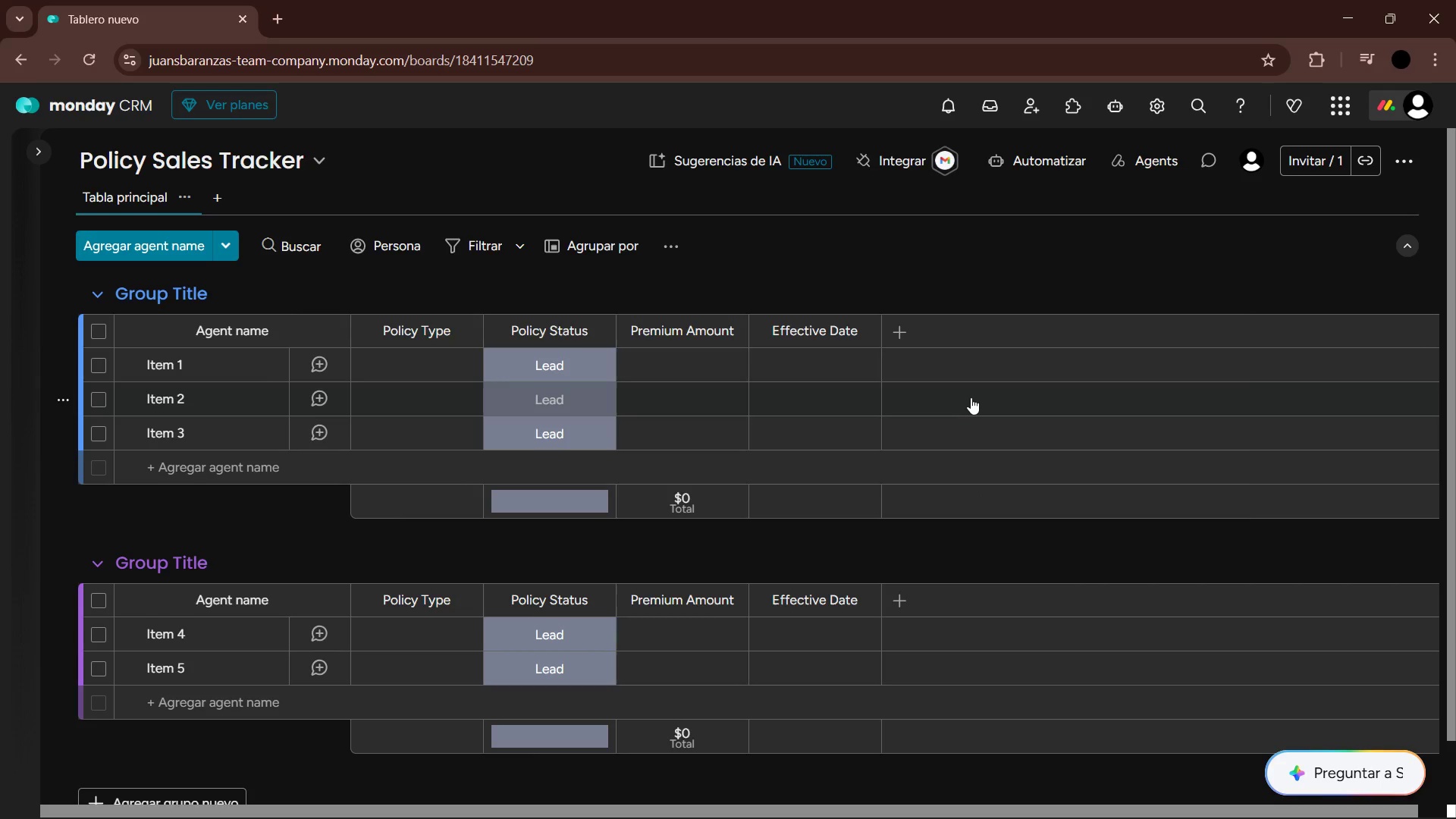 
key(Alt+Tab)
 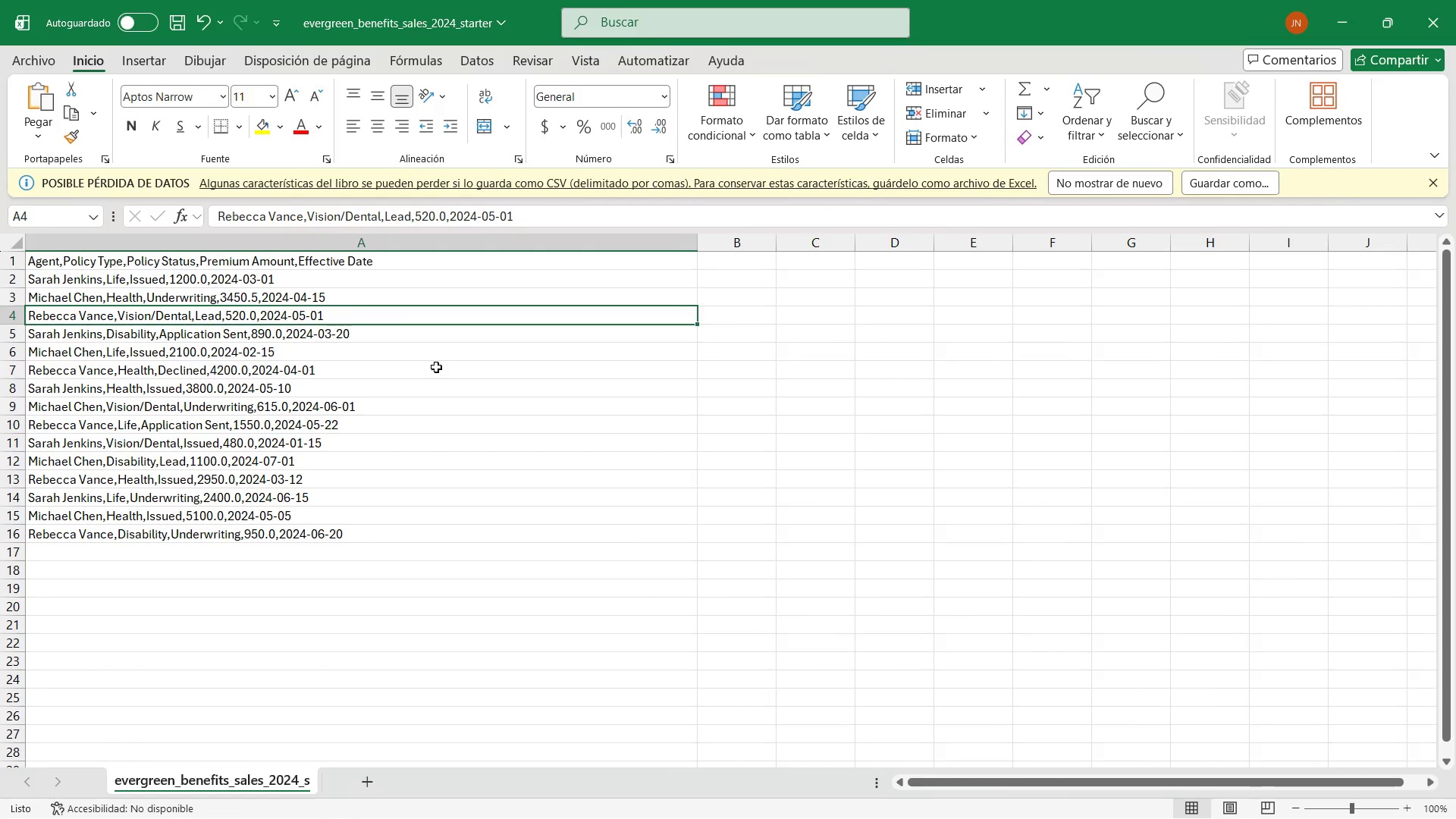 
key(Alt+AltLeft)
 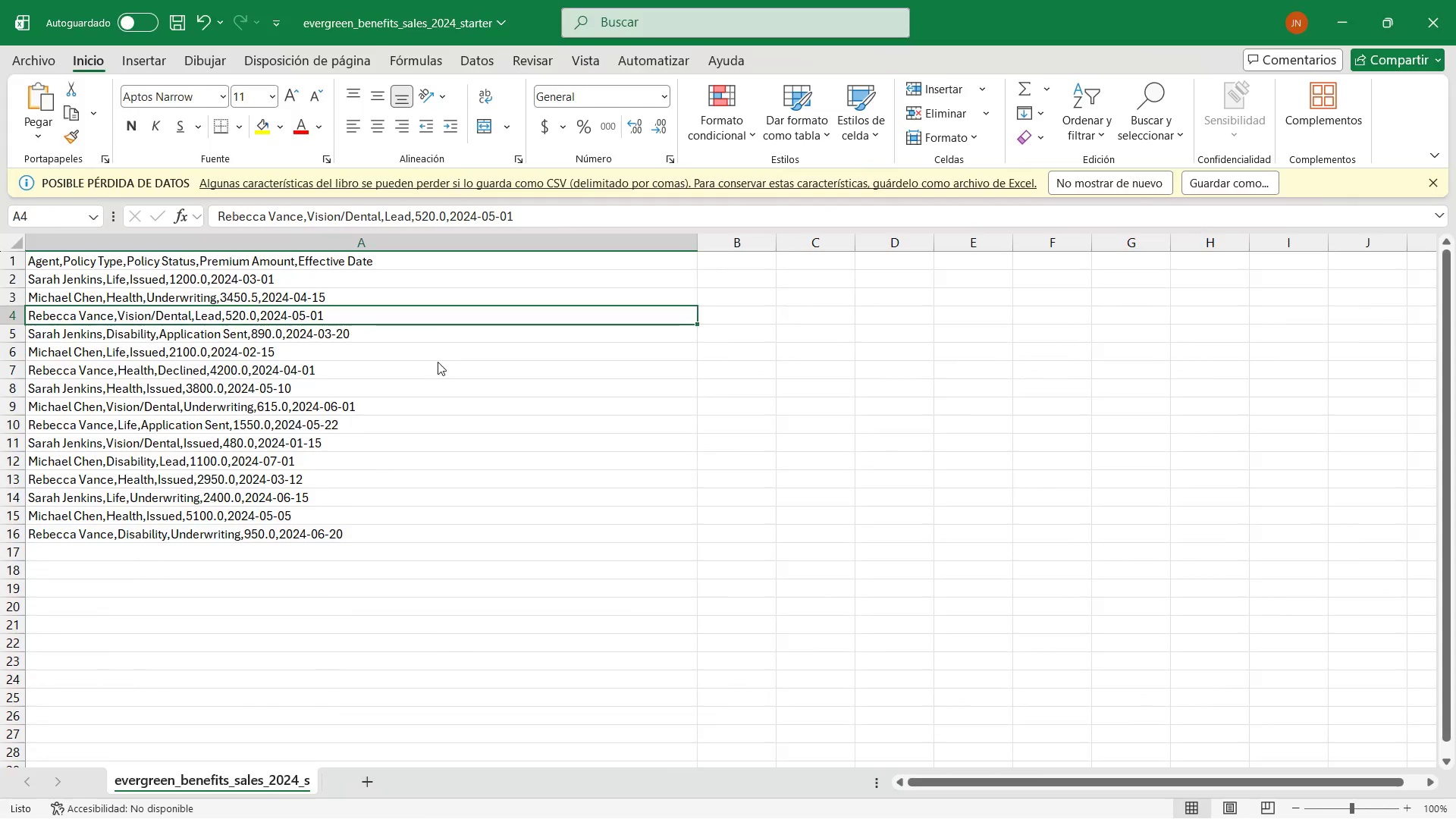 
key(Alt+Tab)
 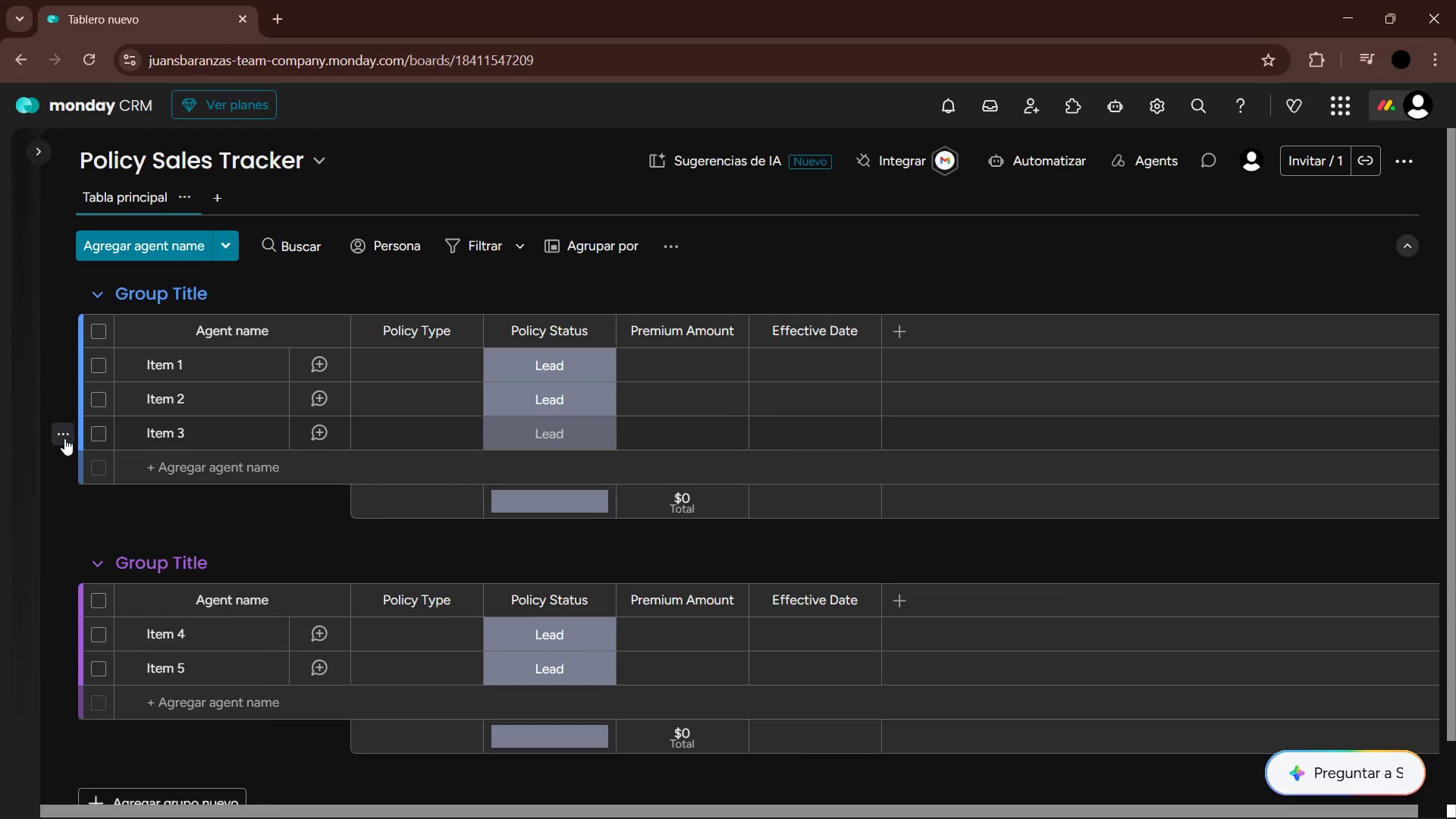 
left_click([158, 798])
 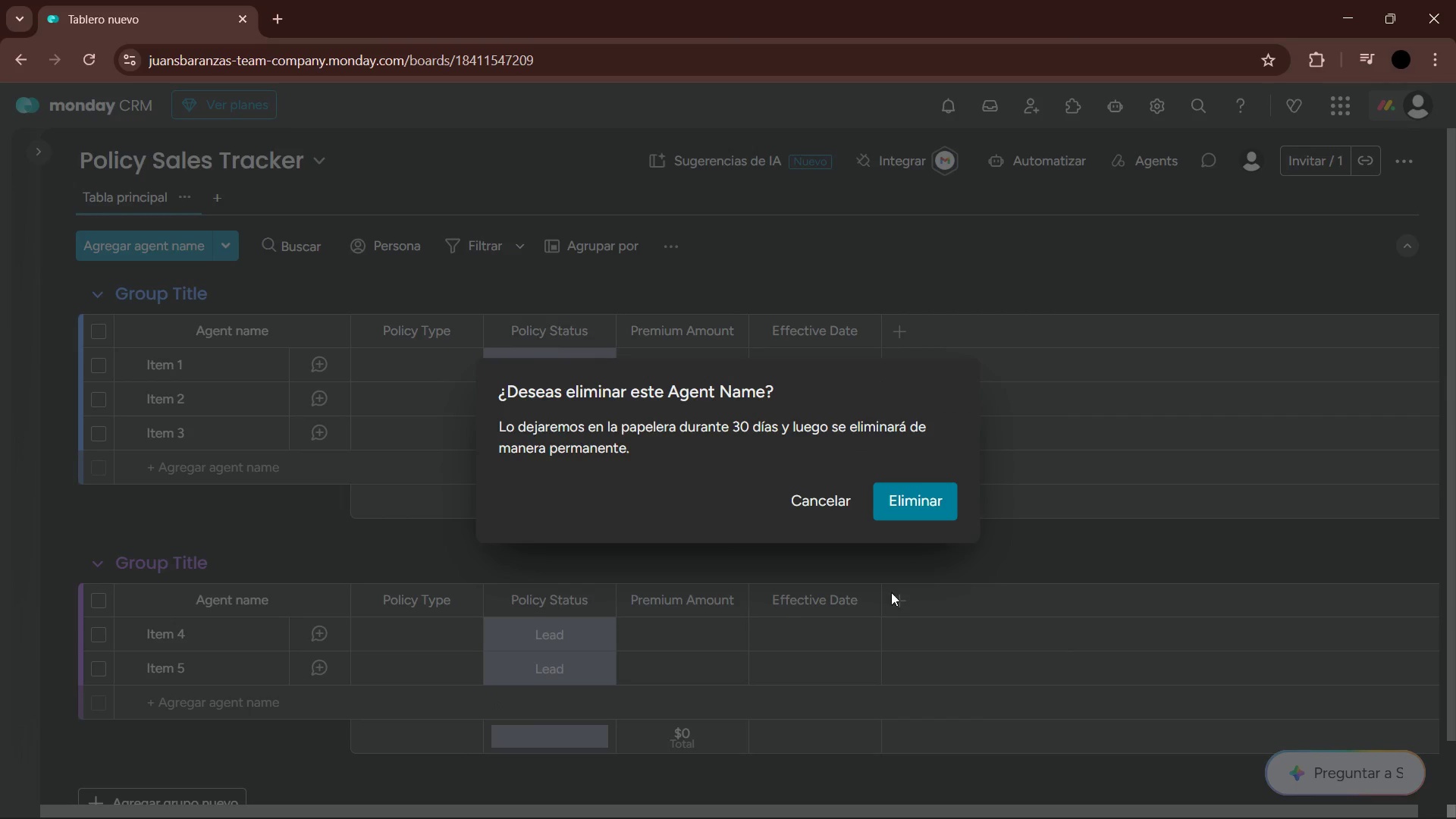 
left_click([899, 491])
 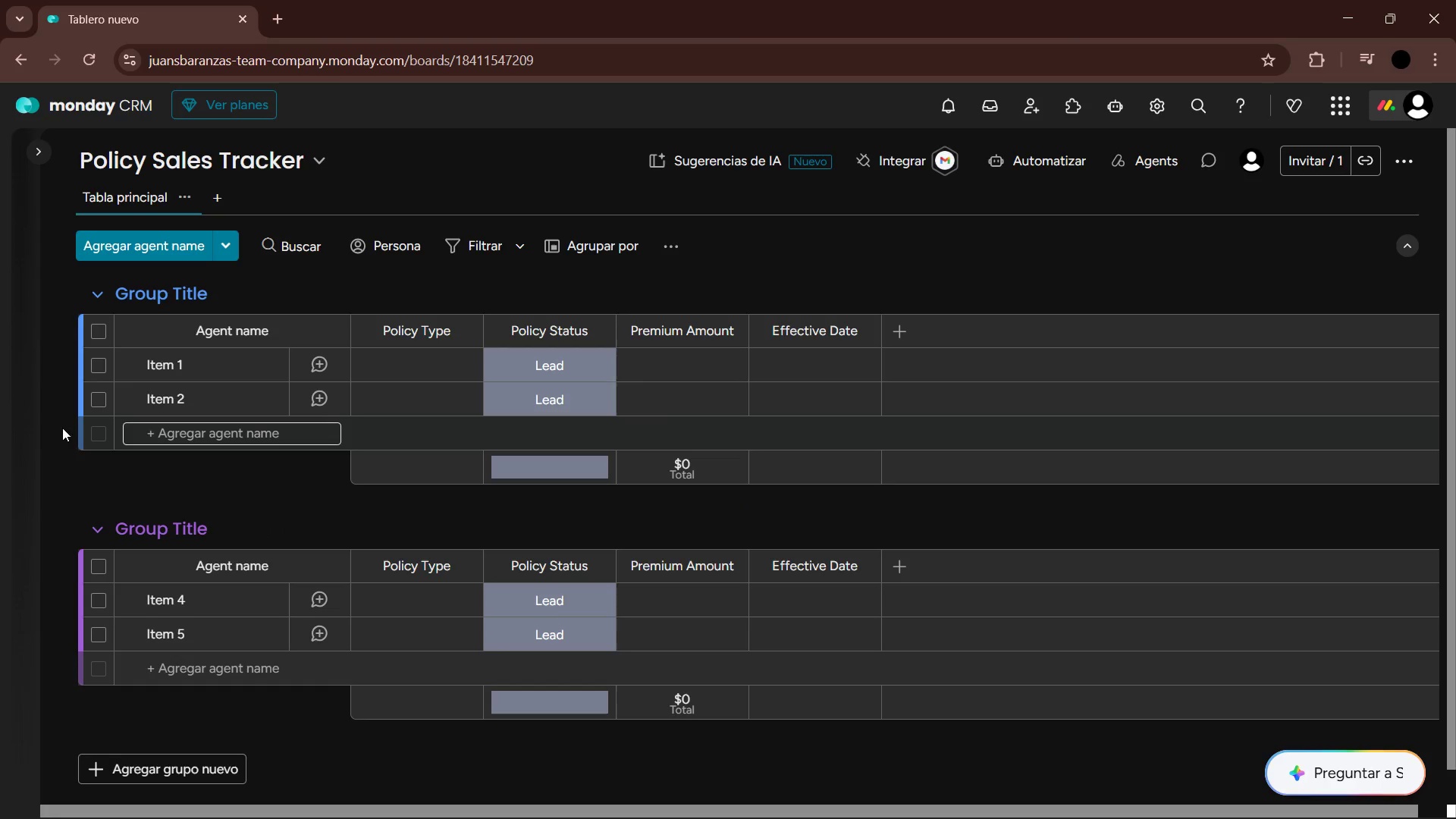 
left_click([64, 393])
 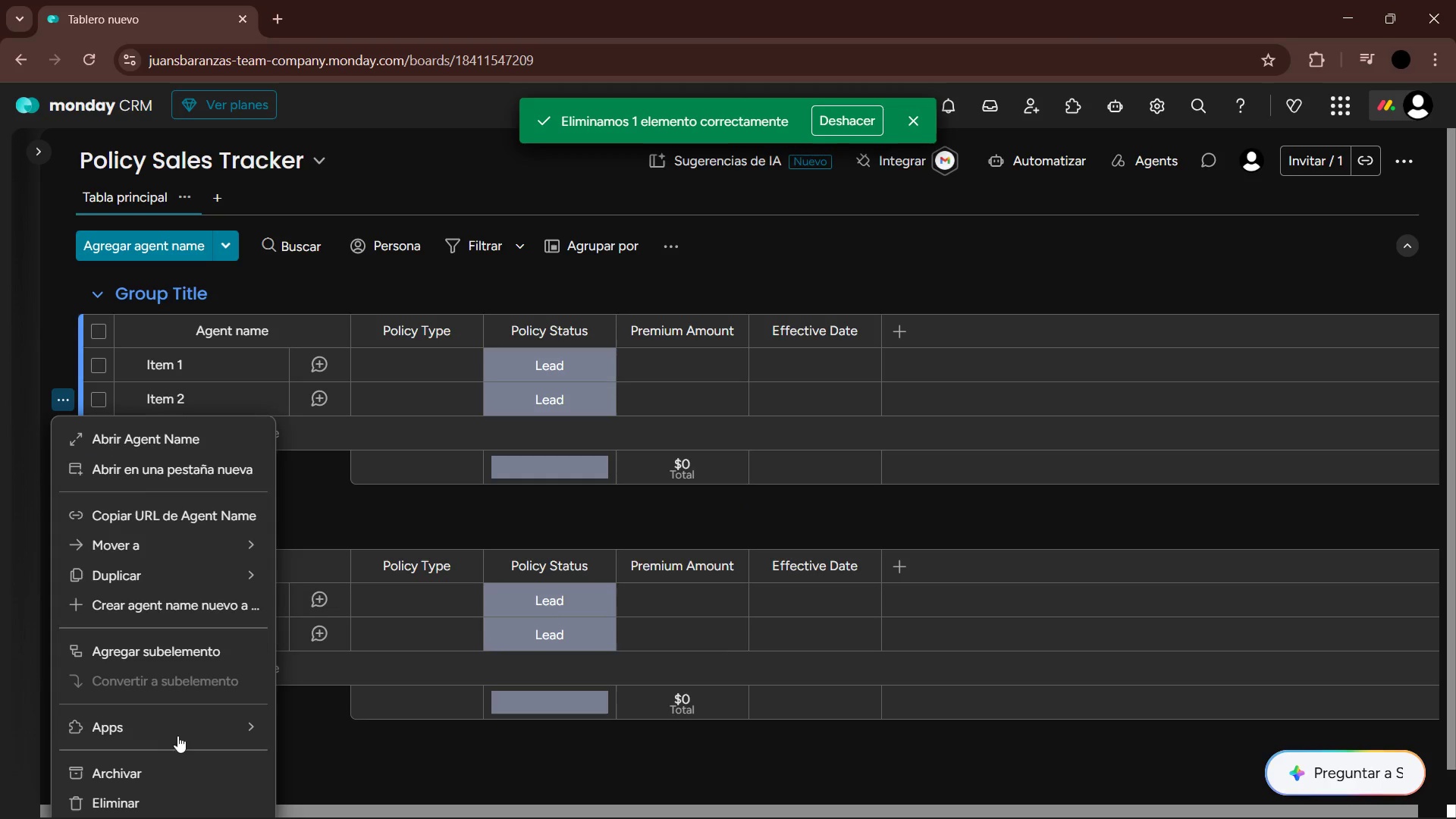 
left_click([165, 795])
 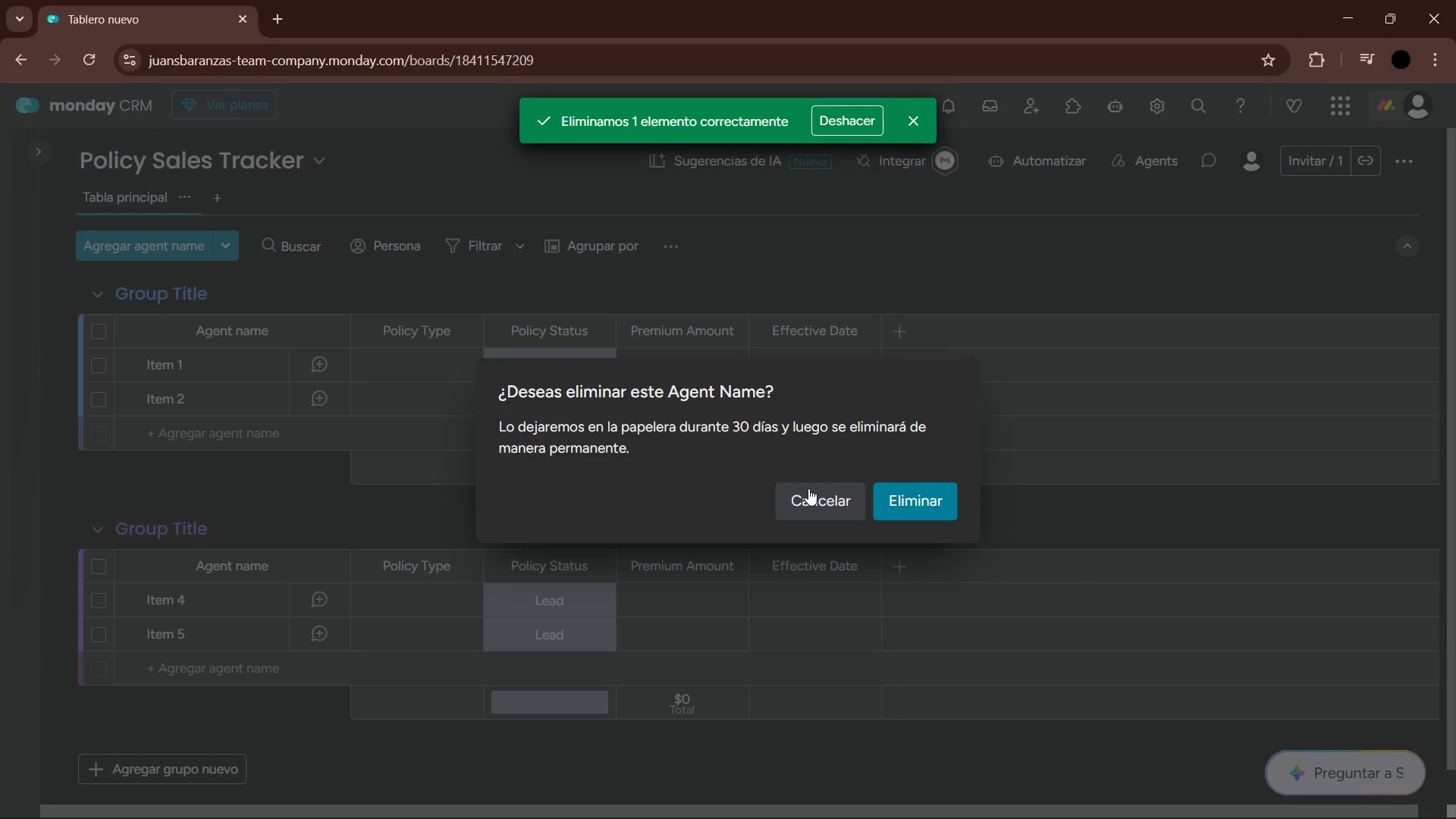 
left_click([922, 500])
 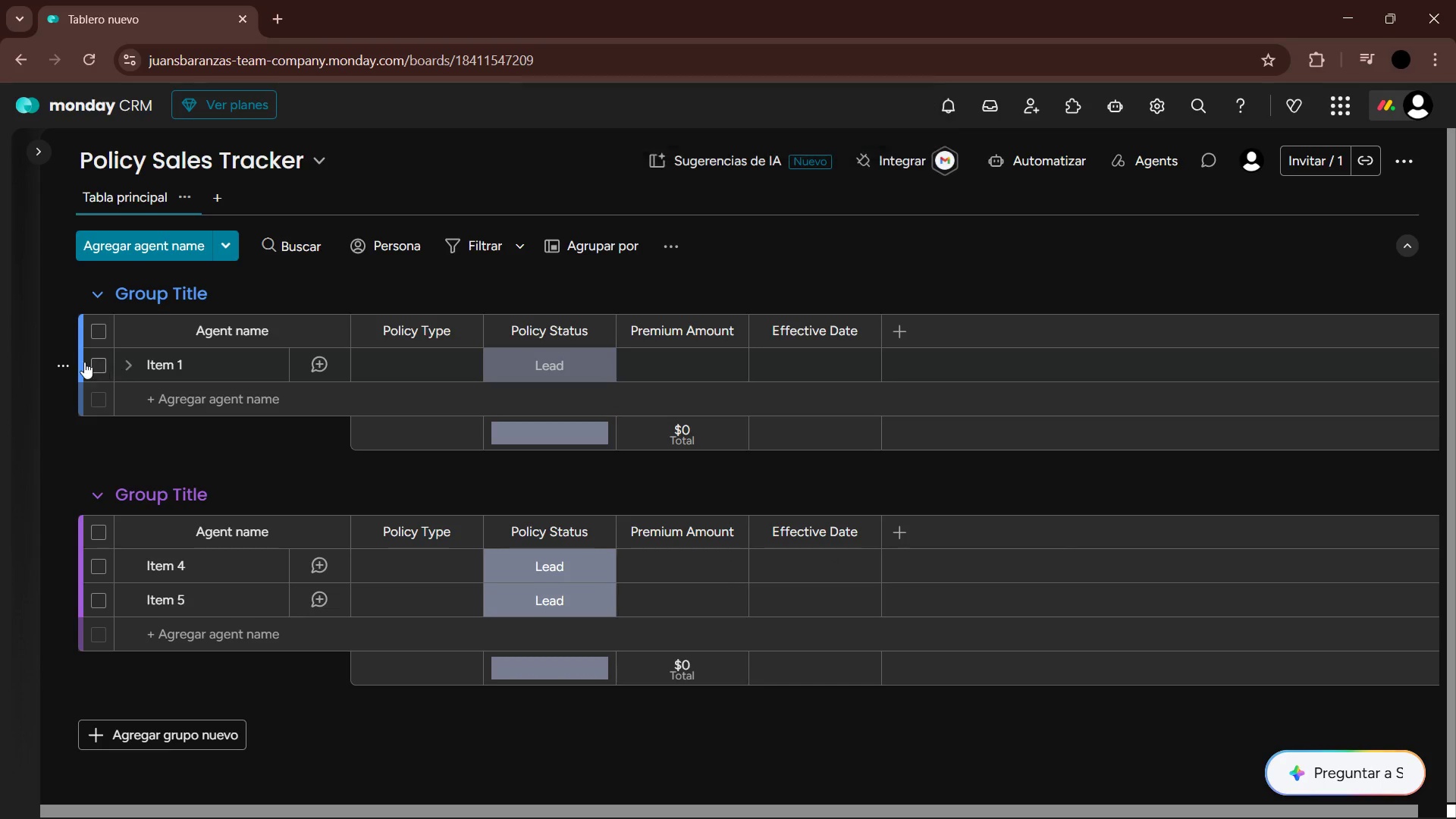 
left_click([69, 358])
 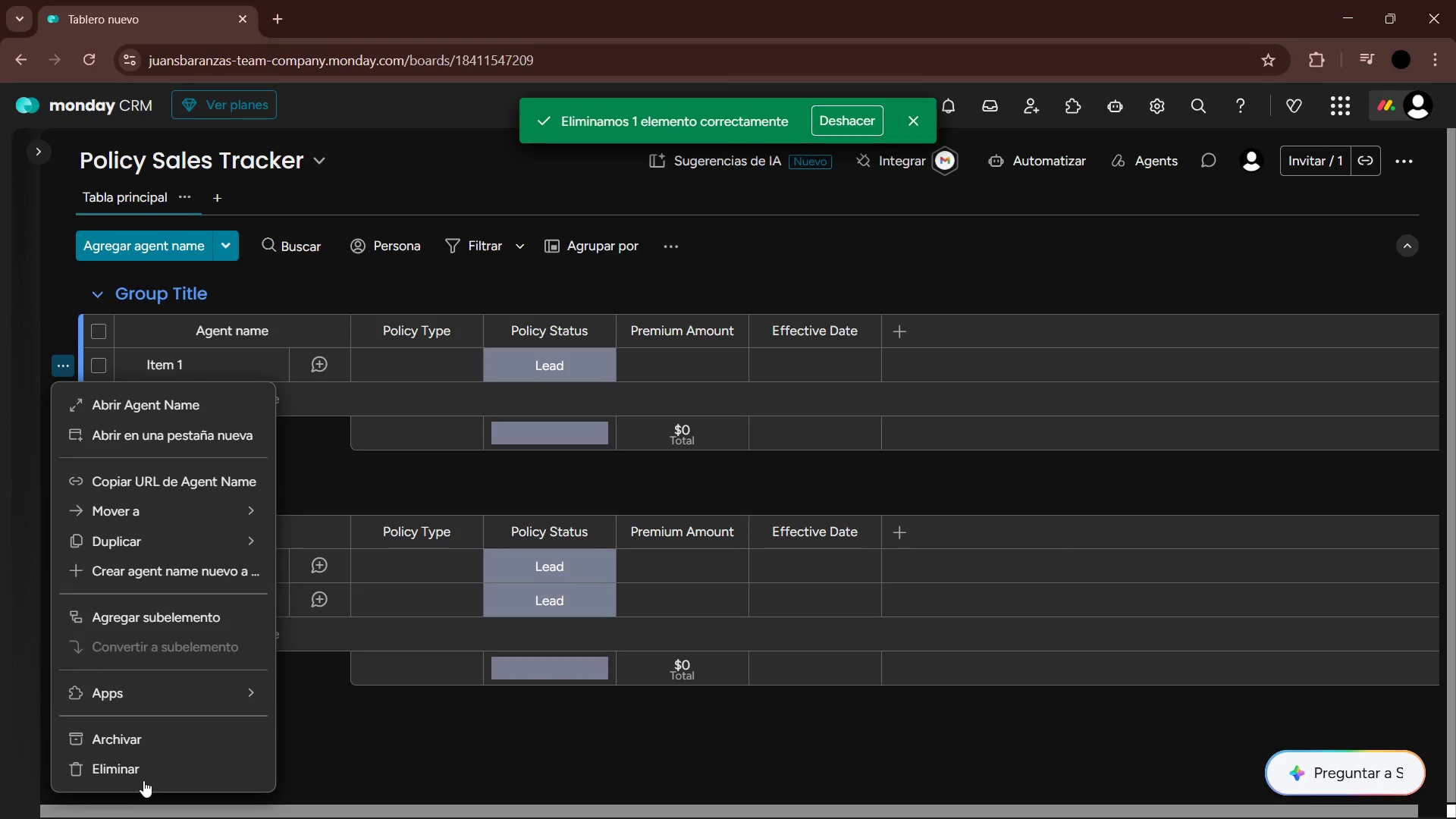 
left_click([135, 774])
 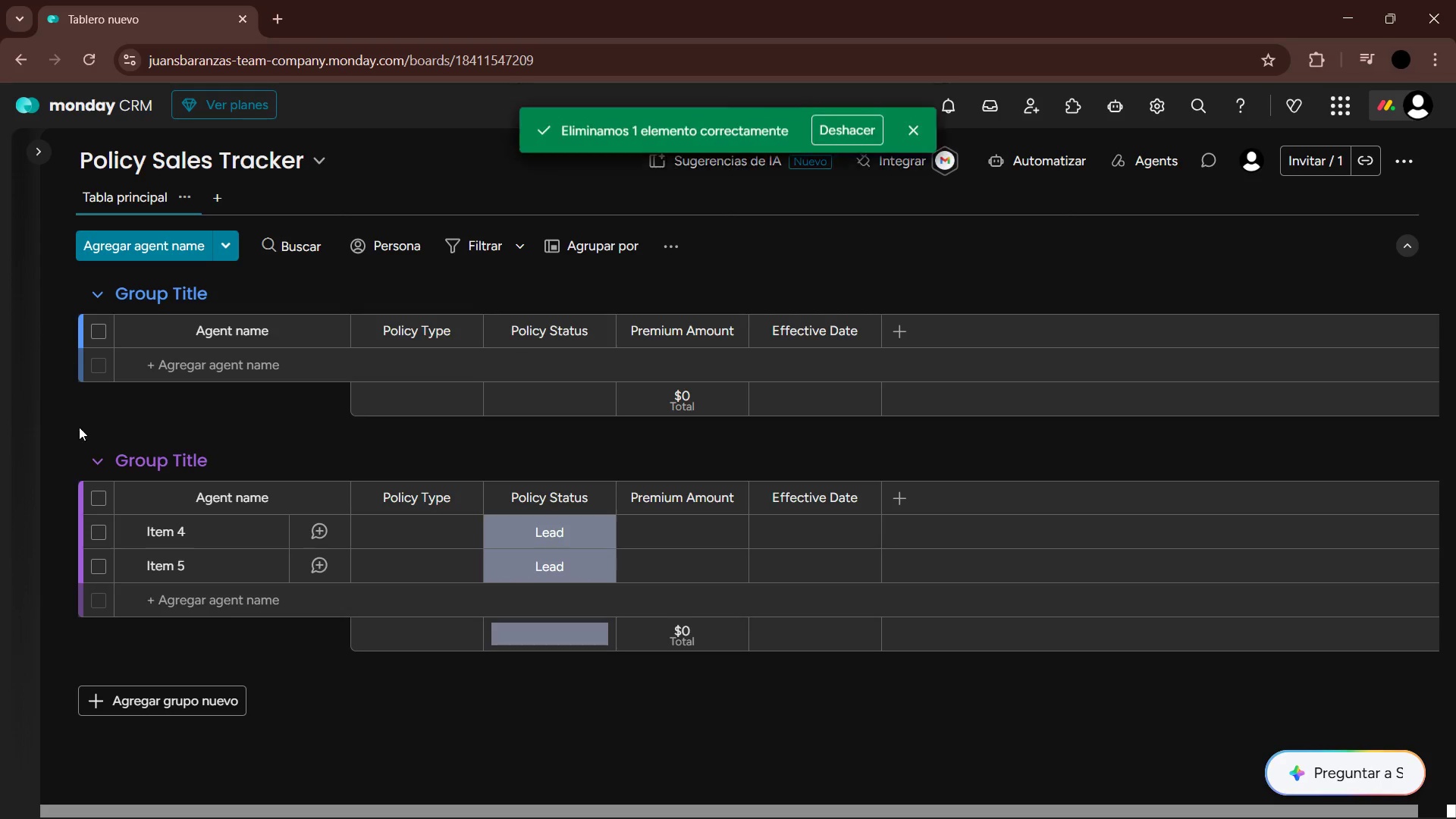 
left_click([67, 526])
 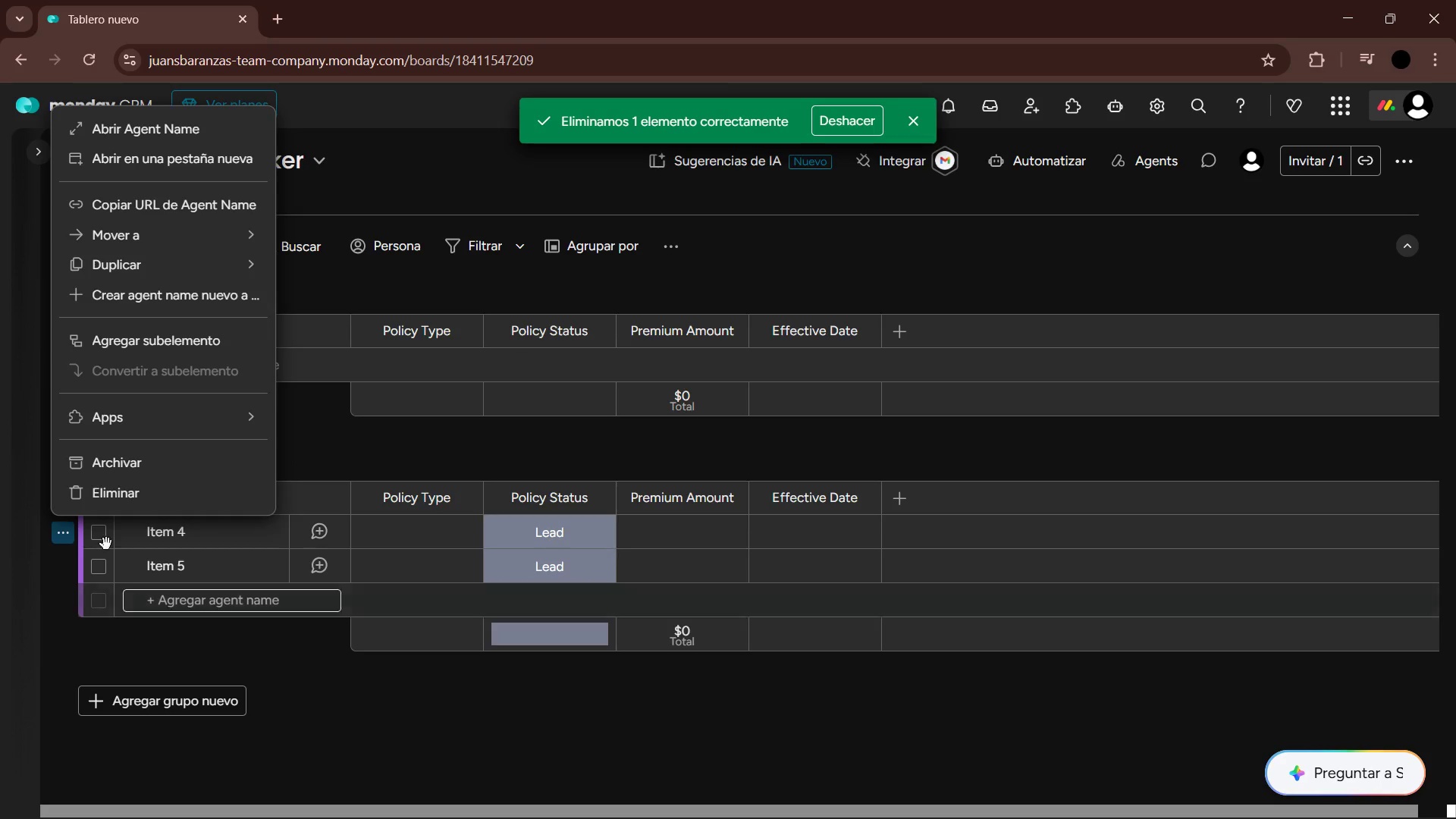 
left_click([103, 504])
 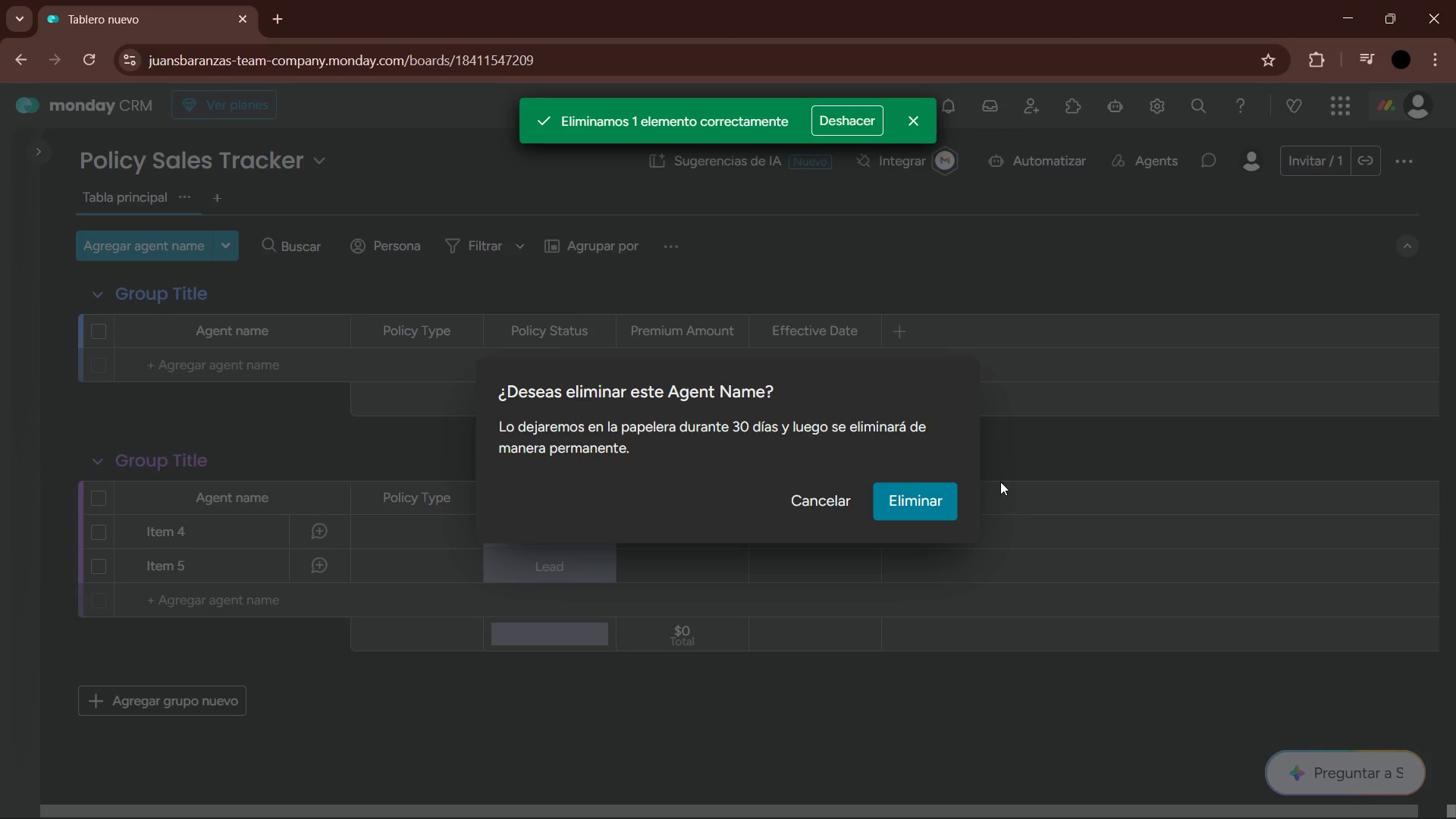 
left_click([923, 496])
 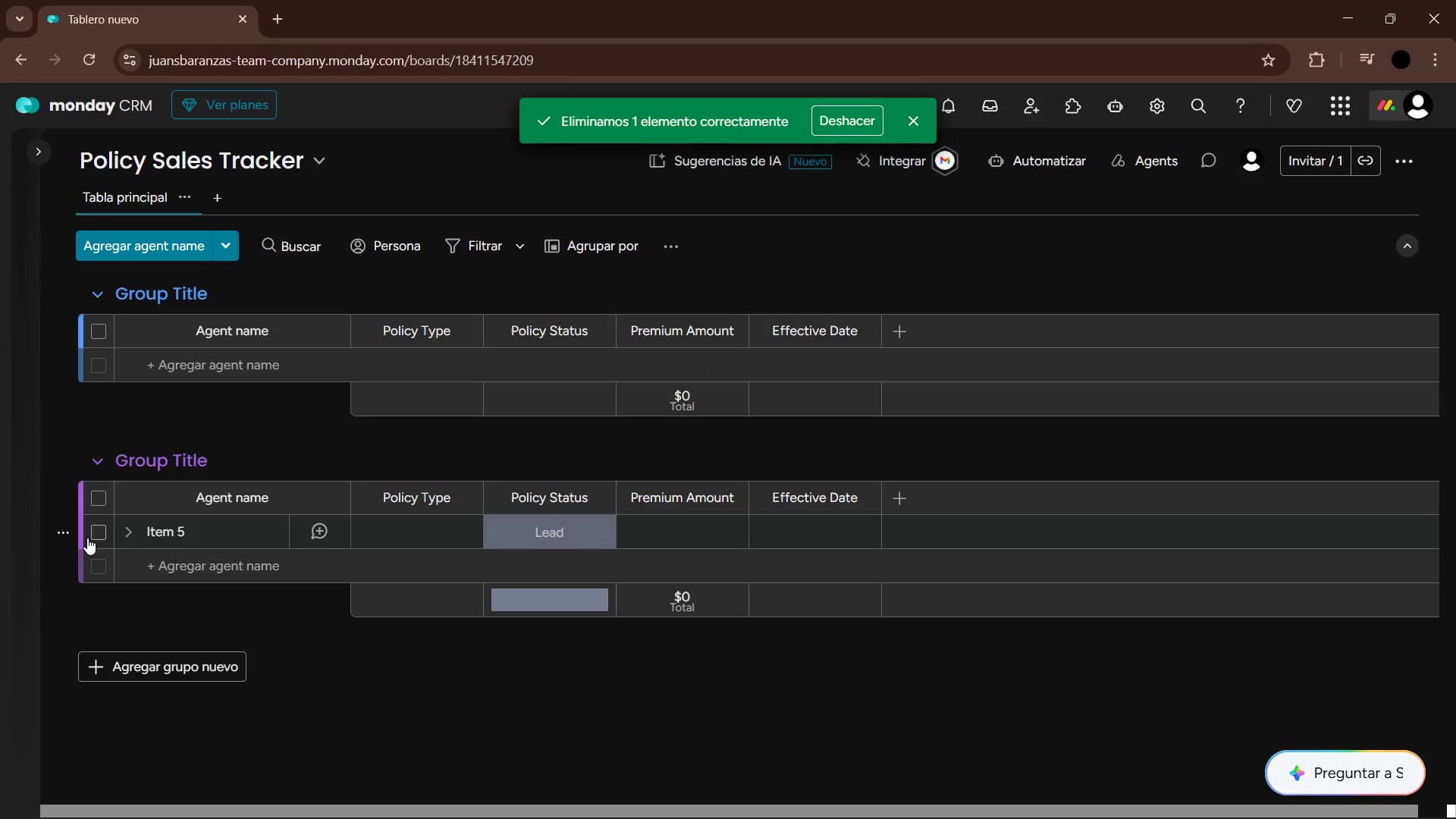 
left_click_drag(start_coordinate=[61, 532], to_coordinate=[58, 532])
 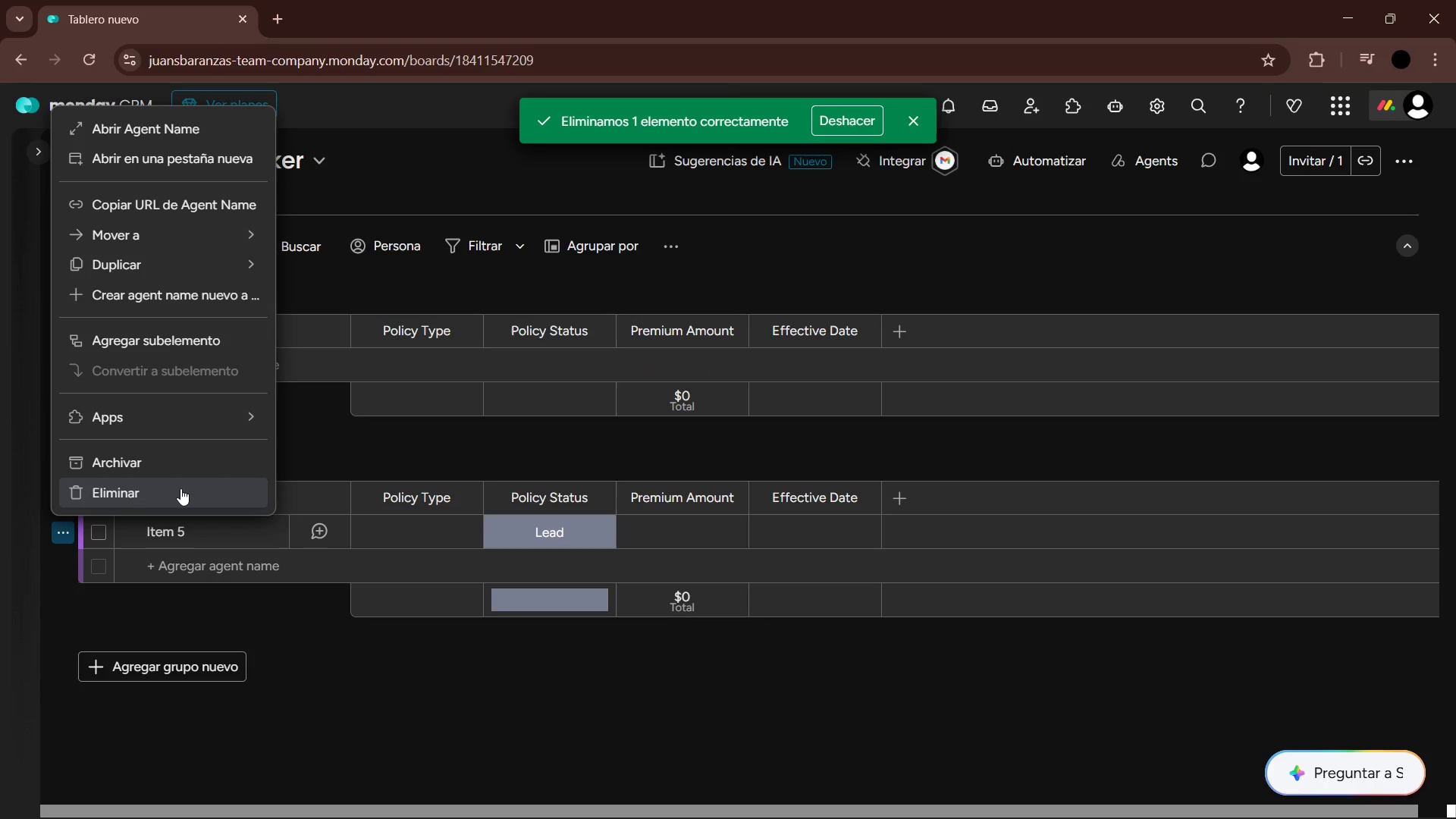 
left_click([180, 488])
 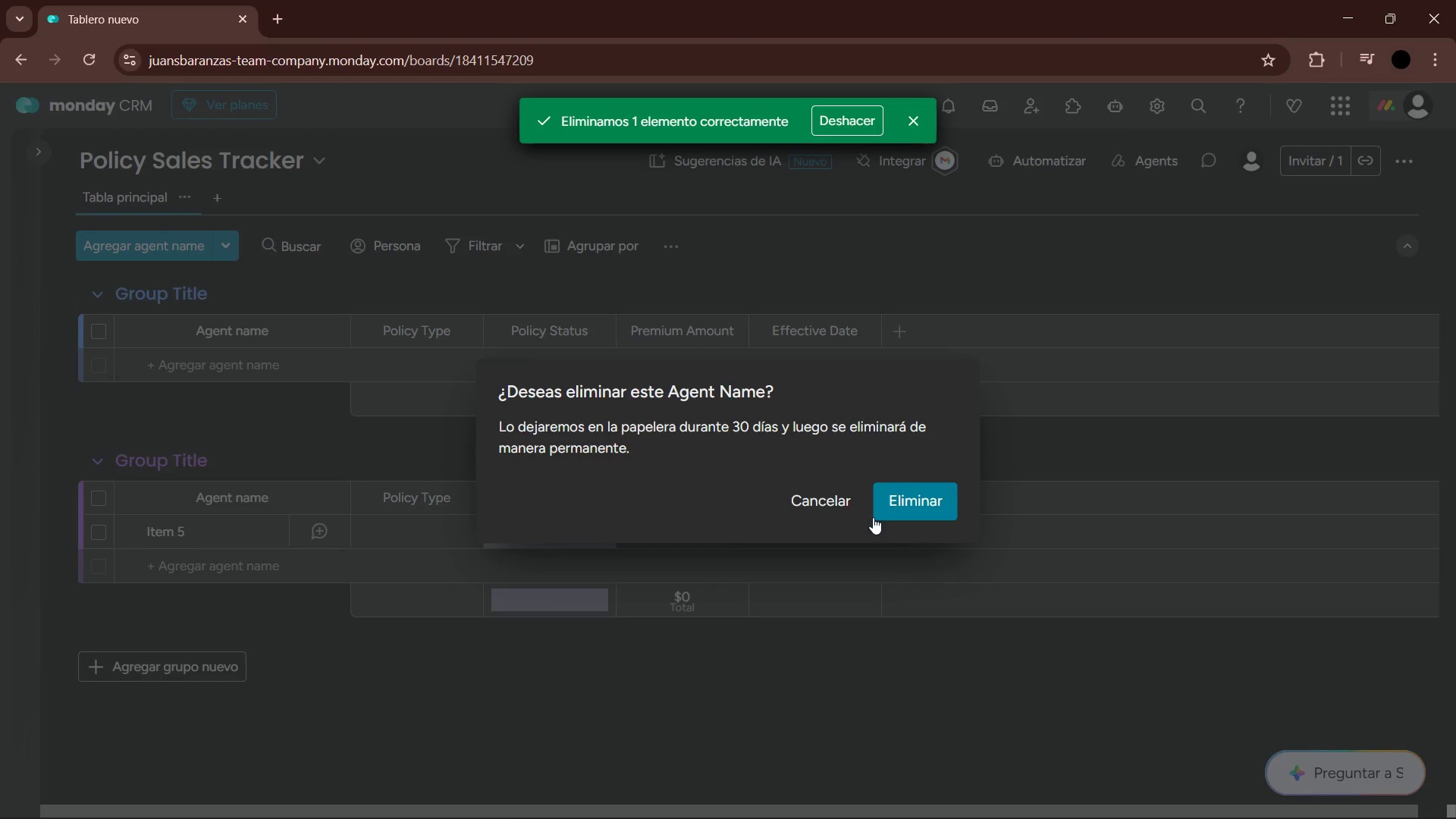 
left_click([949, 500])
 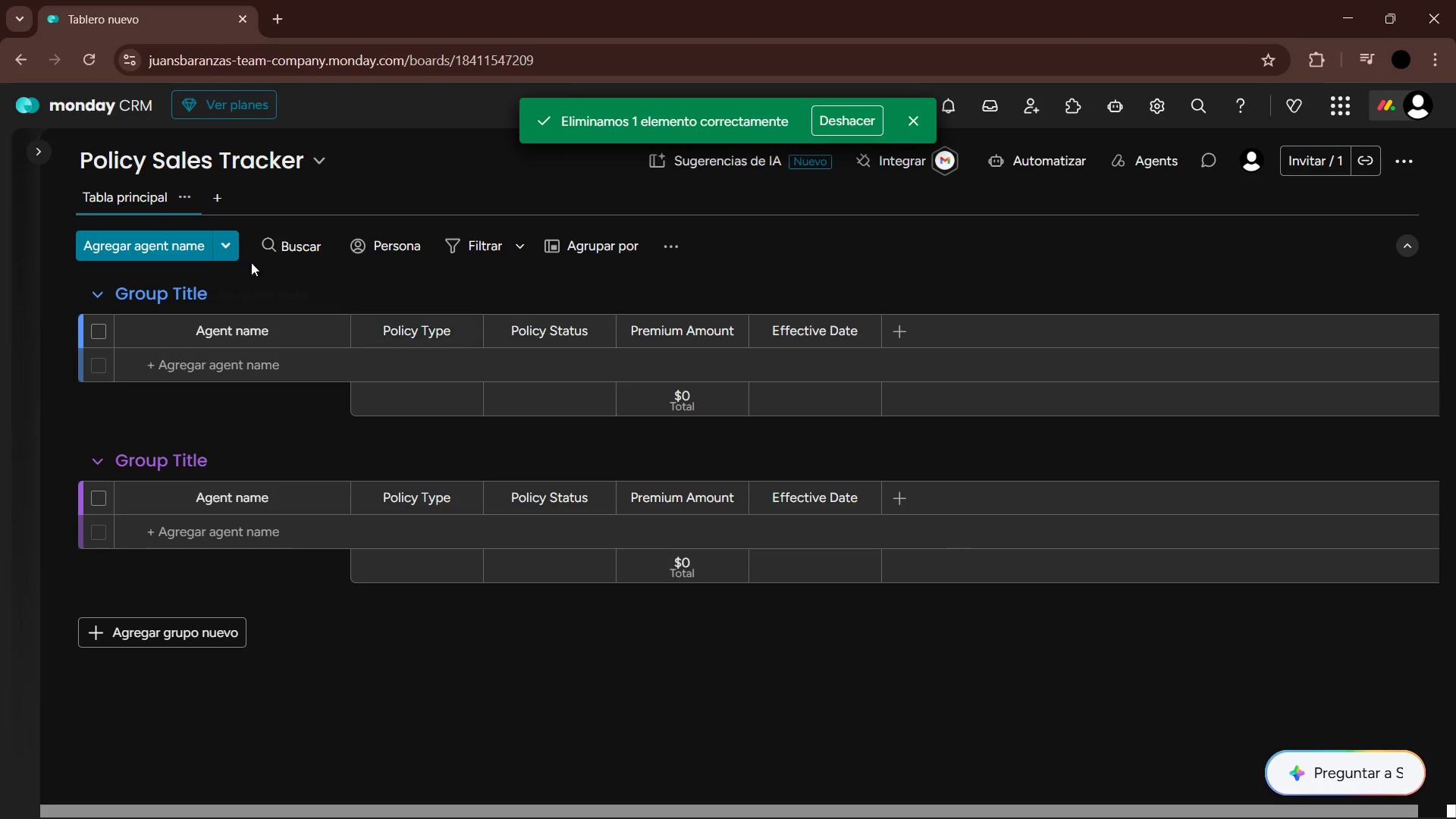 
left_click([226, 251])
 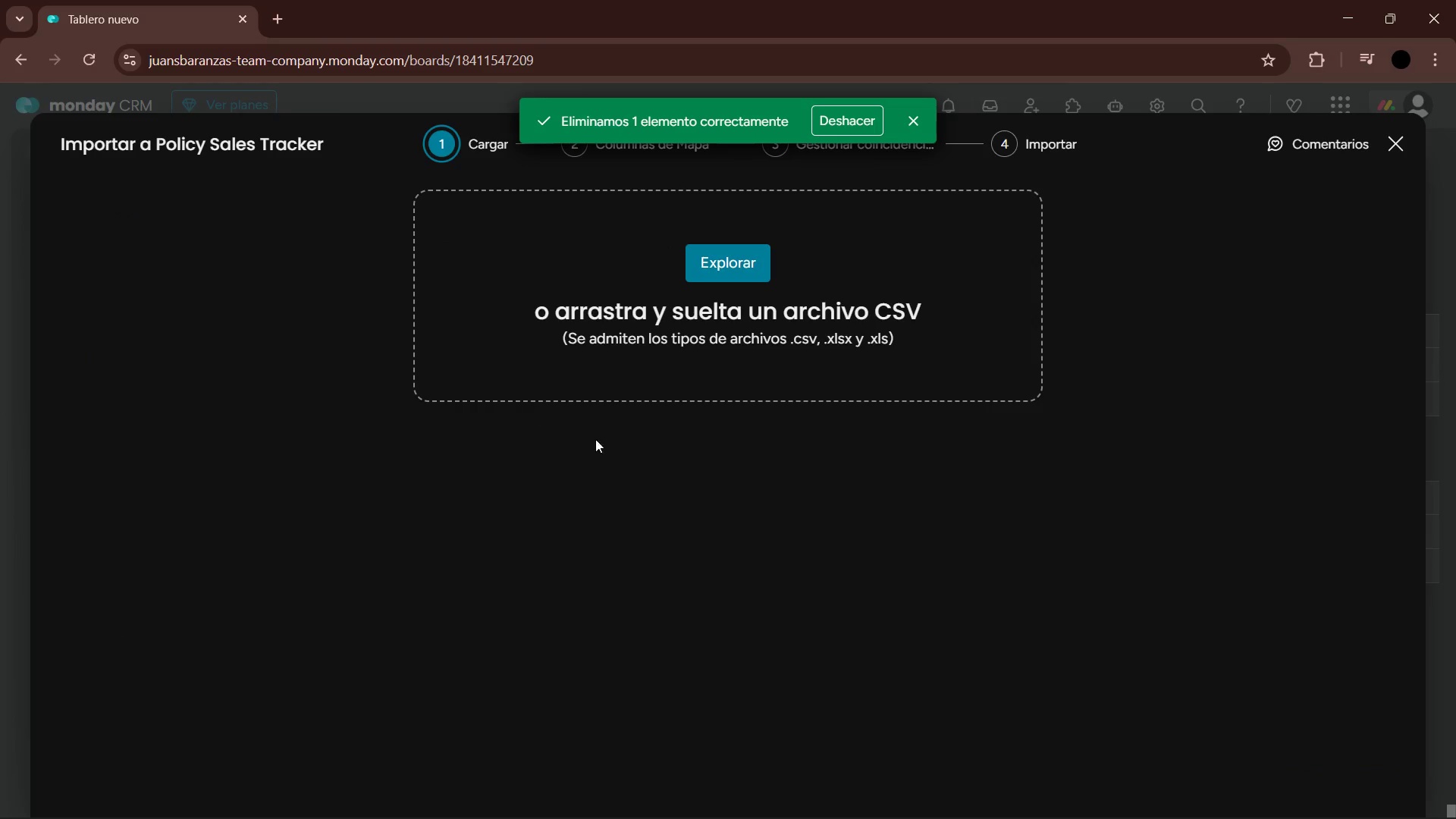 
left_click([717, 255])
 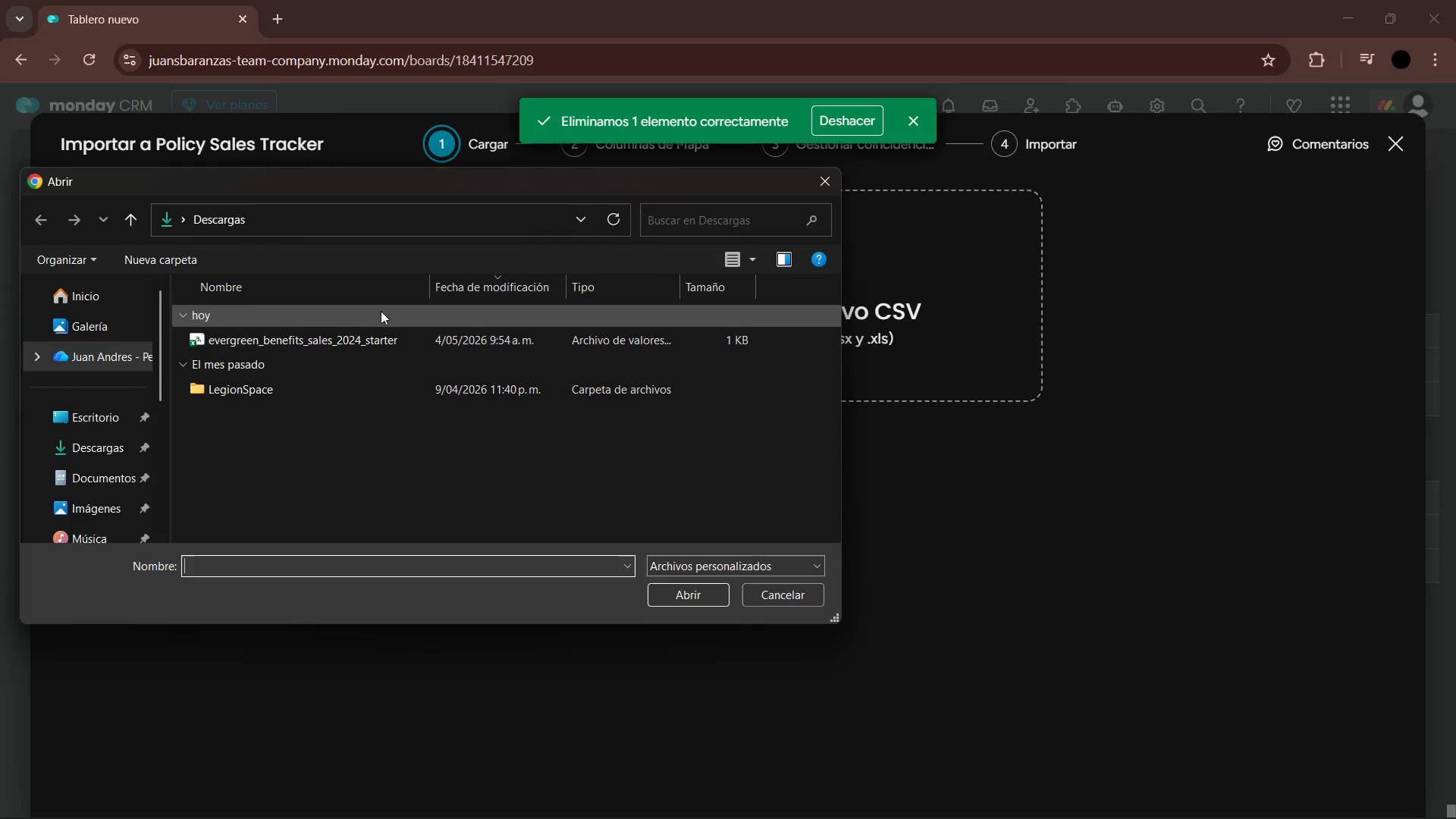 
left_click([298, 348])
 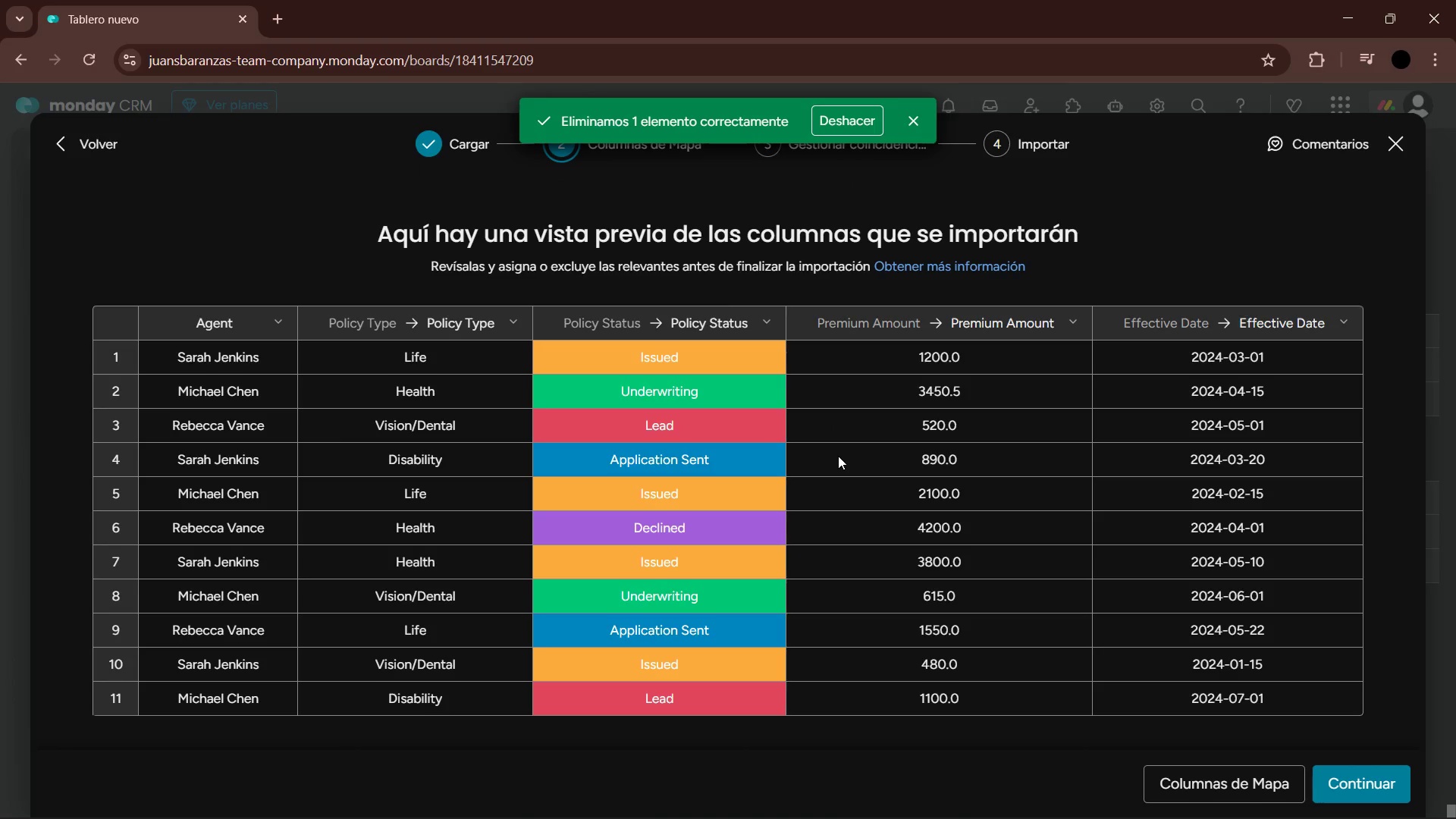 
left_click([1408, 785])
 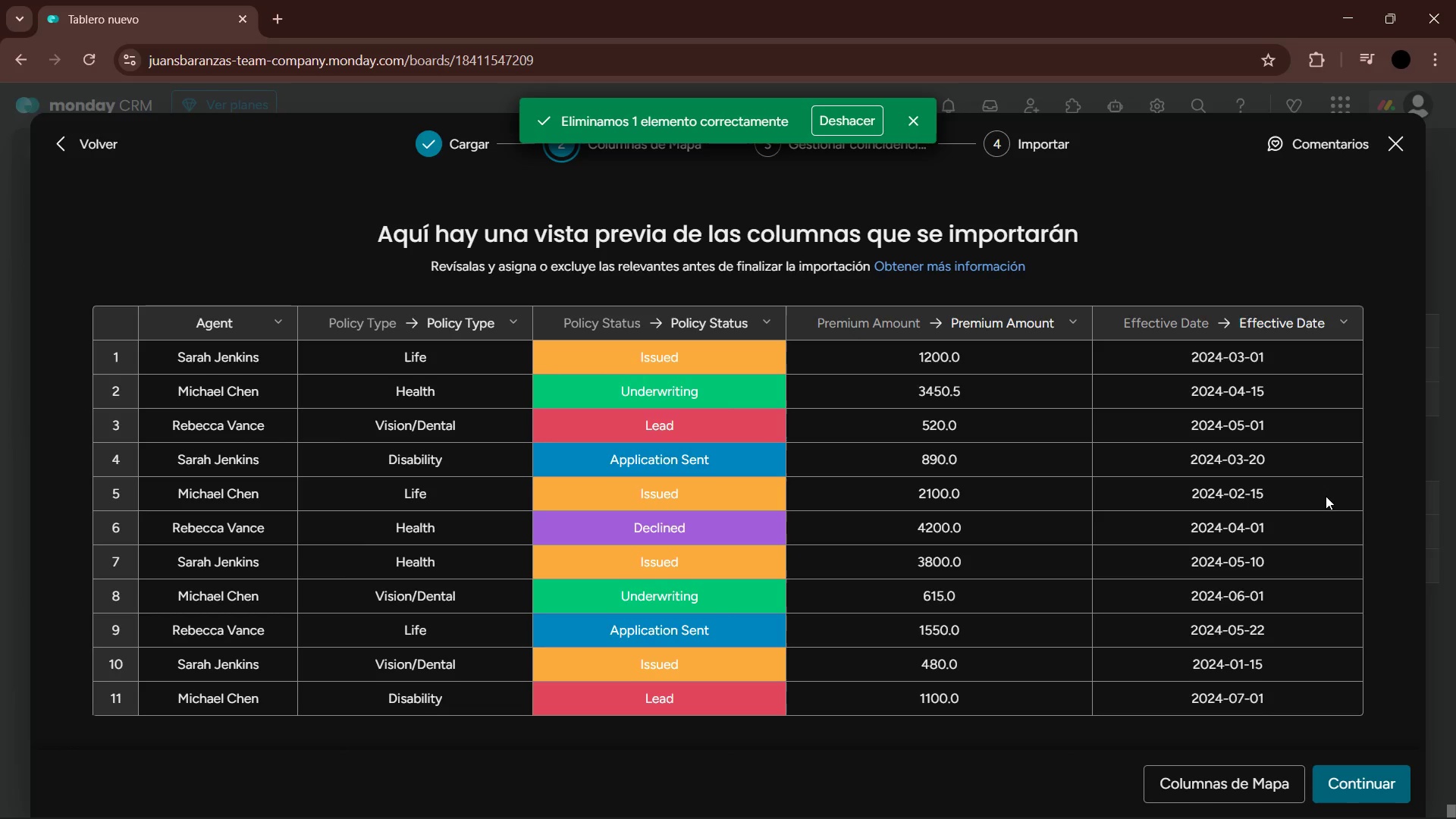 
wait(8.75)
 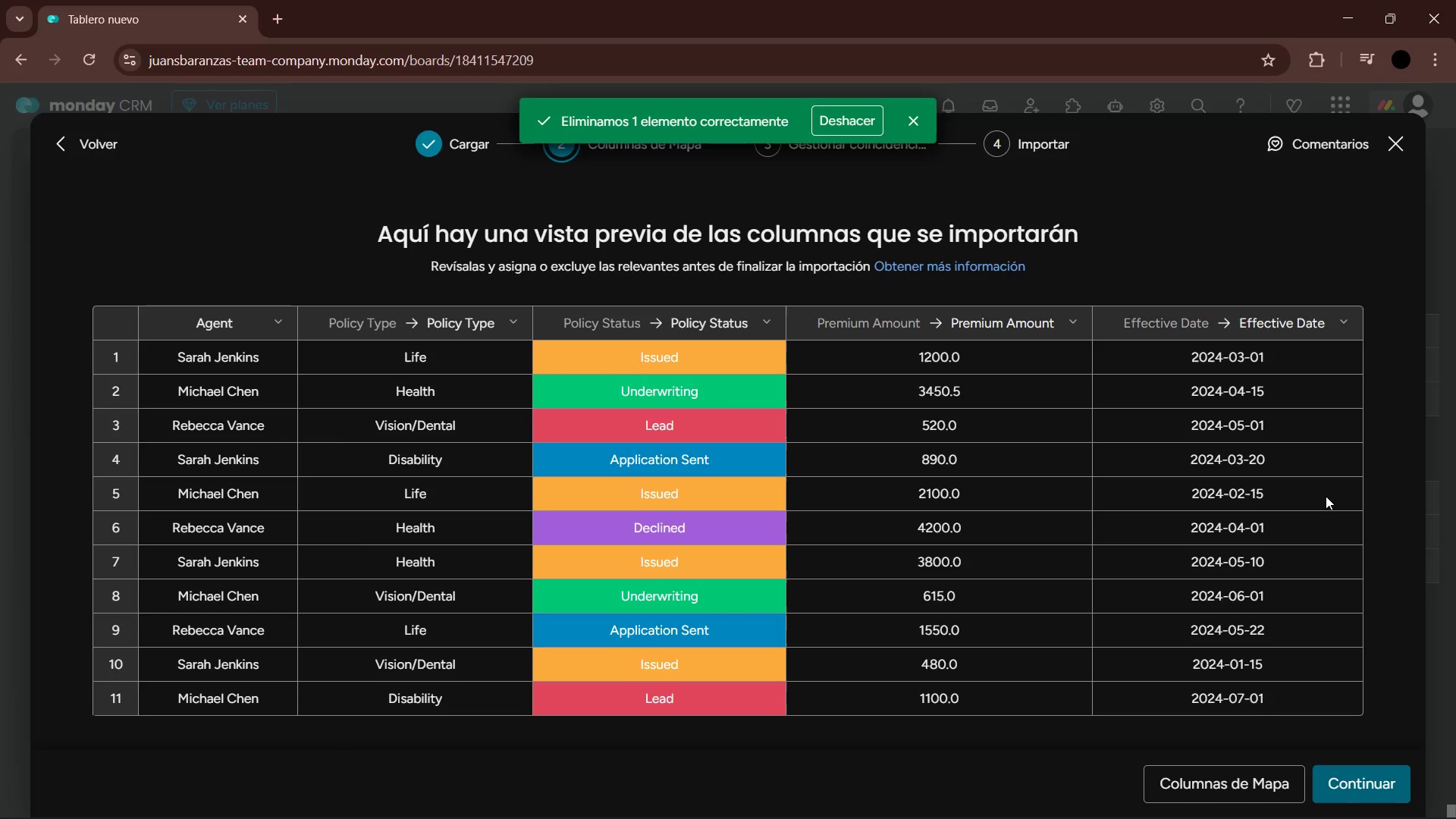 
left_click([1357, 786])
 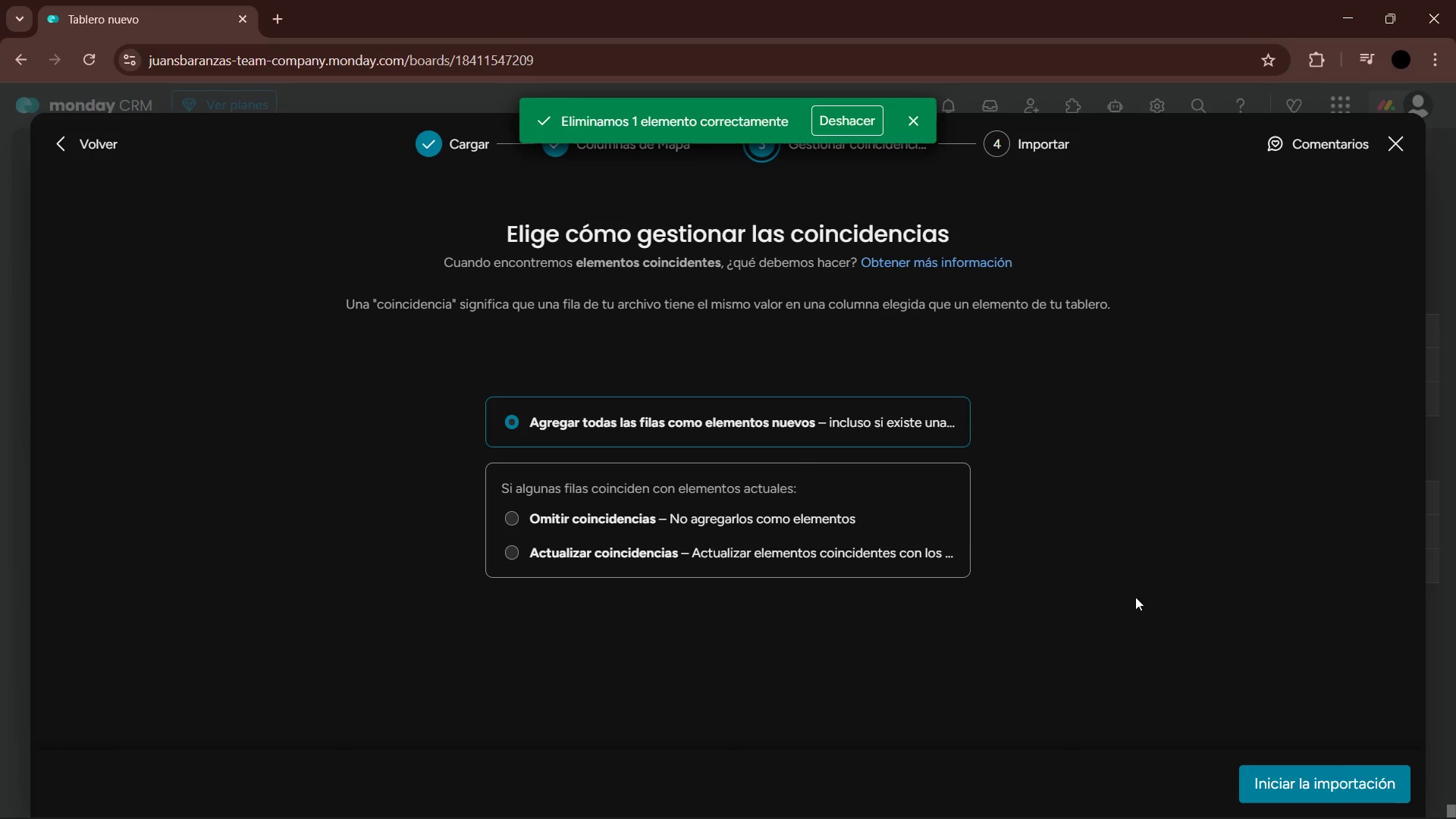 
left_click([1345, 771])
 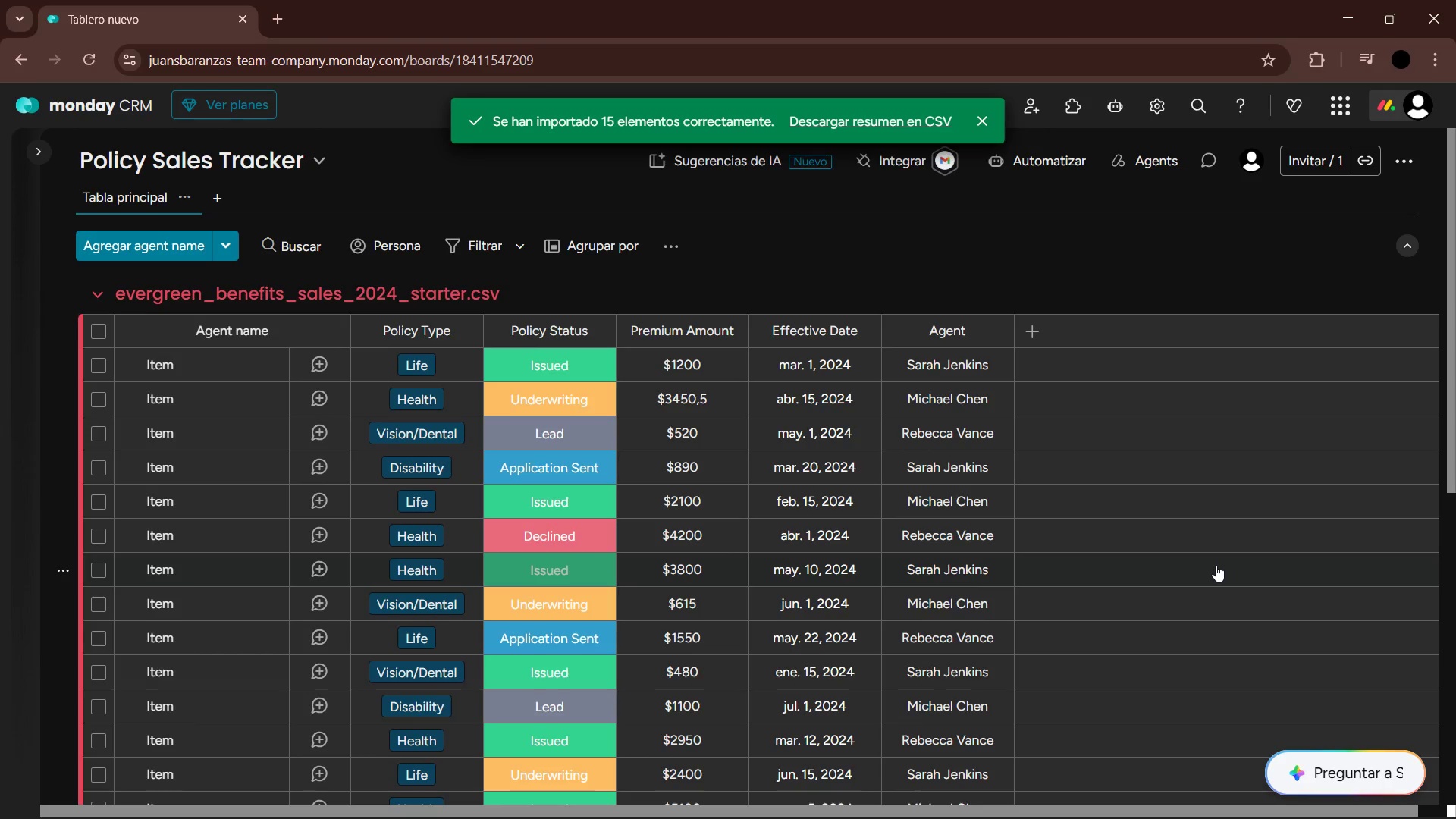 
wait(24.22)
 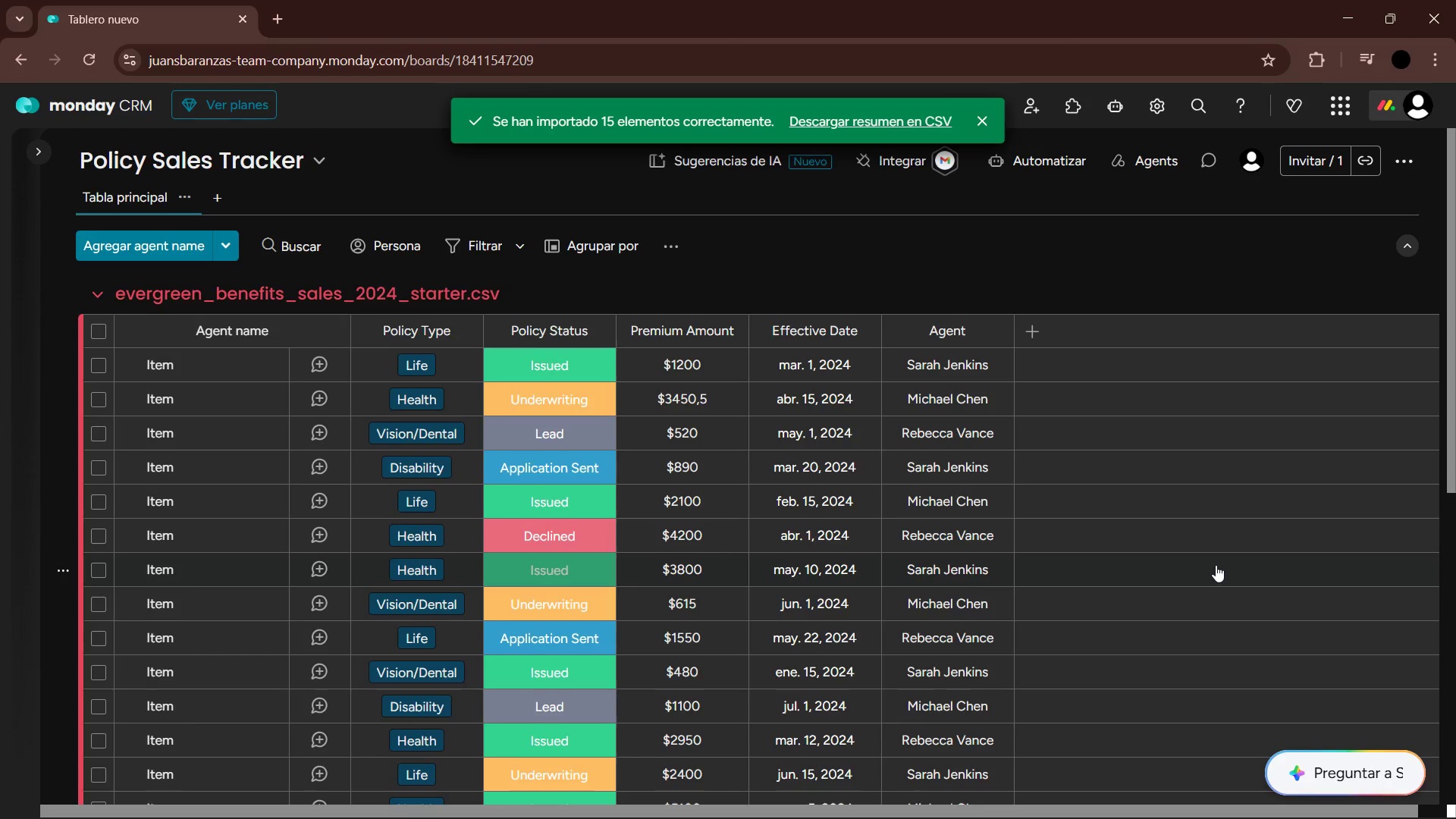 
scroll: coordinate [928, 519], scroll_direction: down, amount: 4.0
 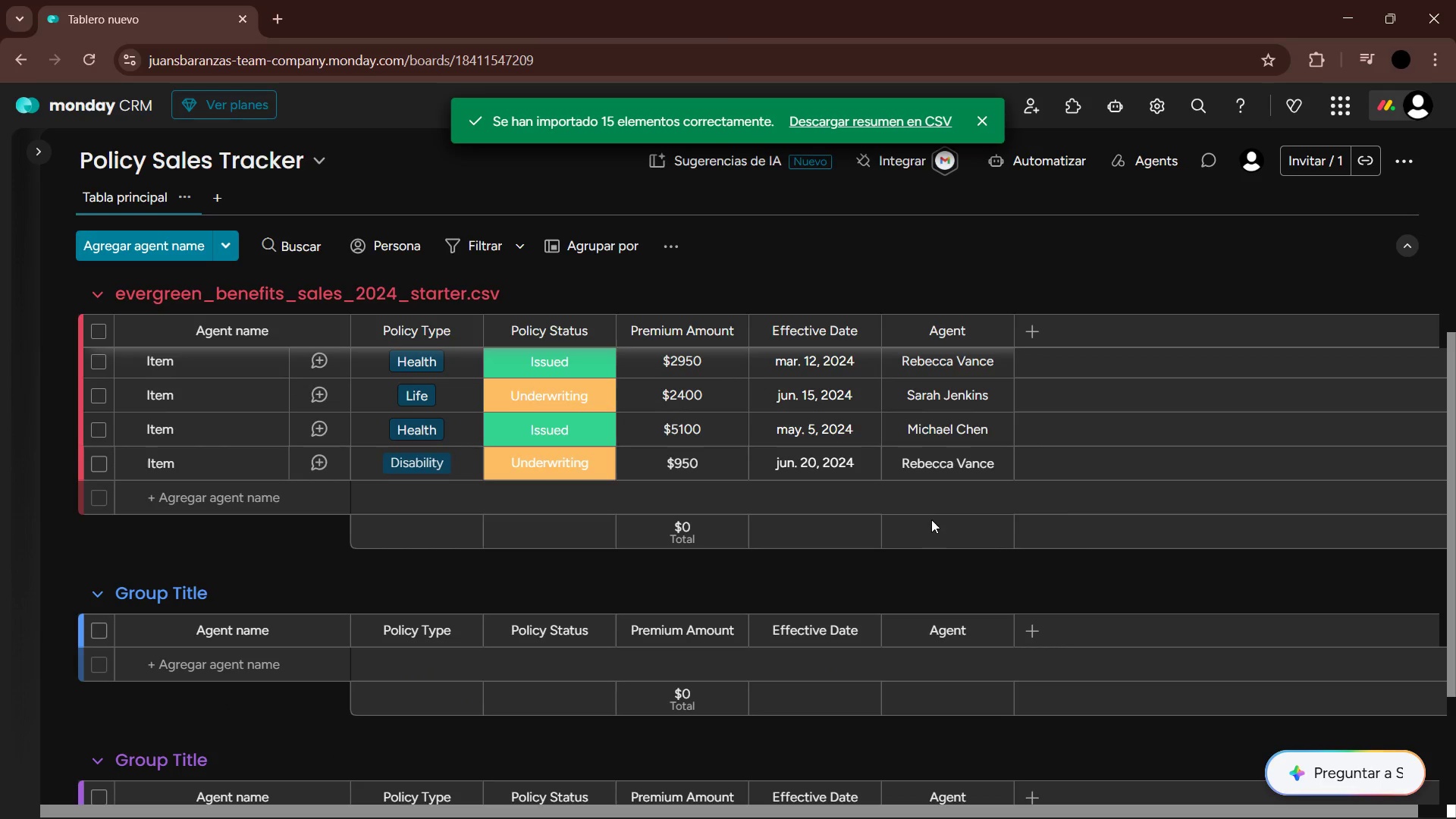 
scroll: coordinate [915, 525], scroll_direction: up, amount: 8.0
 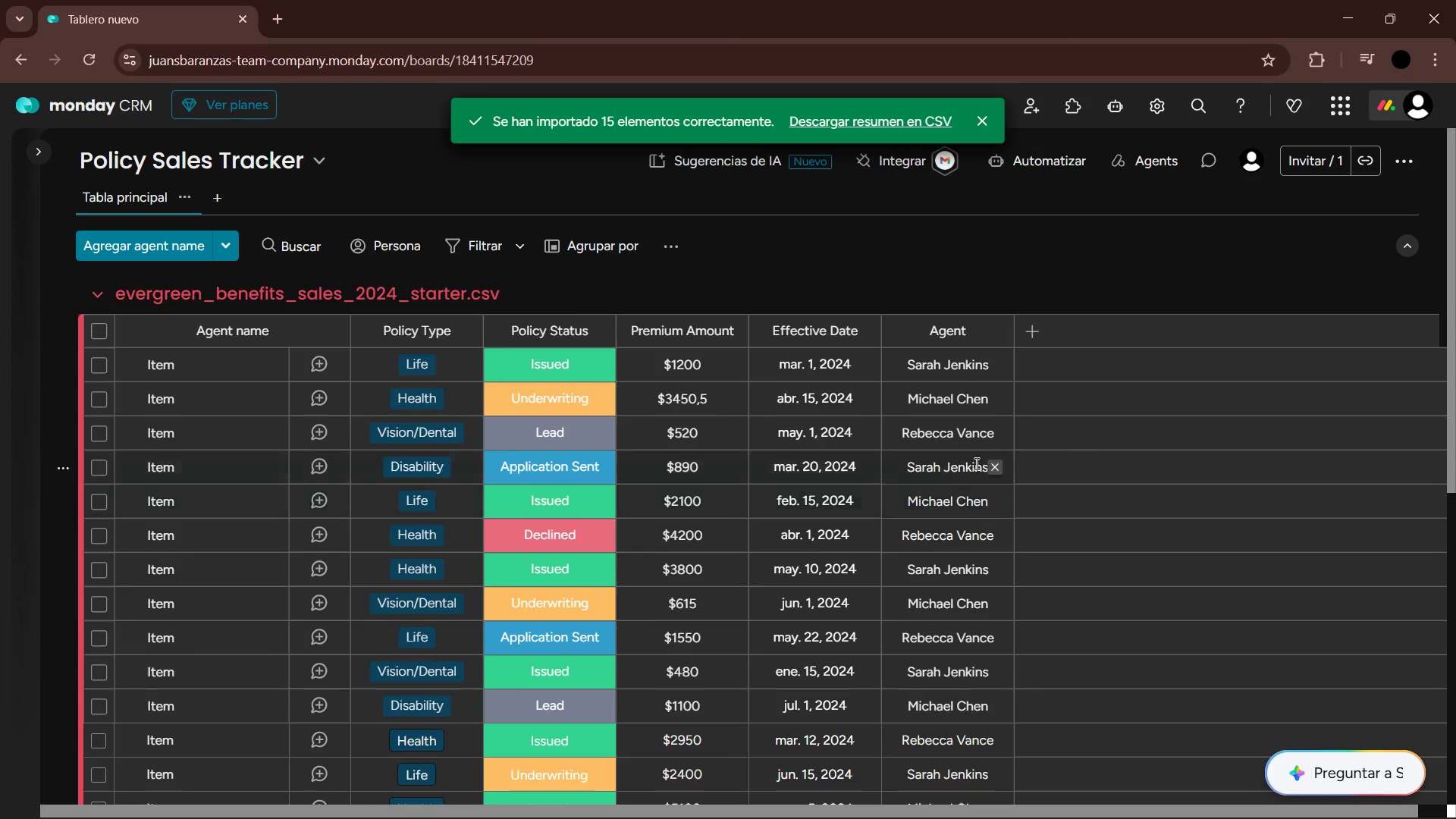 
mouse_move([977, 416])
 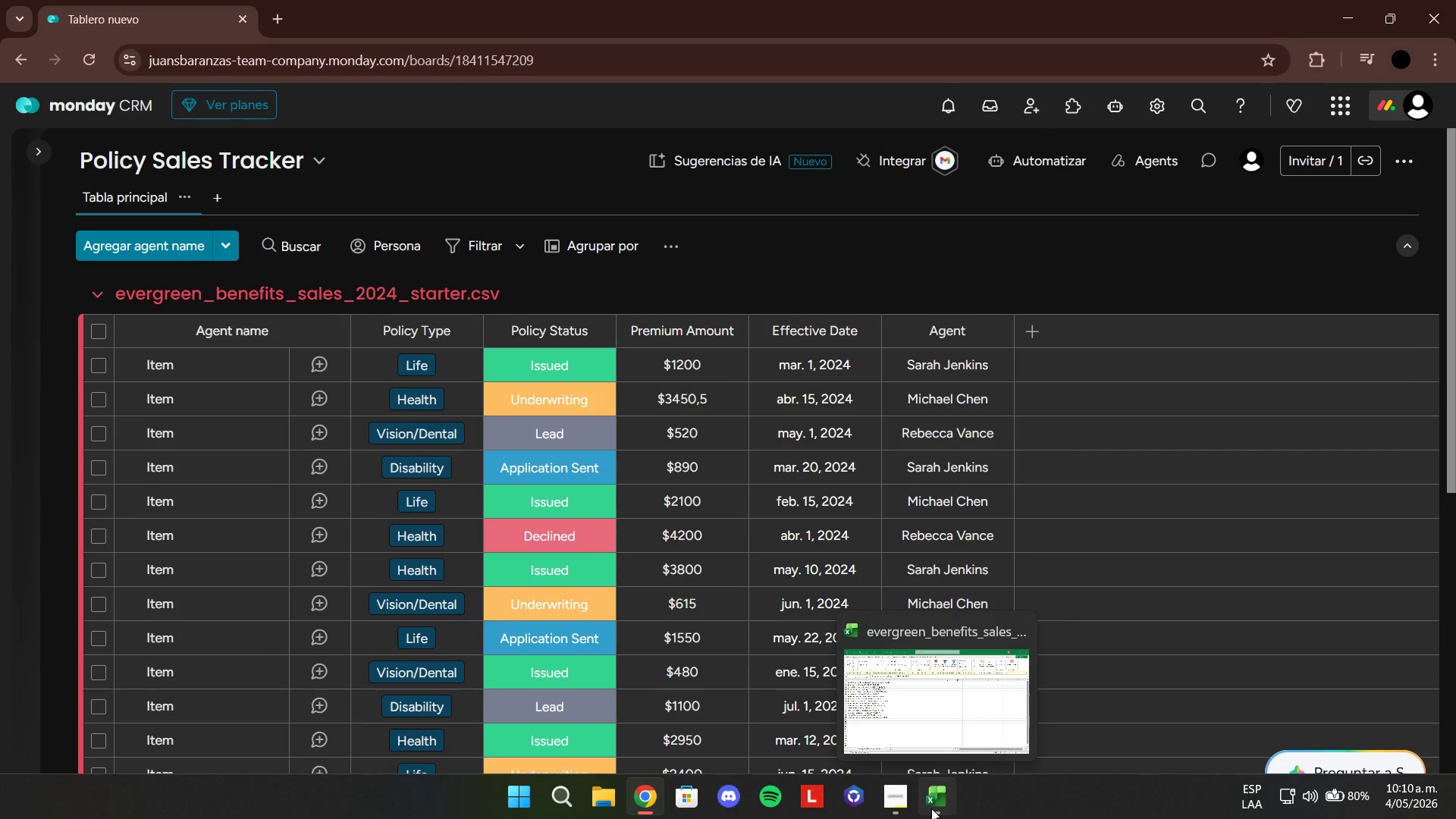 
left_click([931, 808])
 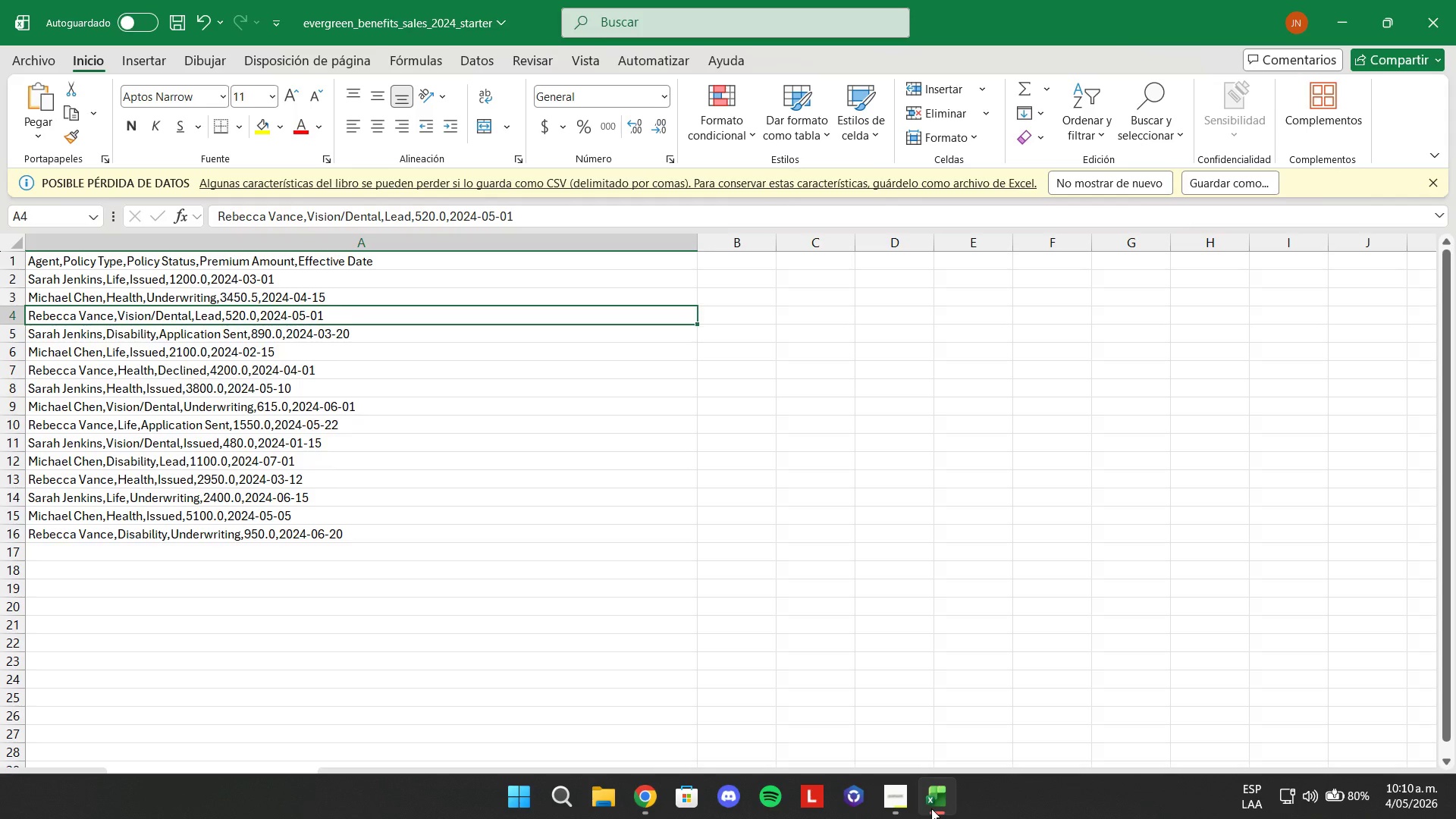 
left_click([931, 808])
 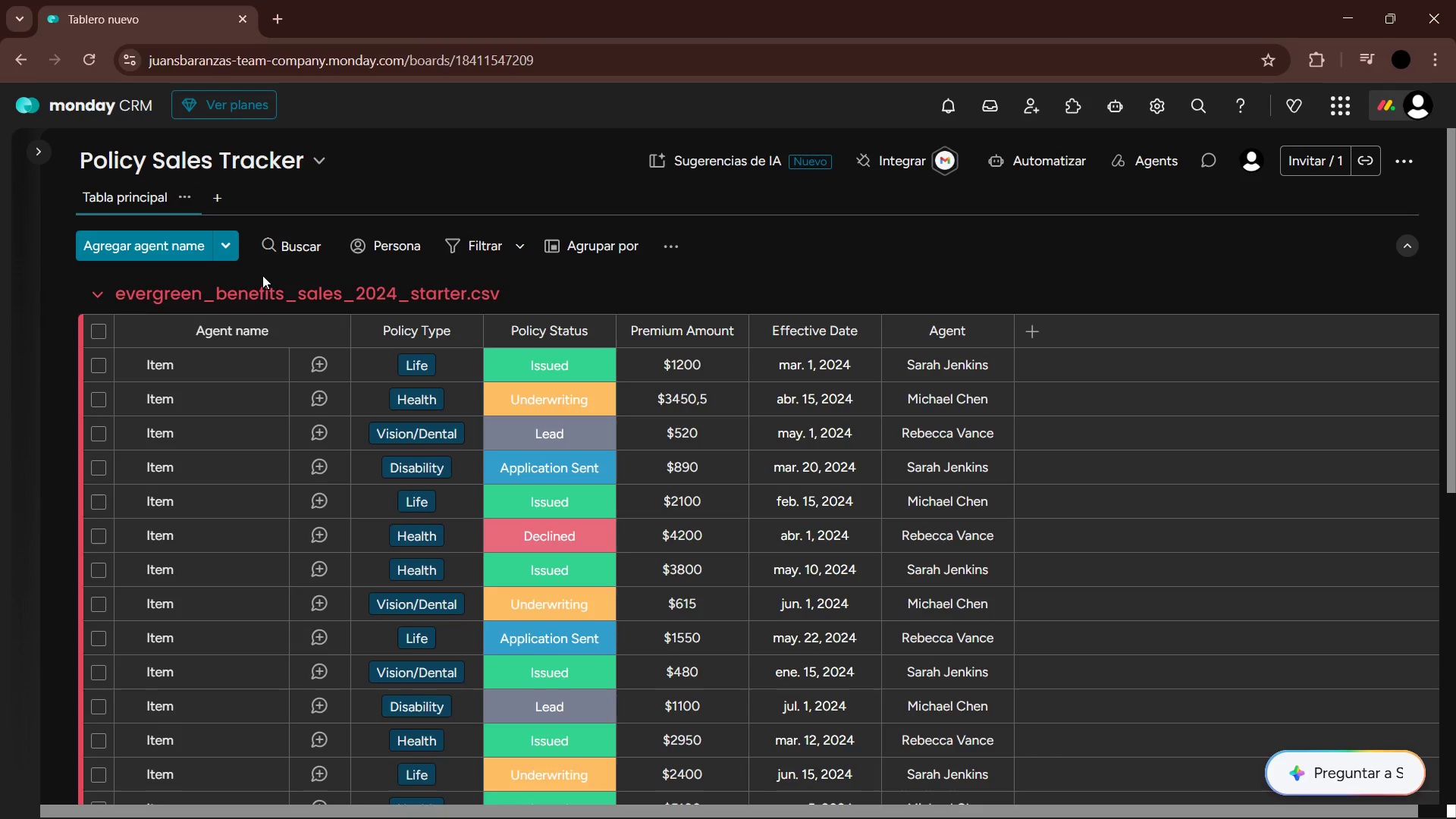 
left_click([67, 290])
 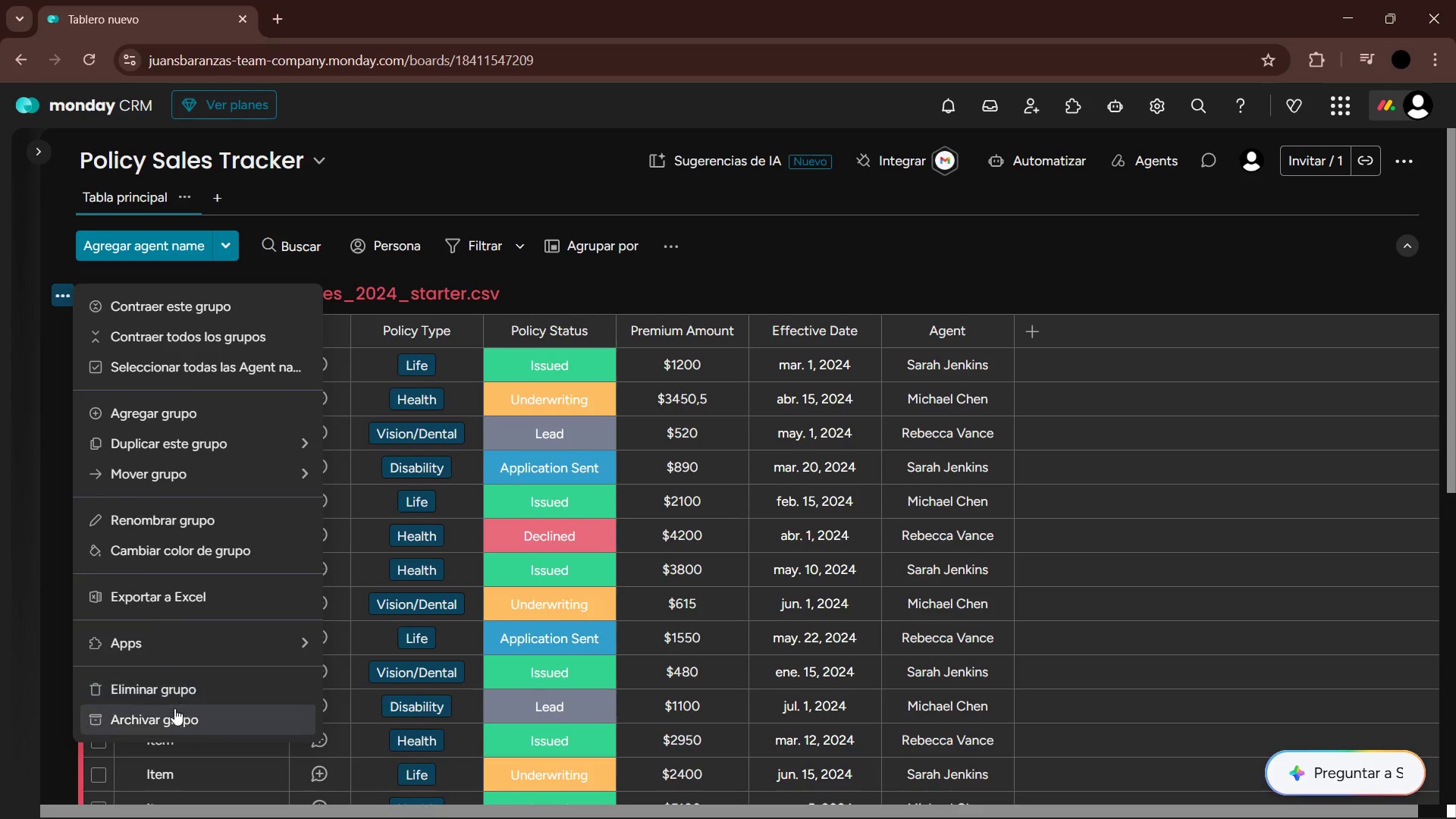 
left_click([173, 695])
 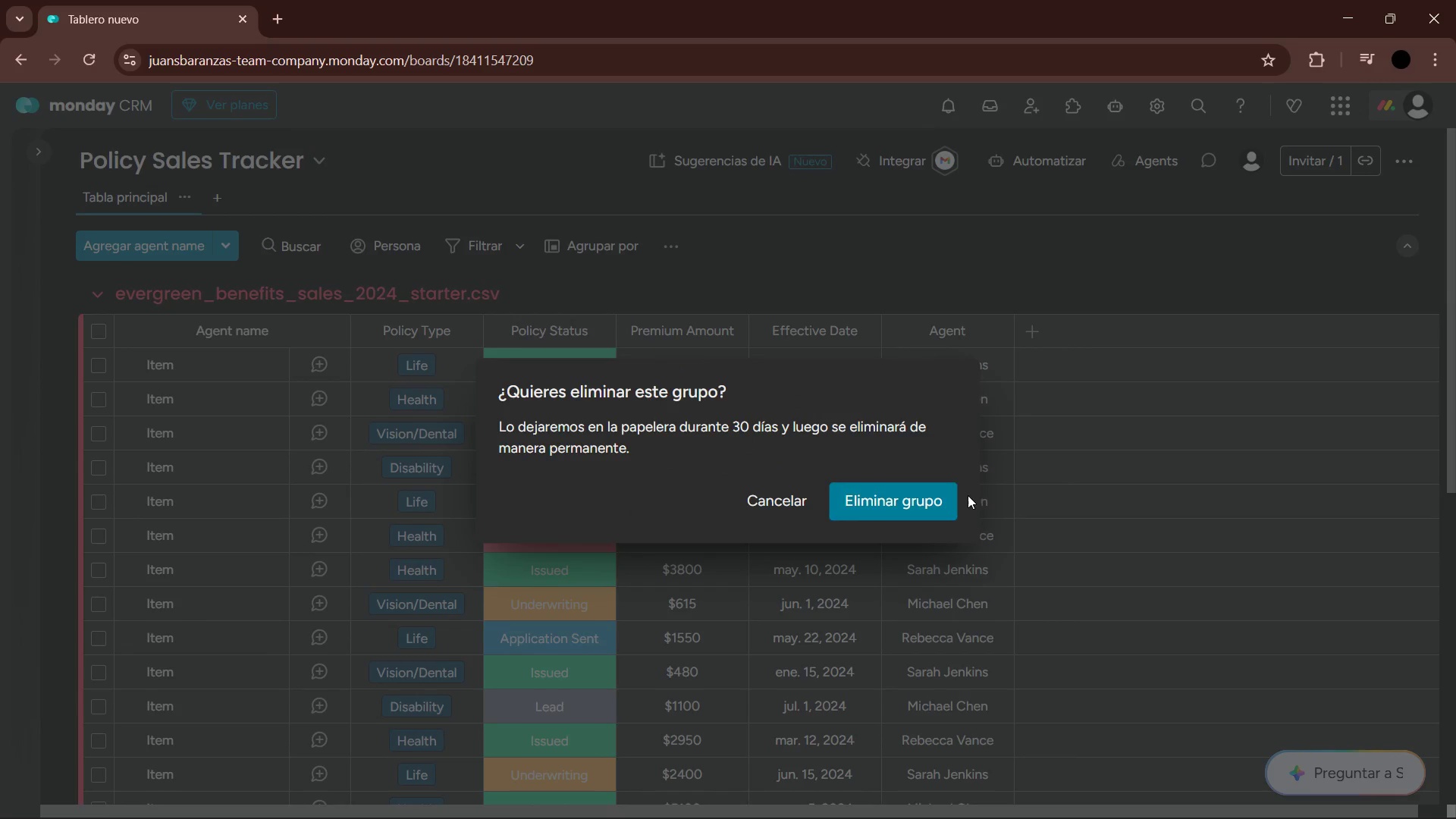 
left_click([896, 509])
 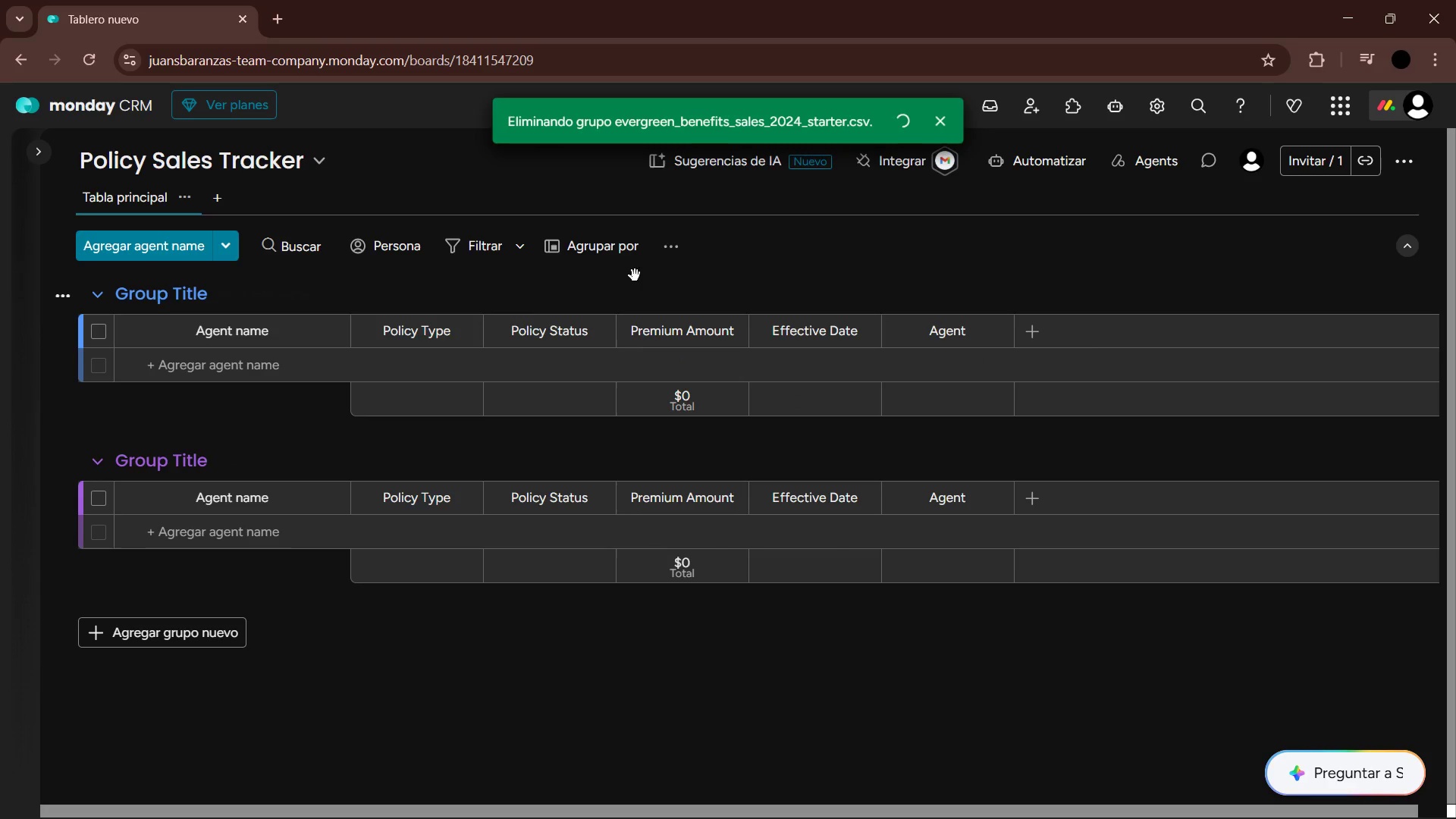 
left_click([671, 253])
 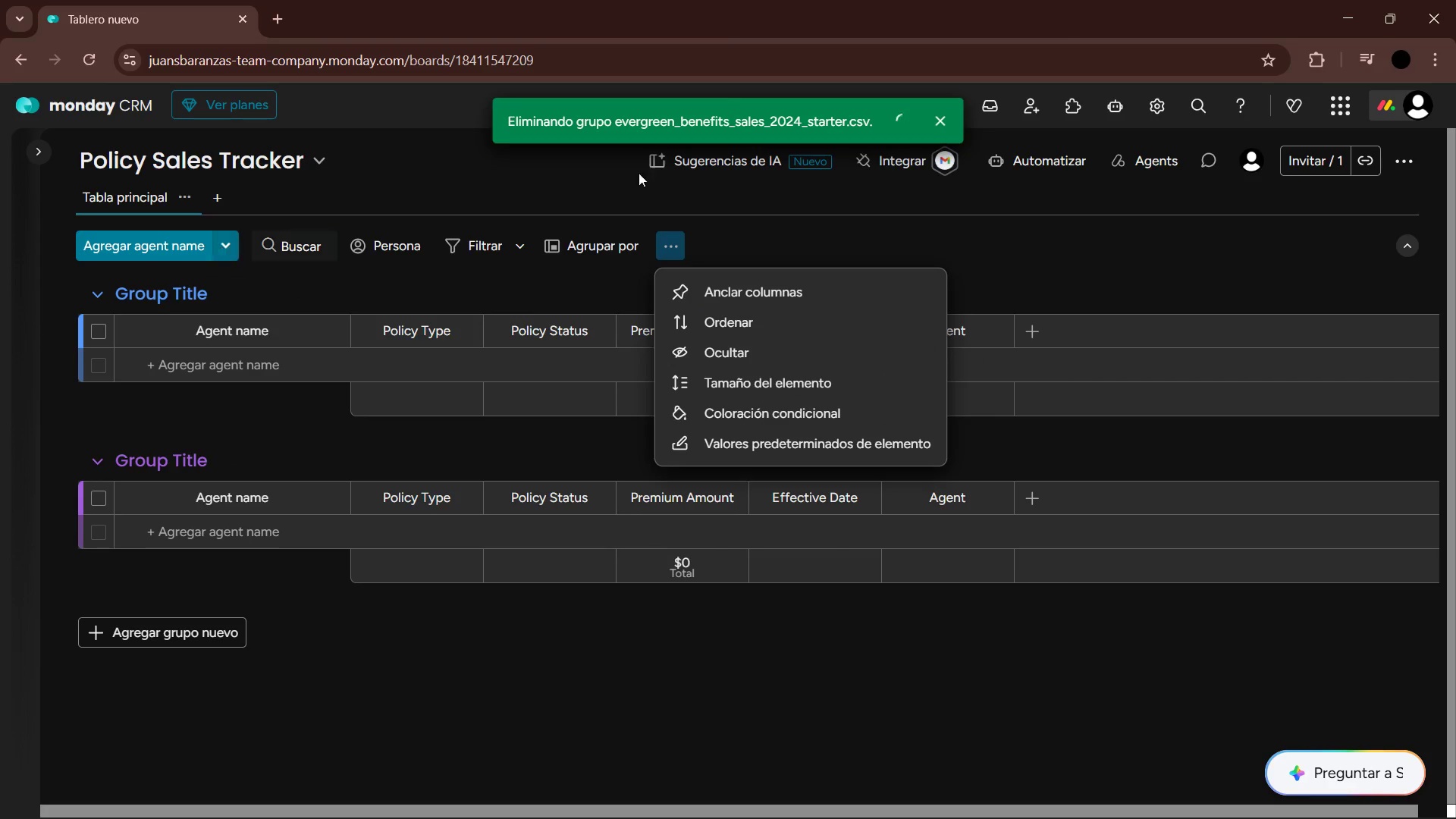 
left_click([1025, 124])
 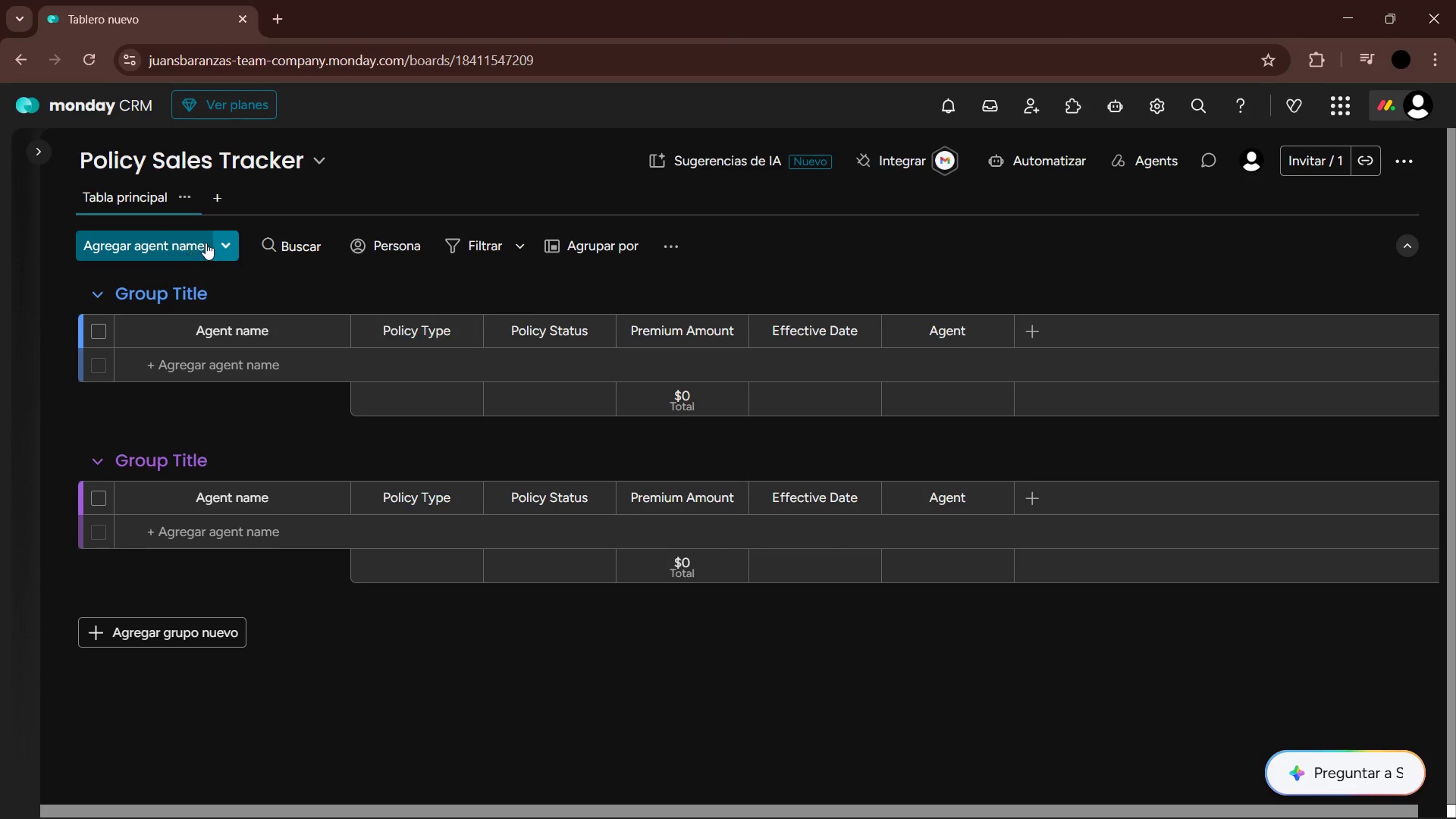 
left_click([222, 243])
 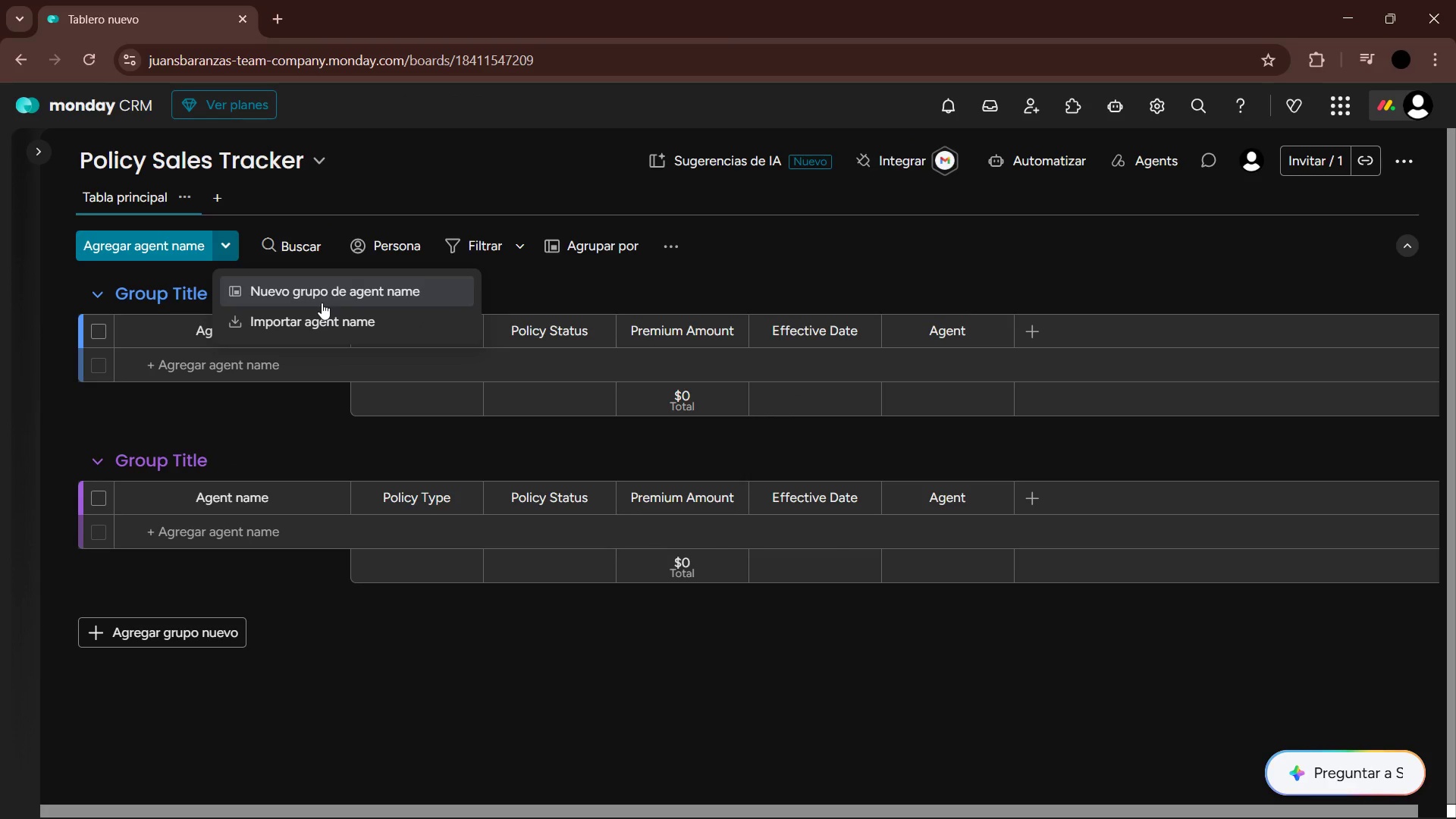 
left_click([335, 328])
 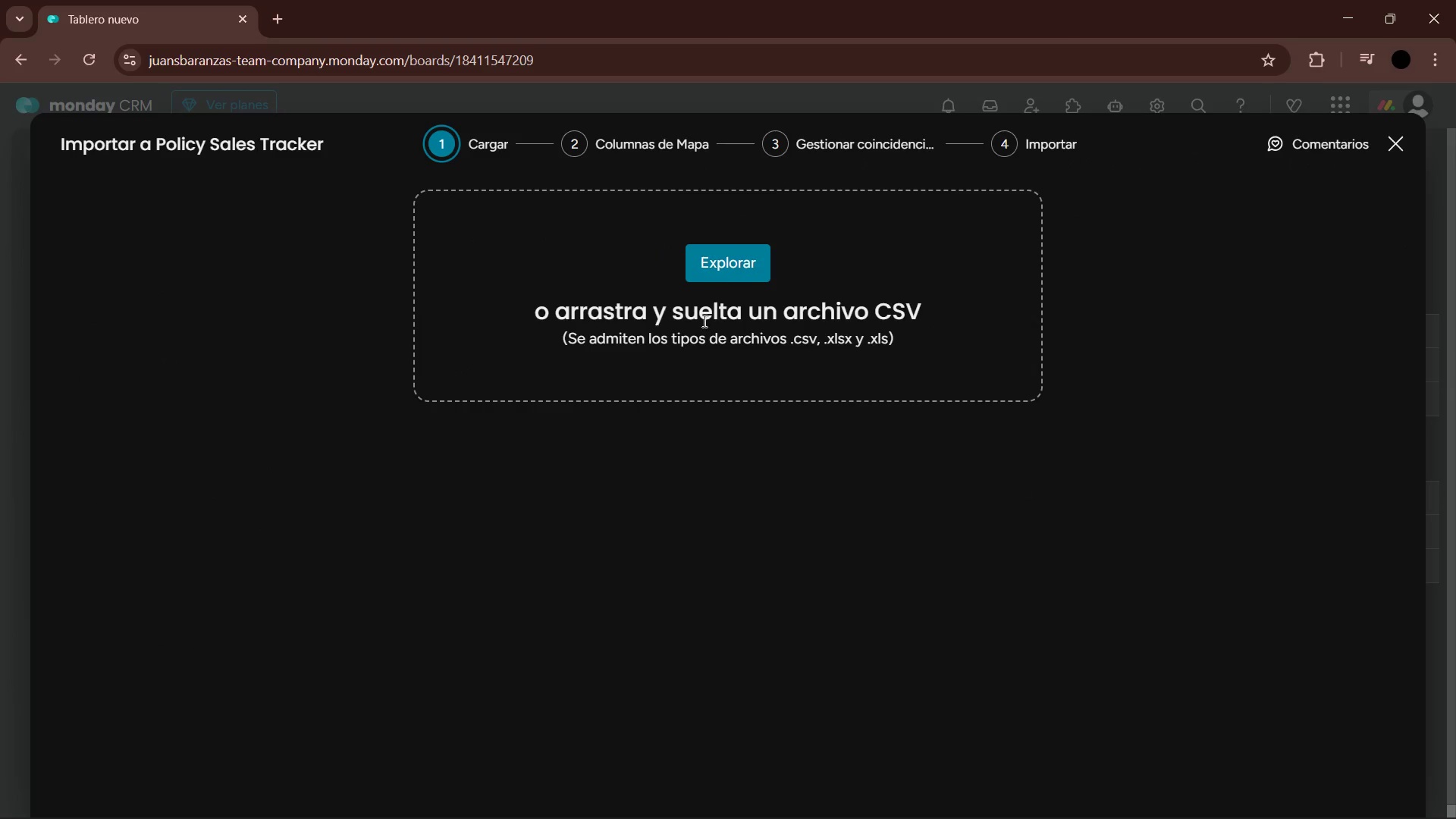 
left_click([750, 268])
 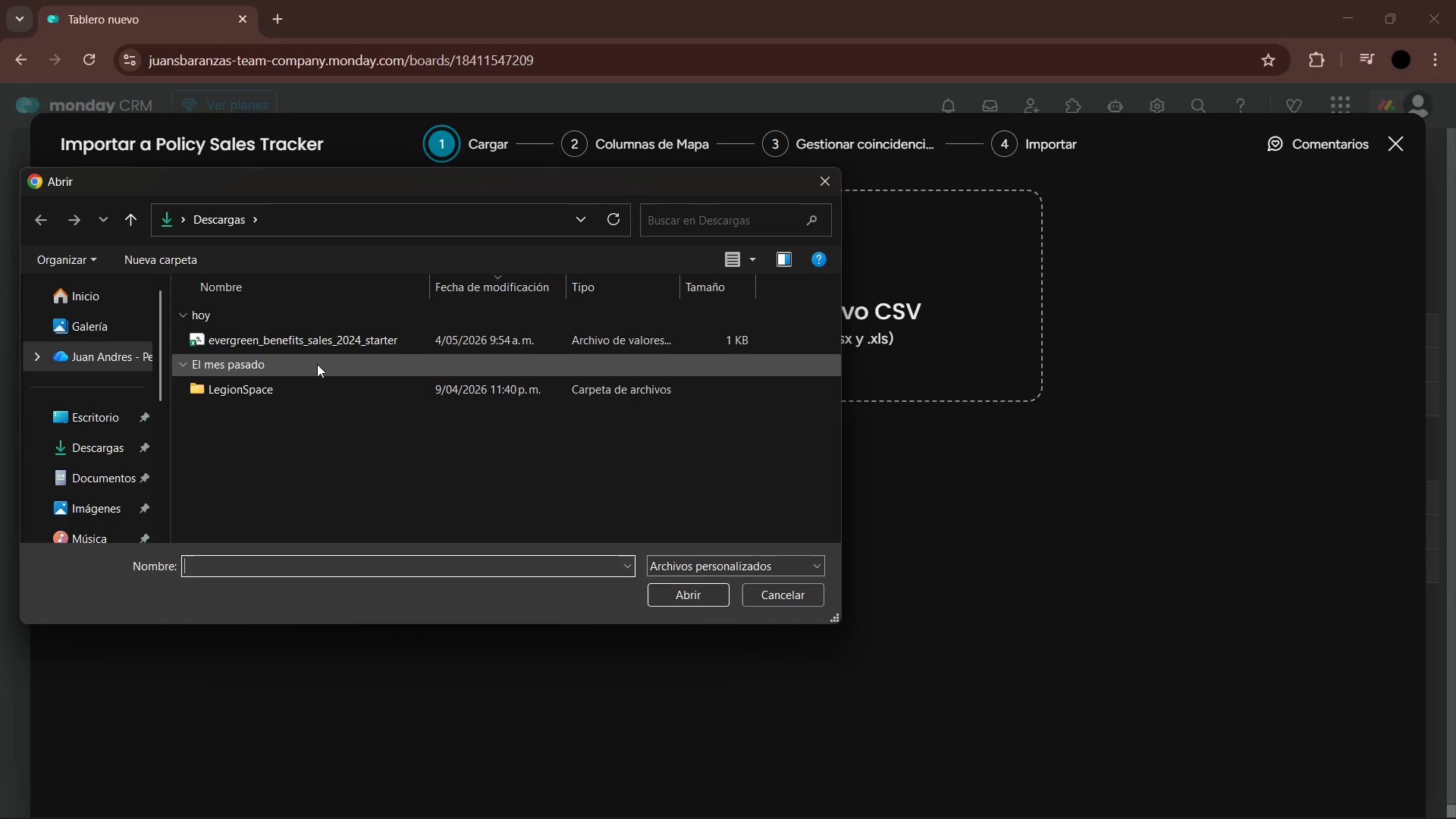 
left_click([263, 346])
 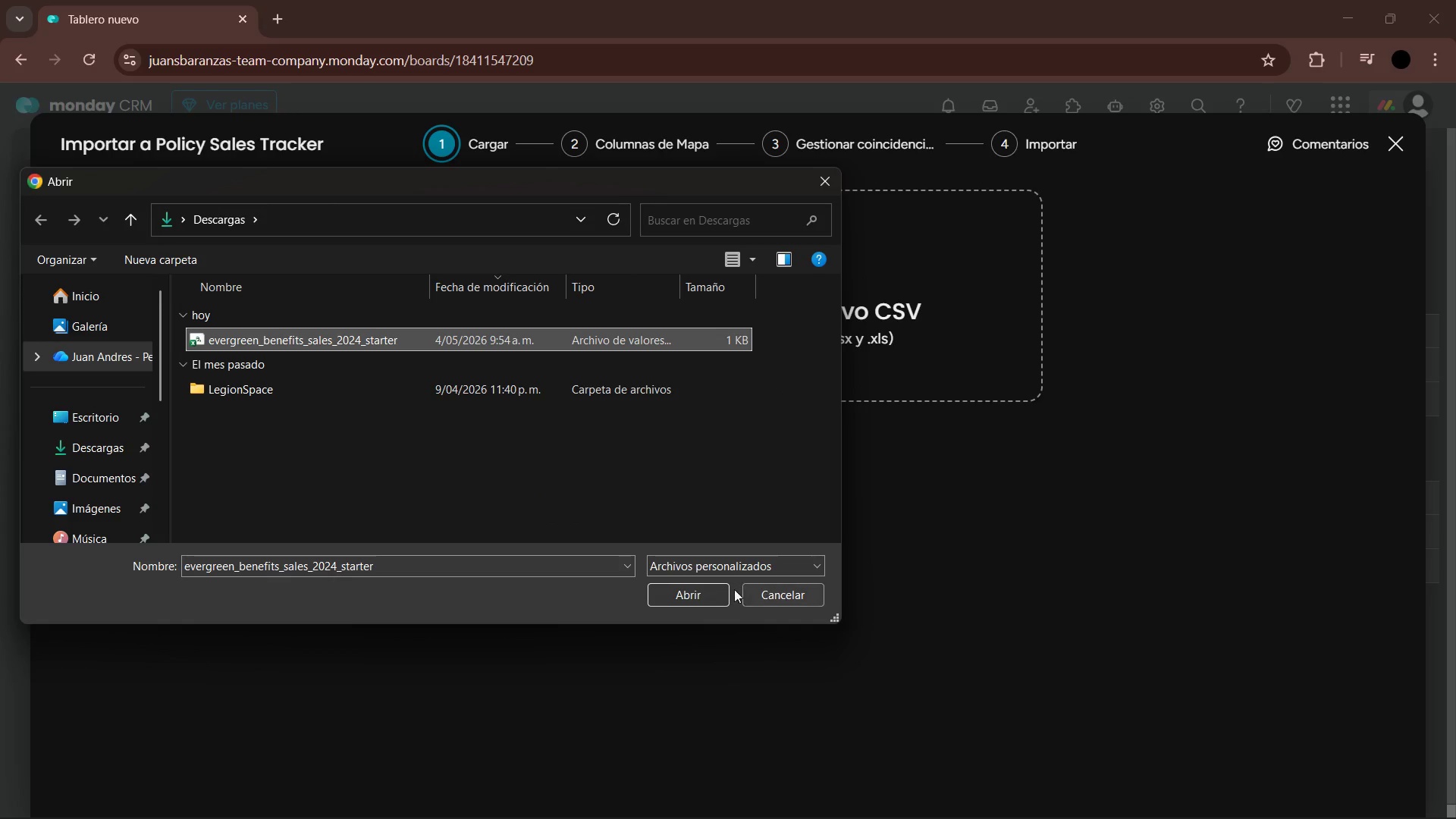 
left_click([689, 592])
 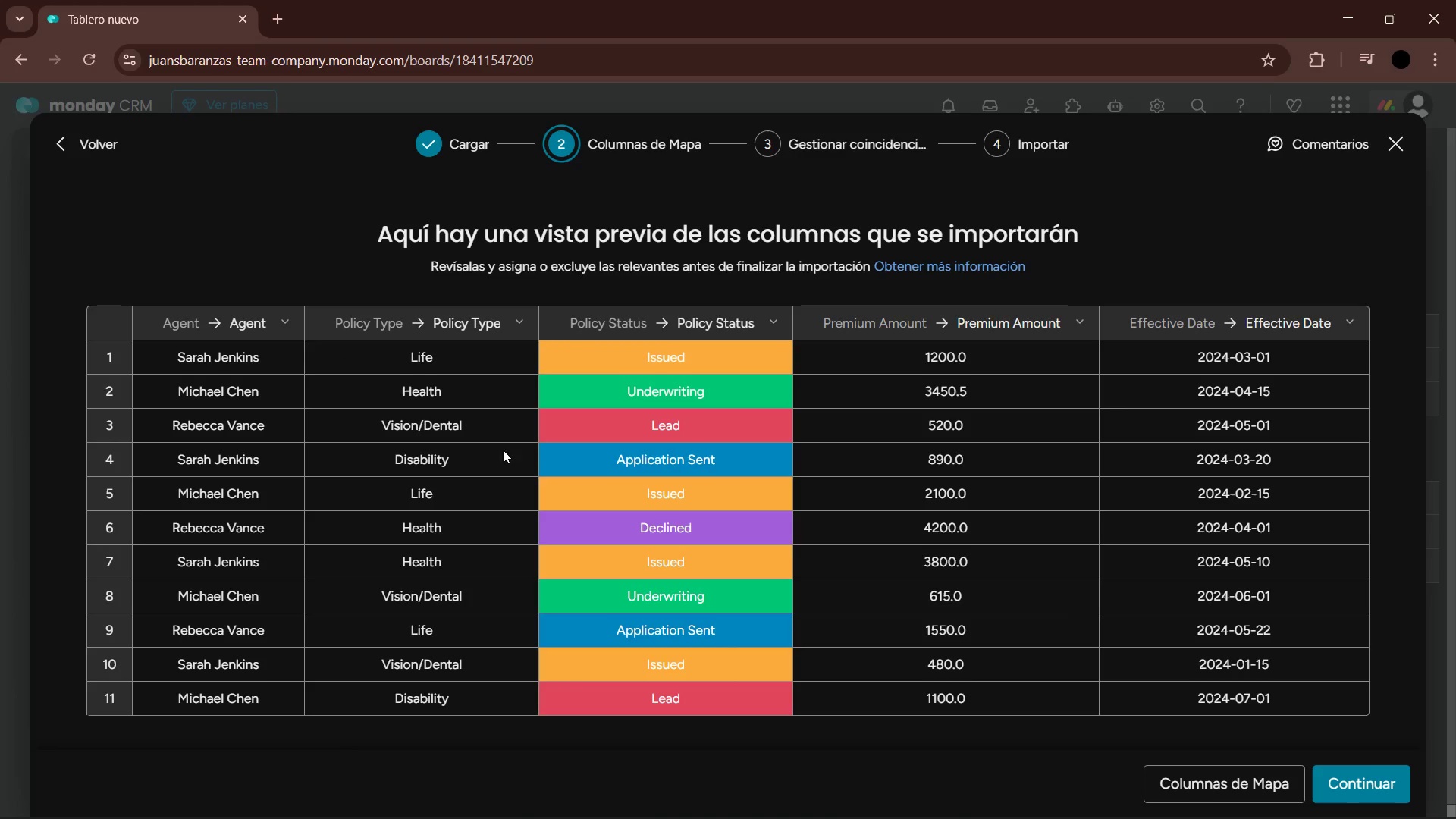 
left_click([275, 327])
 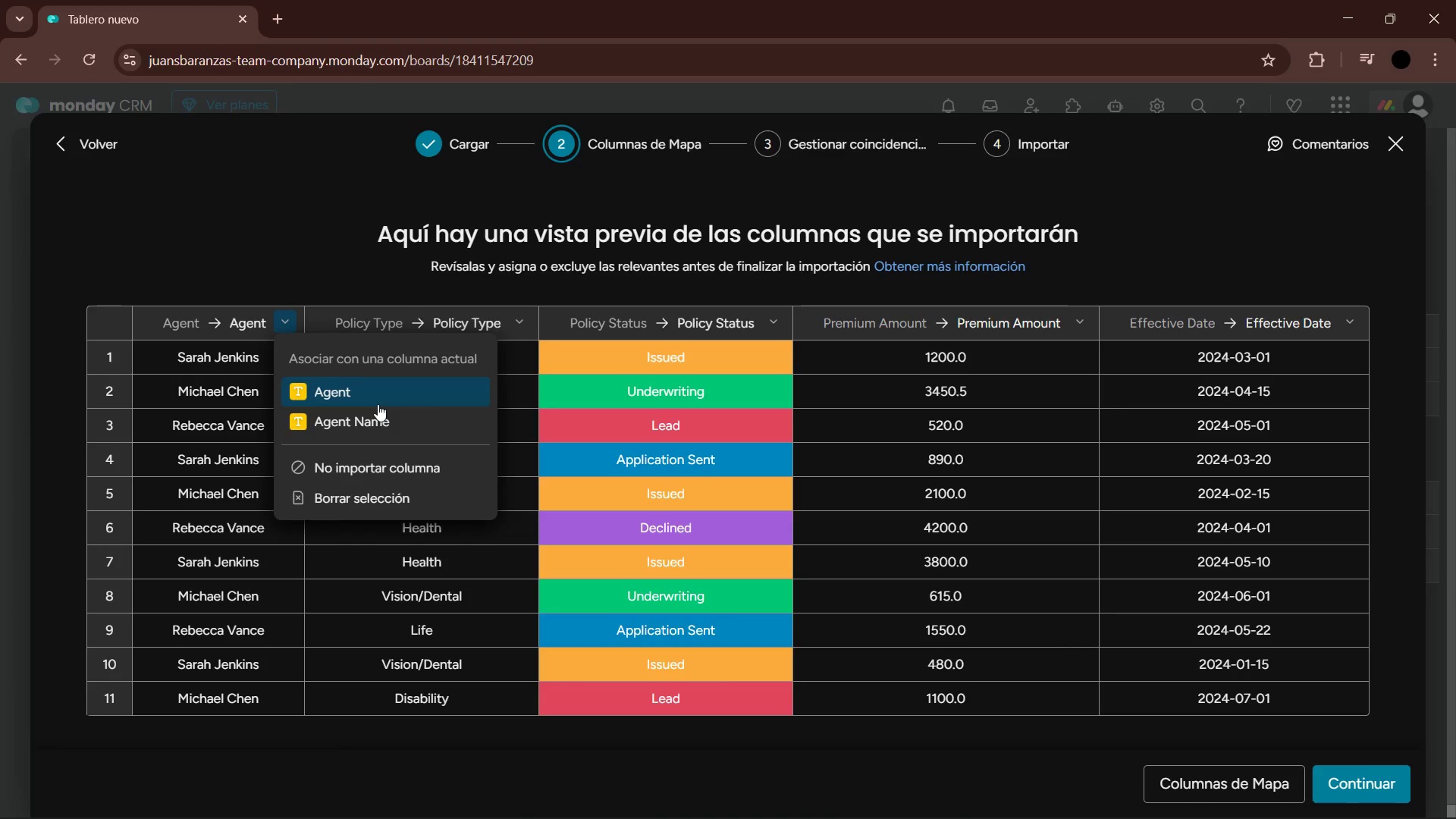 
left_click([378, 422])
 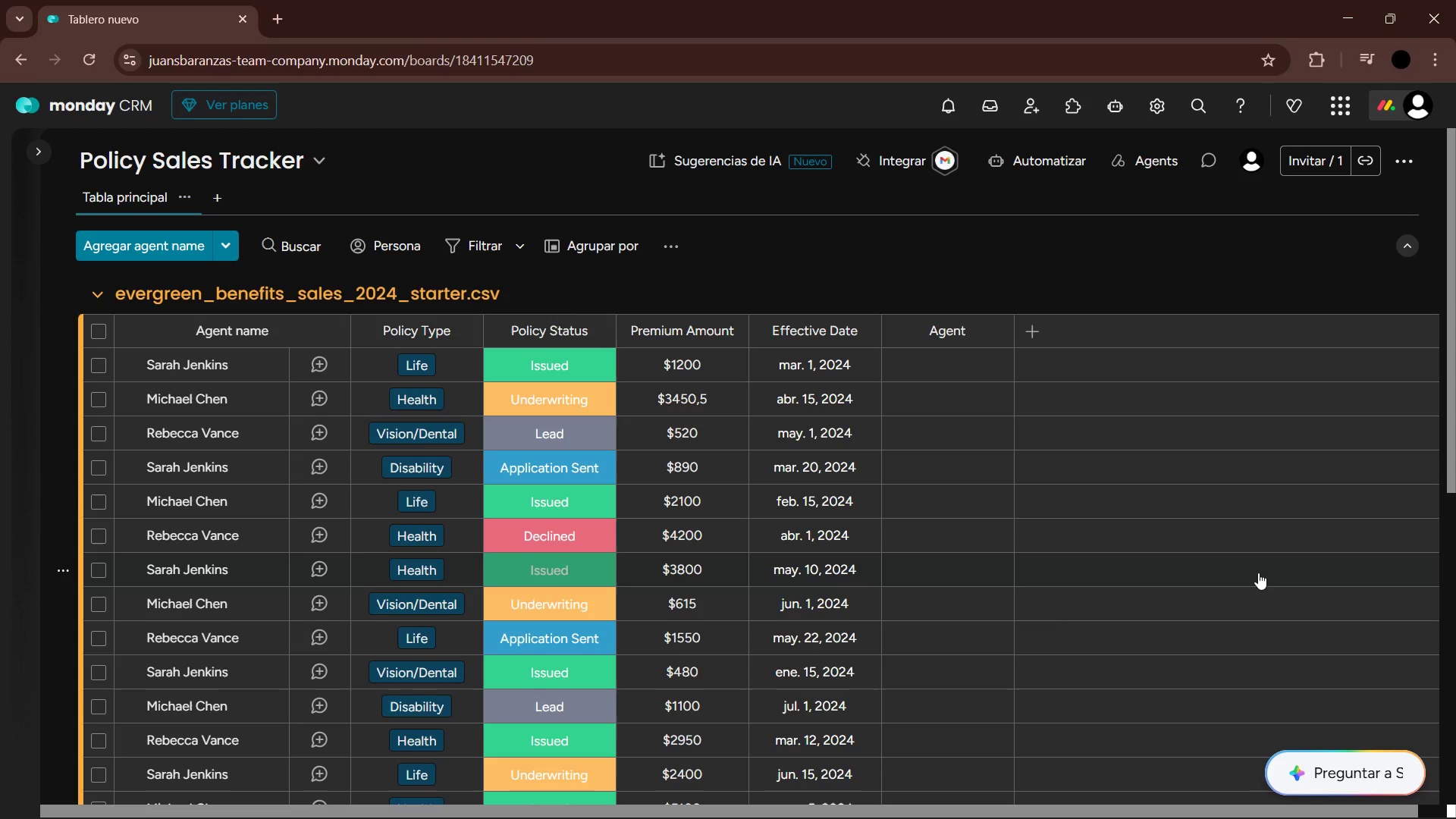 
wait(47.44)
 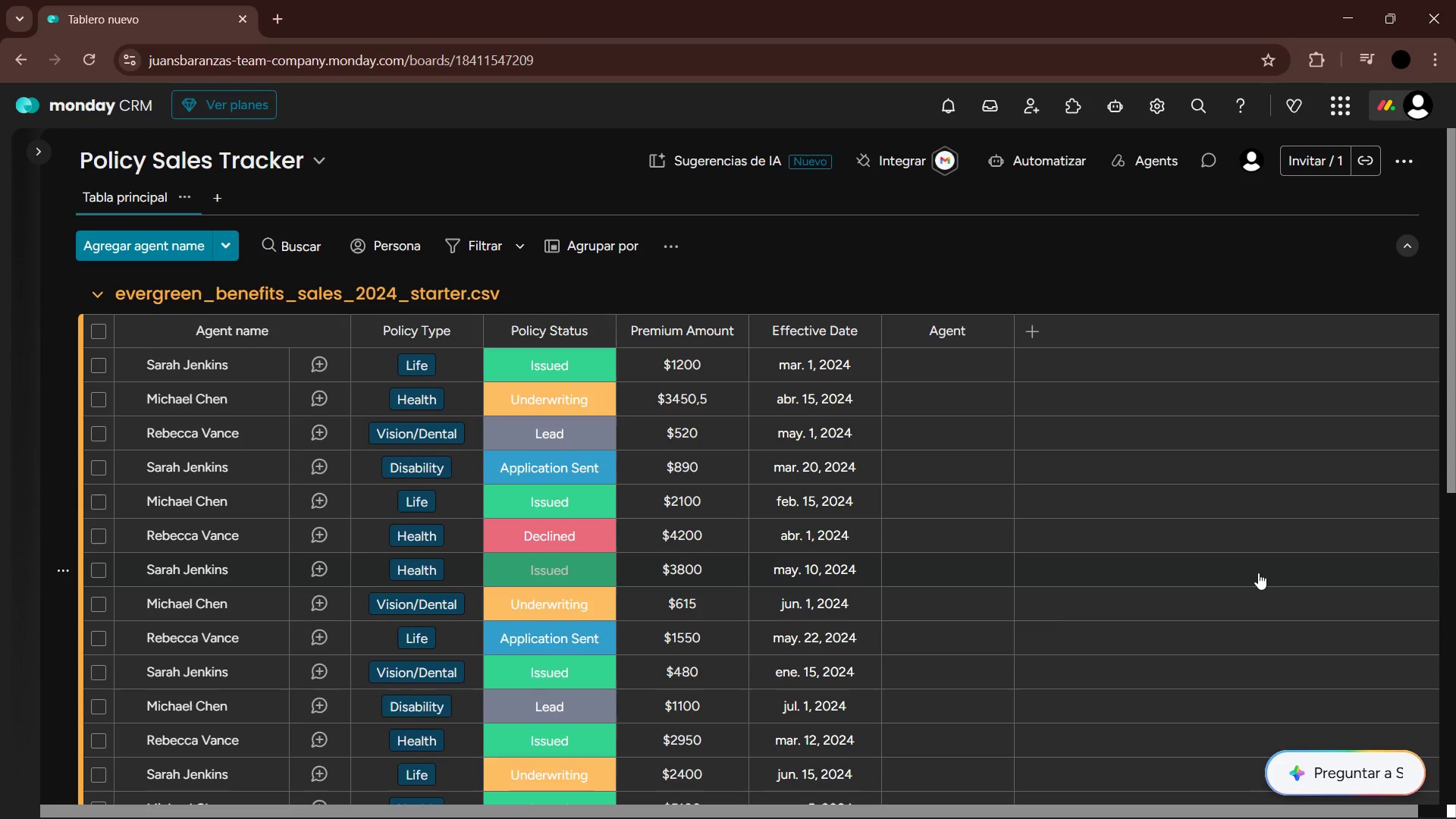 
scroll: coordinate [723, 513], scroll_direction: down, amount: 10.0
 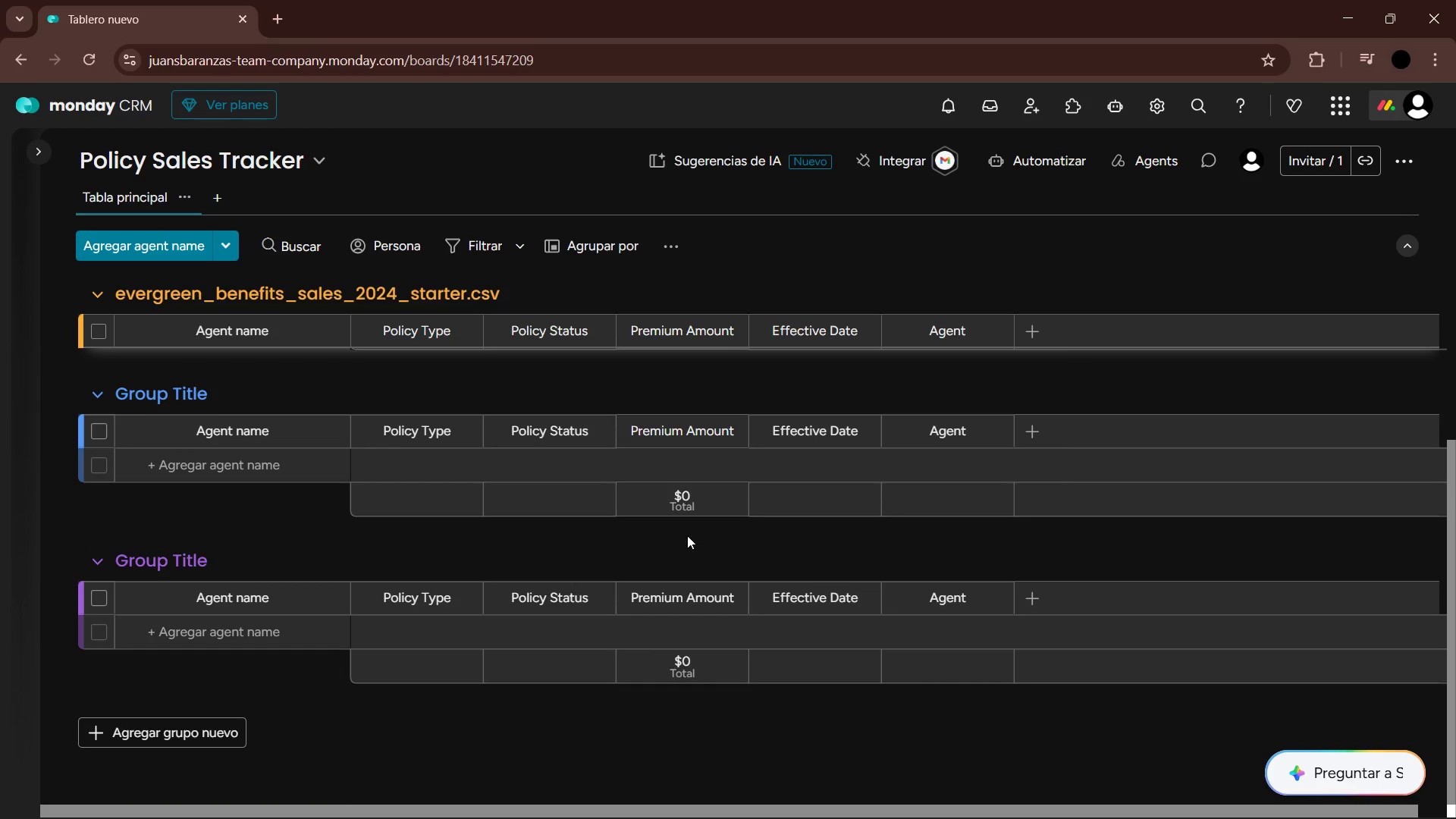 
scroll: coordinate [726, 590], scroll_direction: up, amount: 8.0
 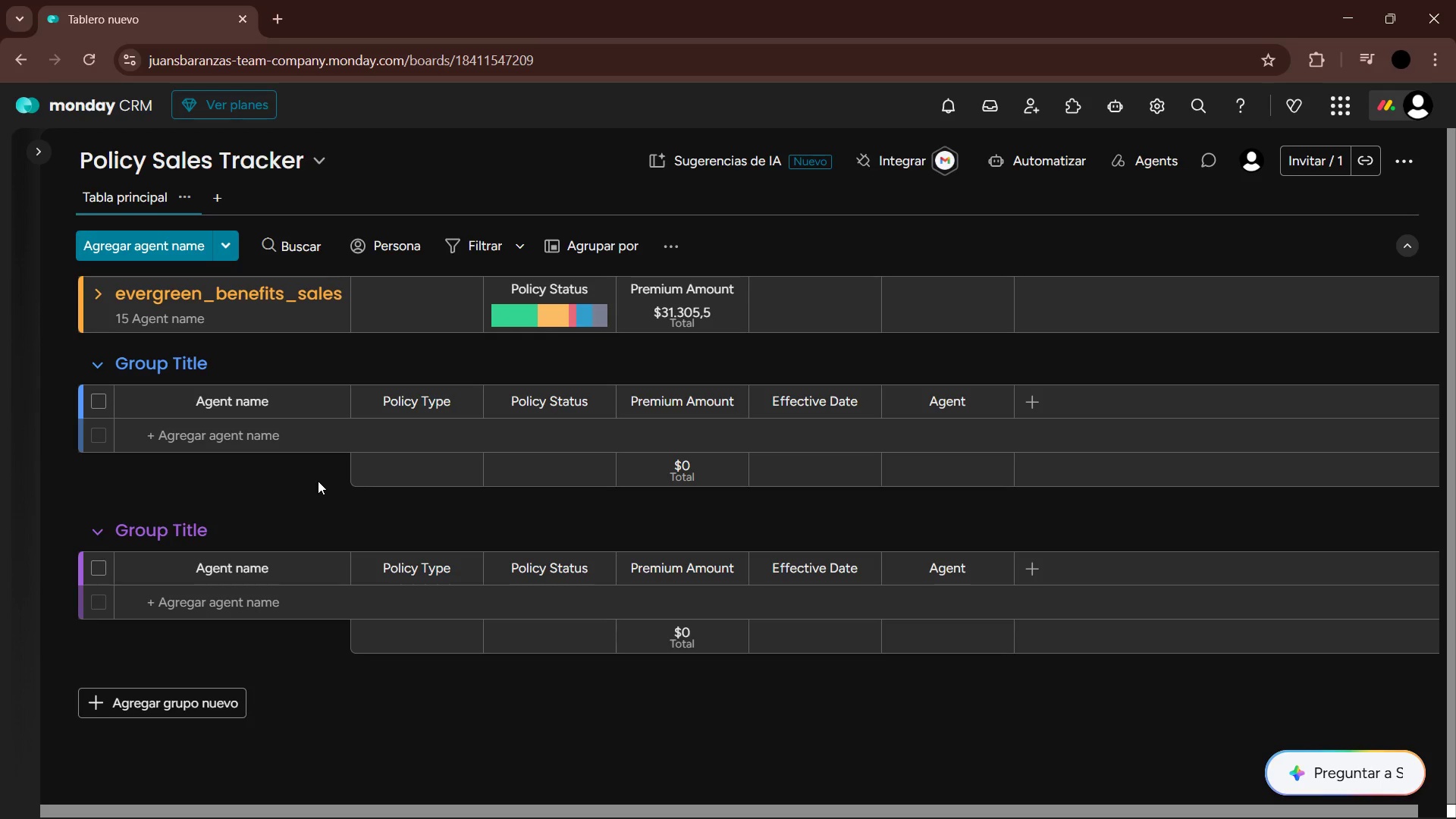 
wait(37.26)
 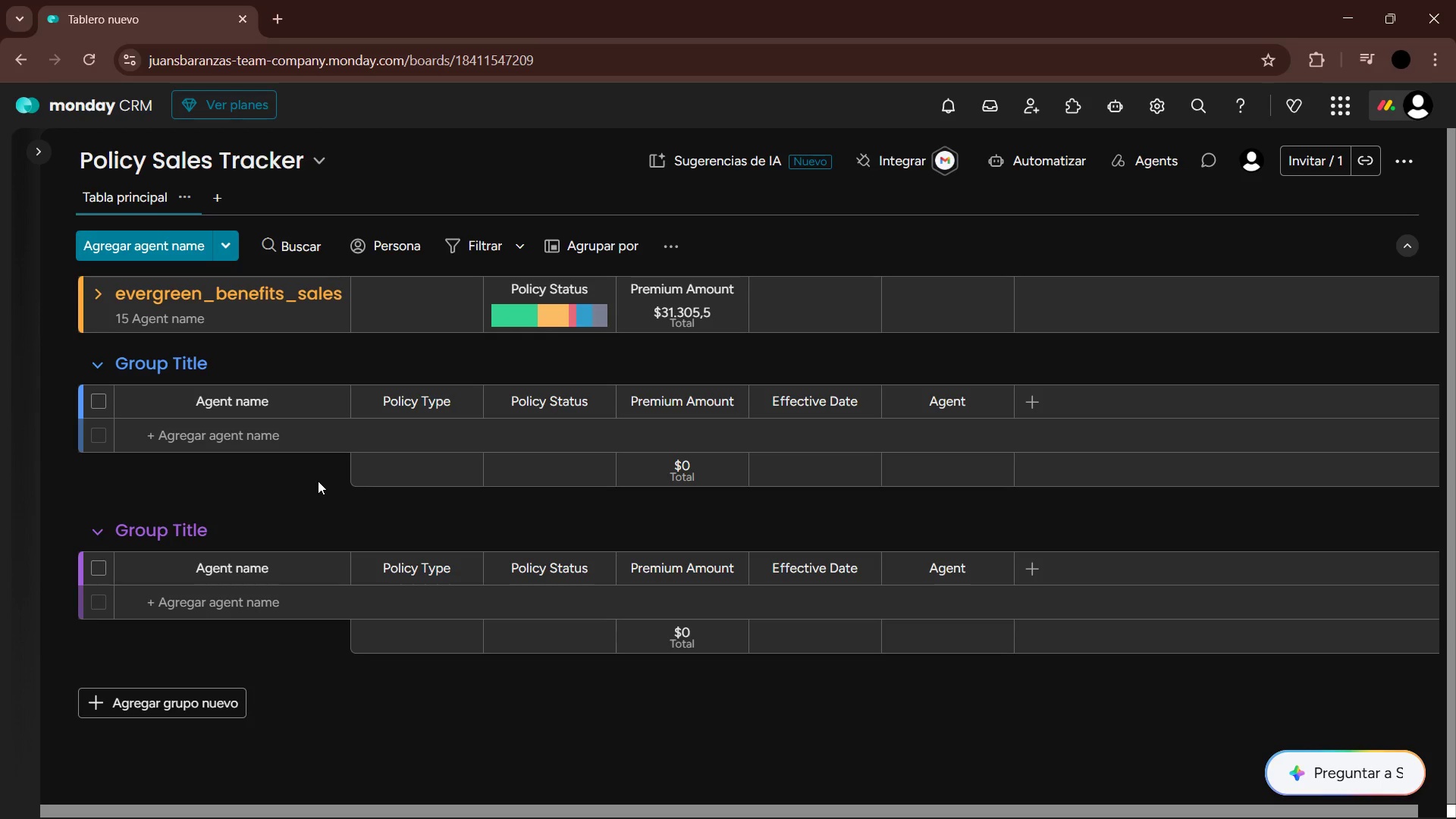 
left_click([130, 698])
 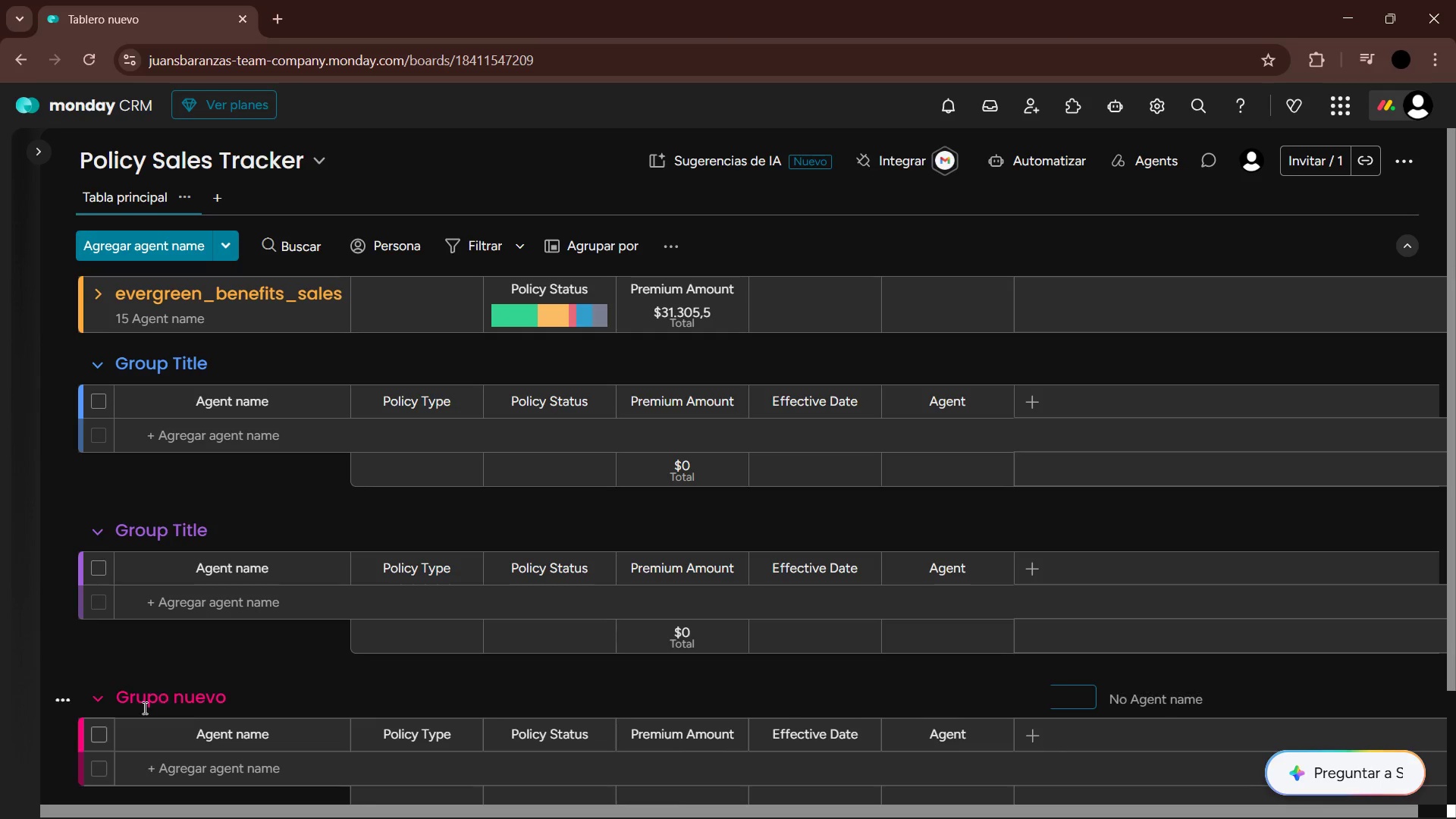 
scroll: coordinate [193, 653], scroll_direction: down, amount: 1.0
 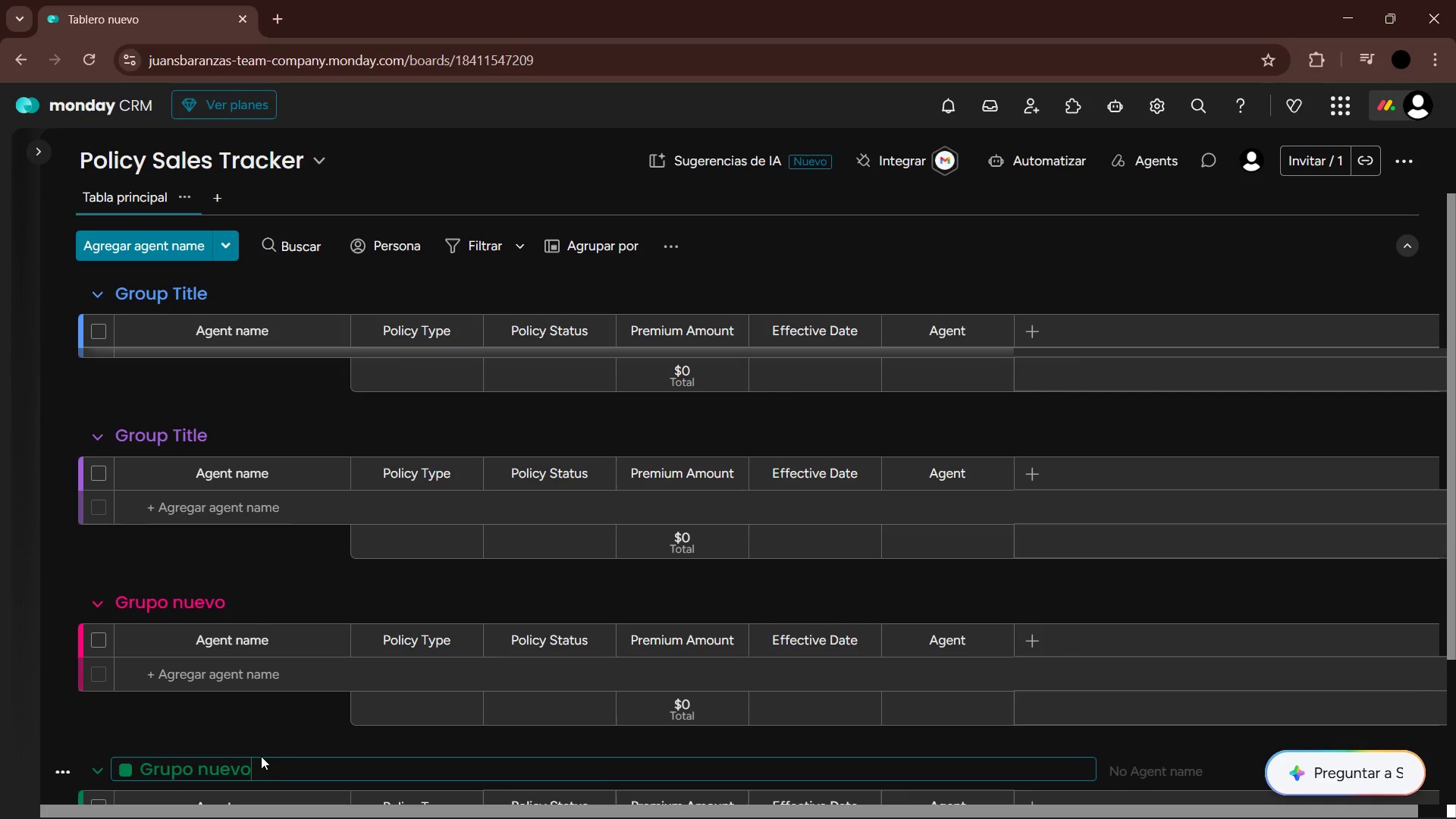 
left_click([201, 704])
 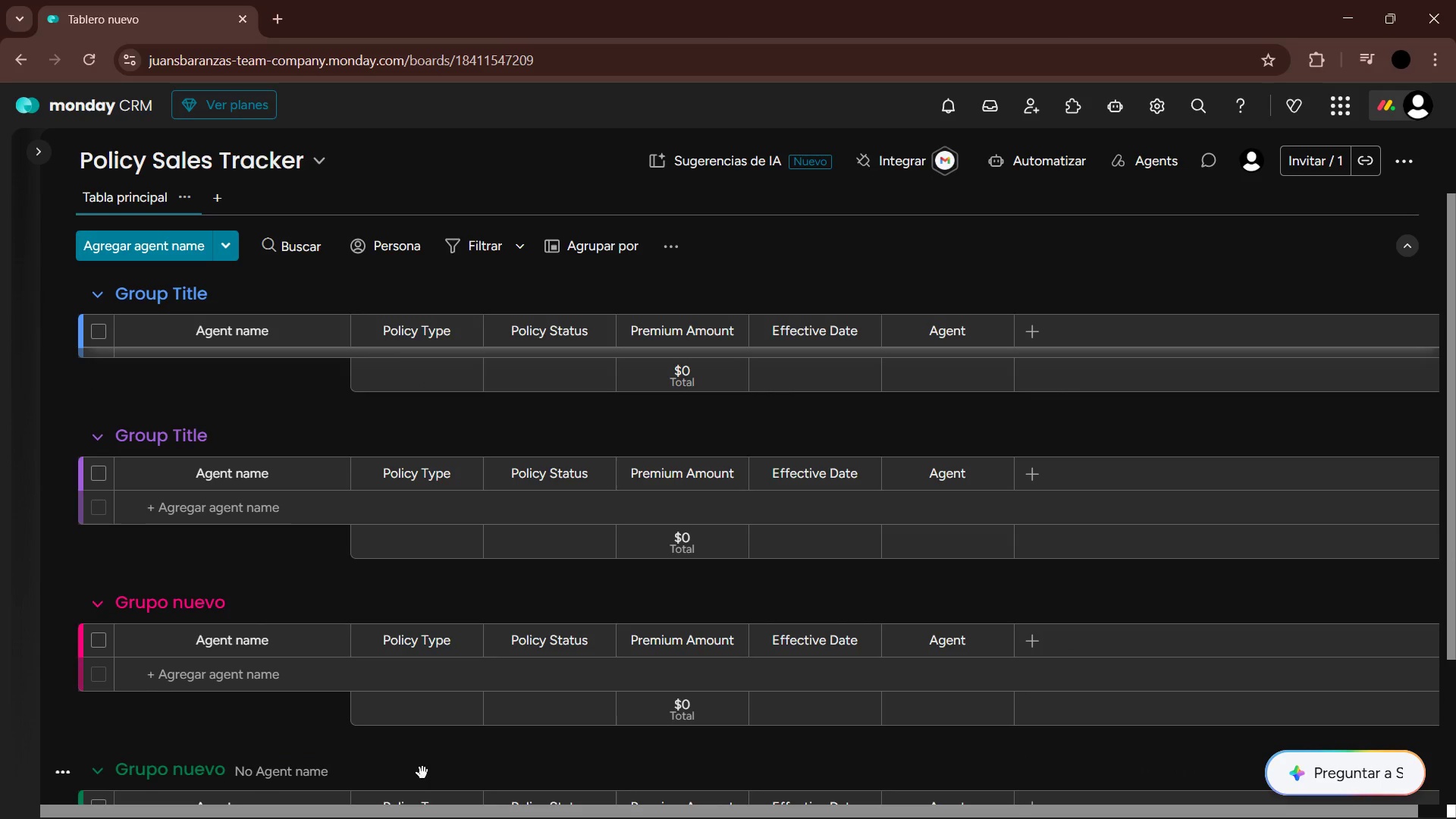 
left_click_drag(start_coordinate=[404, 776], to_coordinate=[348, 513])
 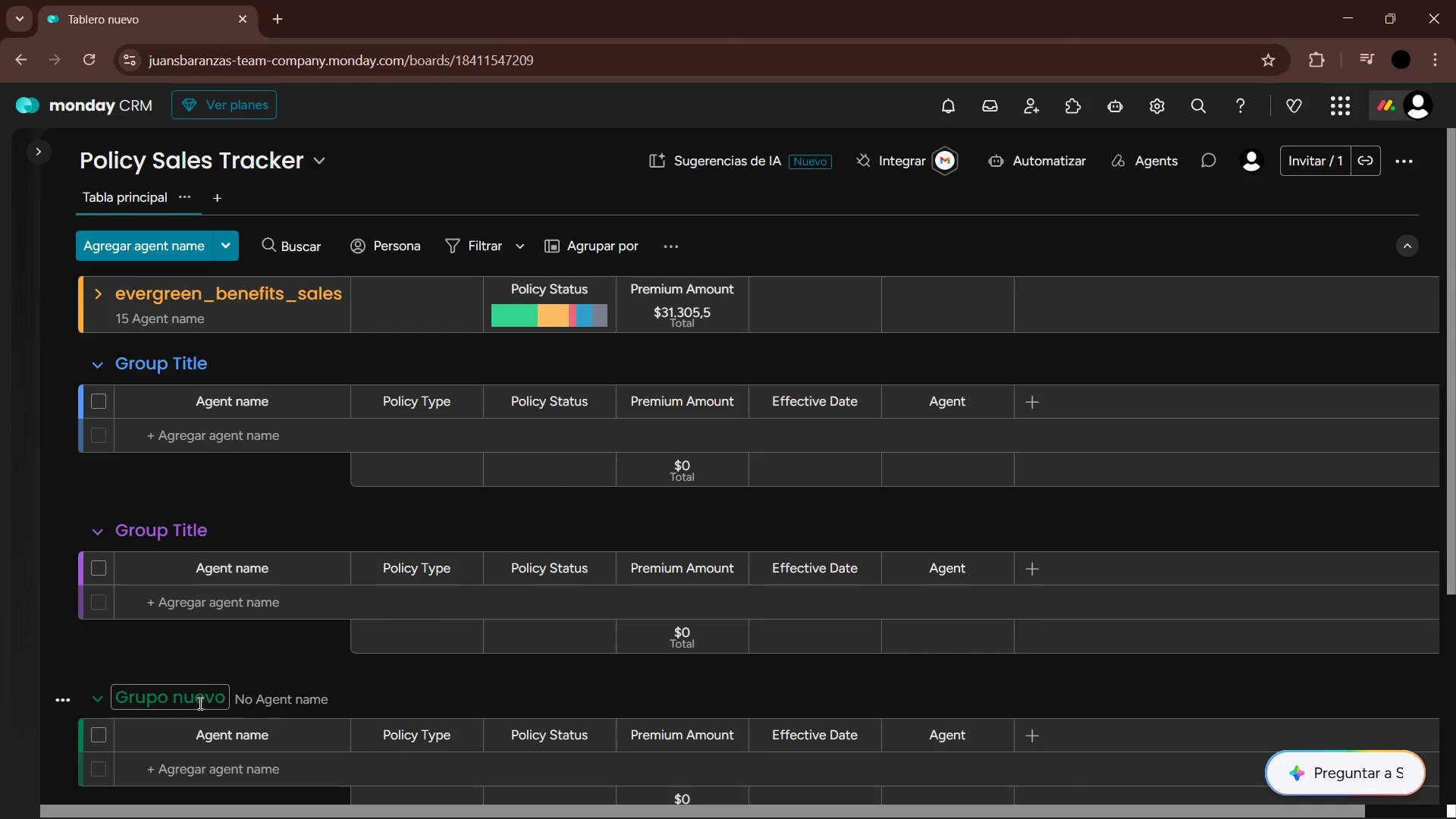 
double_click([197, 695])
 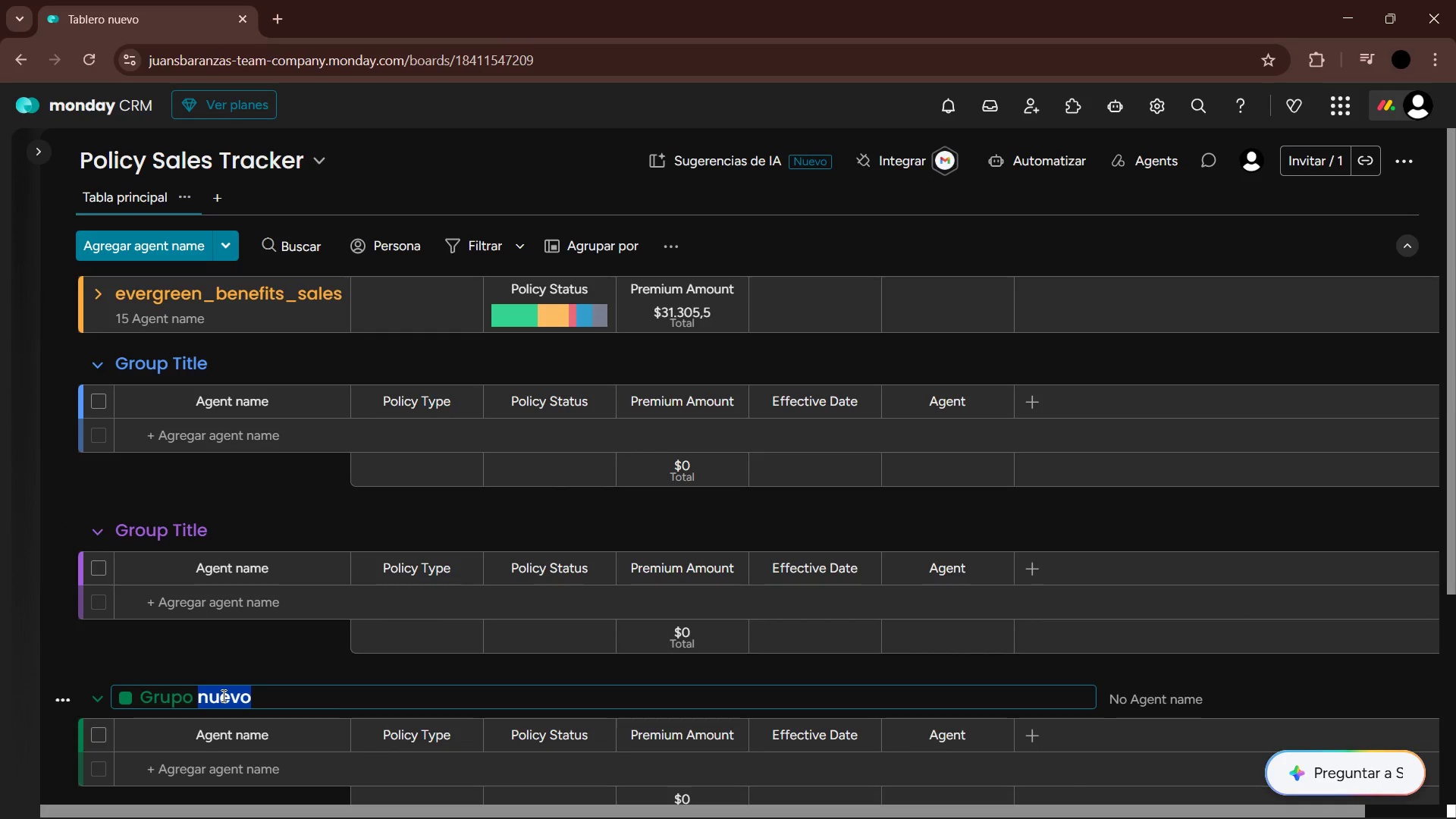 
hold_key(key=Backspace, duration=1.5)
 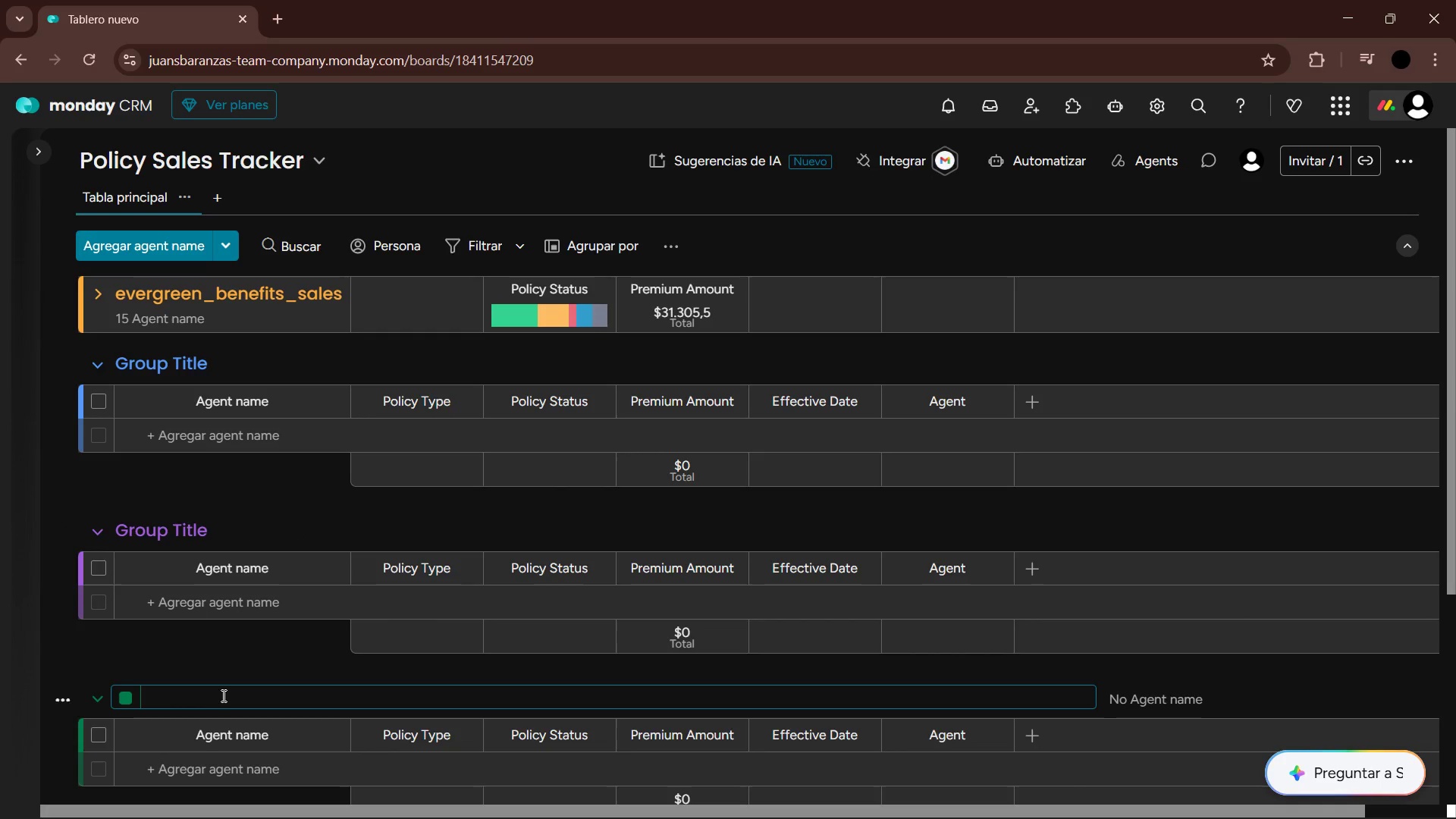 
key(Backspace)
key(Backspace)
key(Backspace)
key(Backspace)
key(Backspace)
key(Backspace)
key(Backspace)
key(Backspace)
key(Backspace)
type(Completed Poli)
 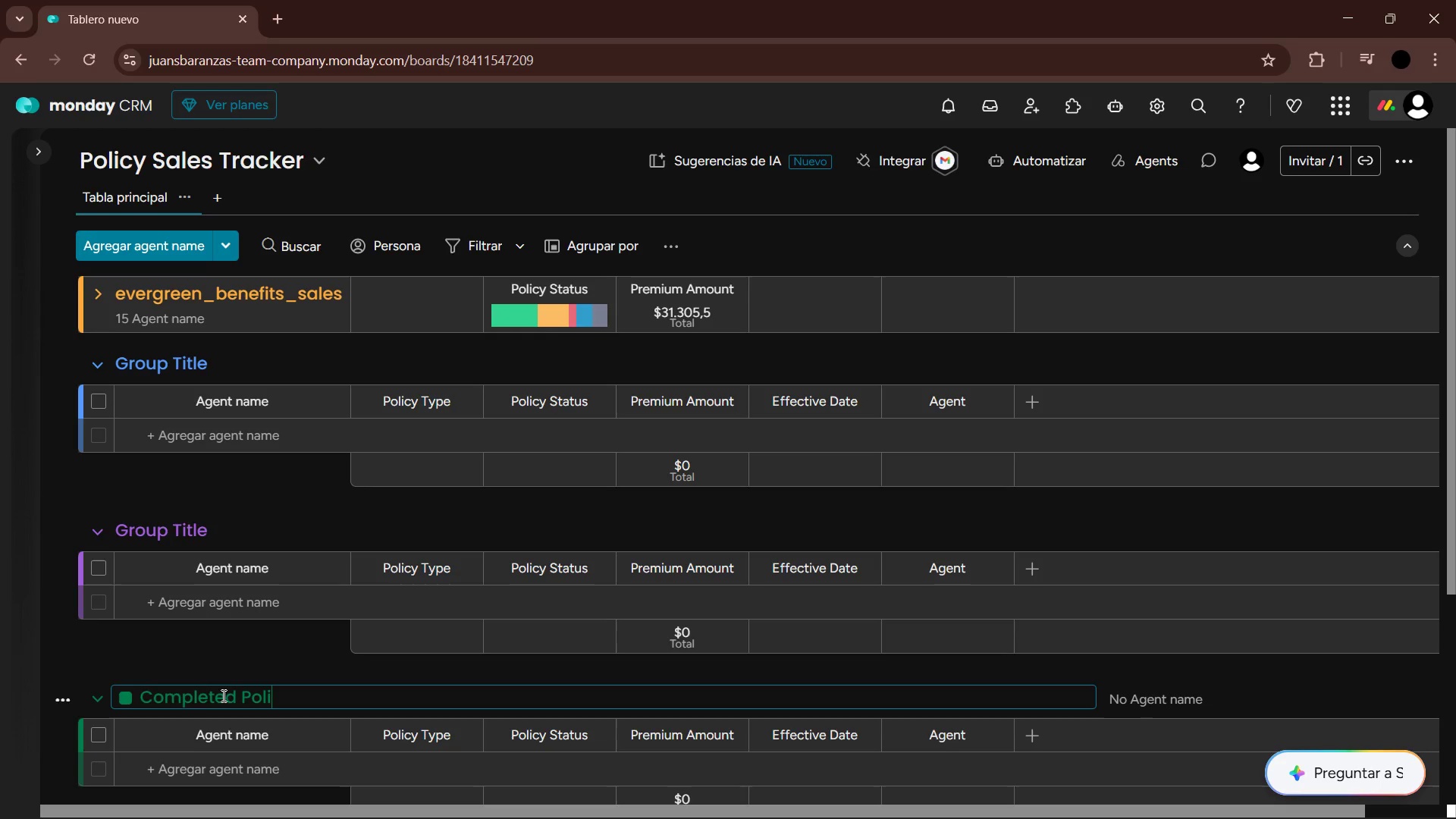 
wait(10.55)
 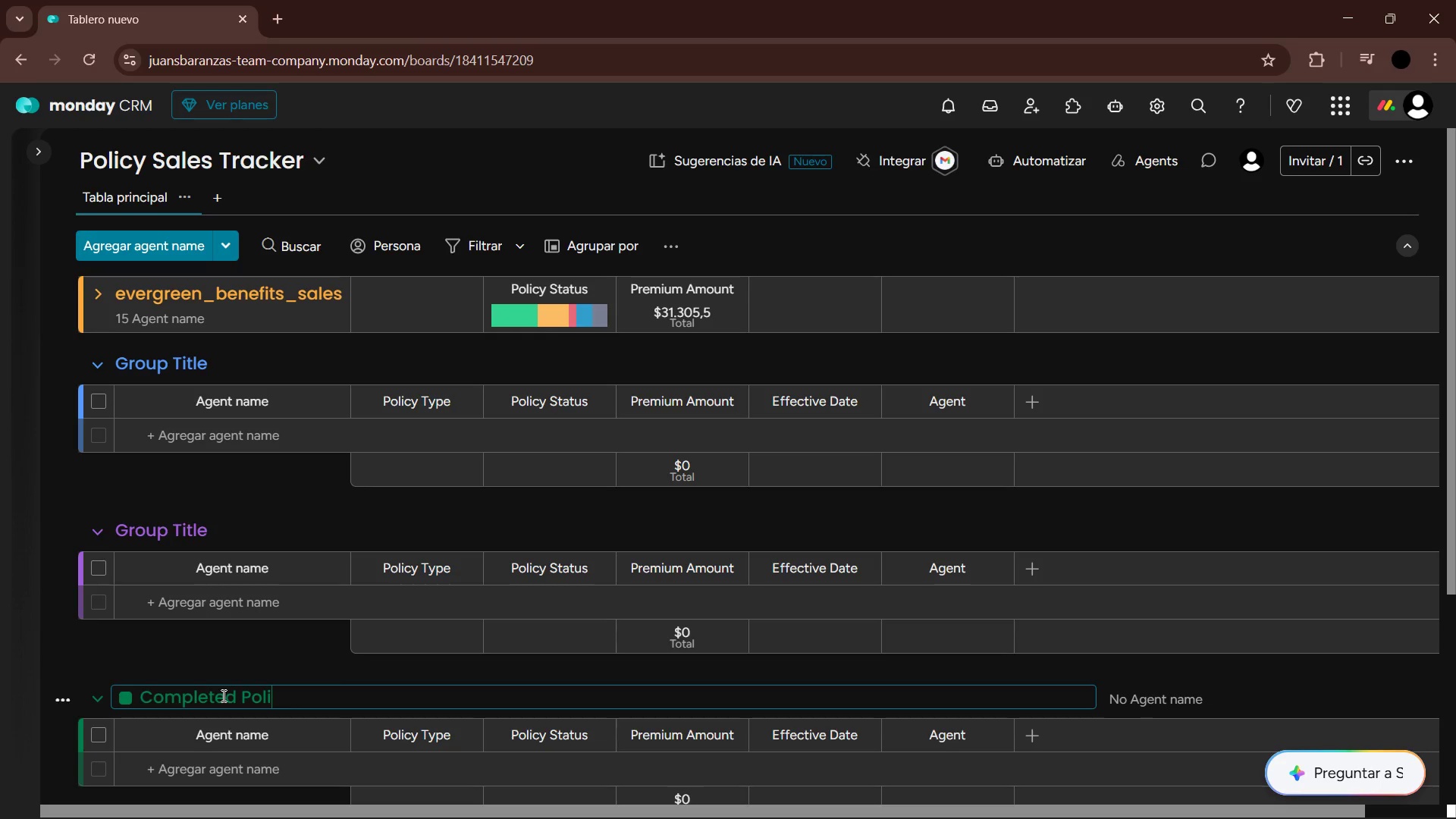 
type(cies)
 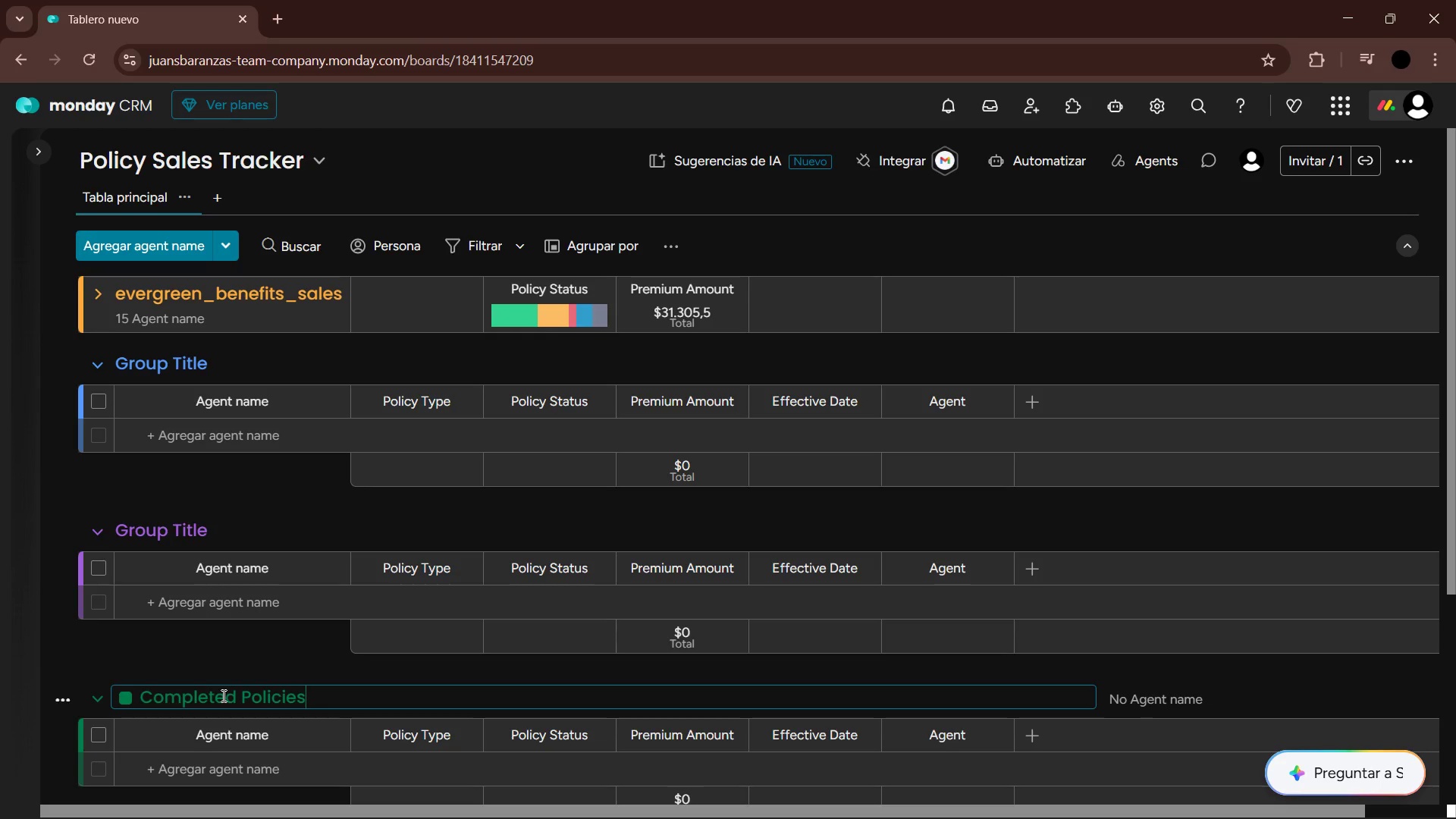 
key(Enter)
 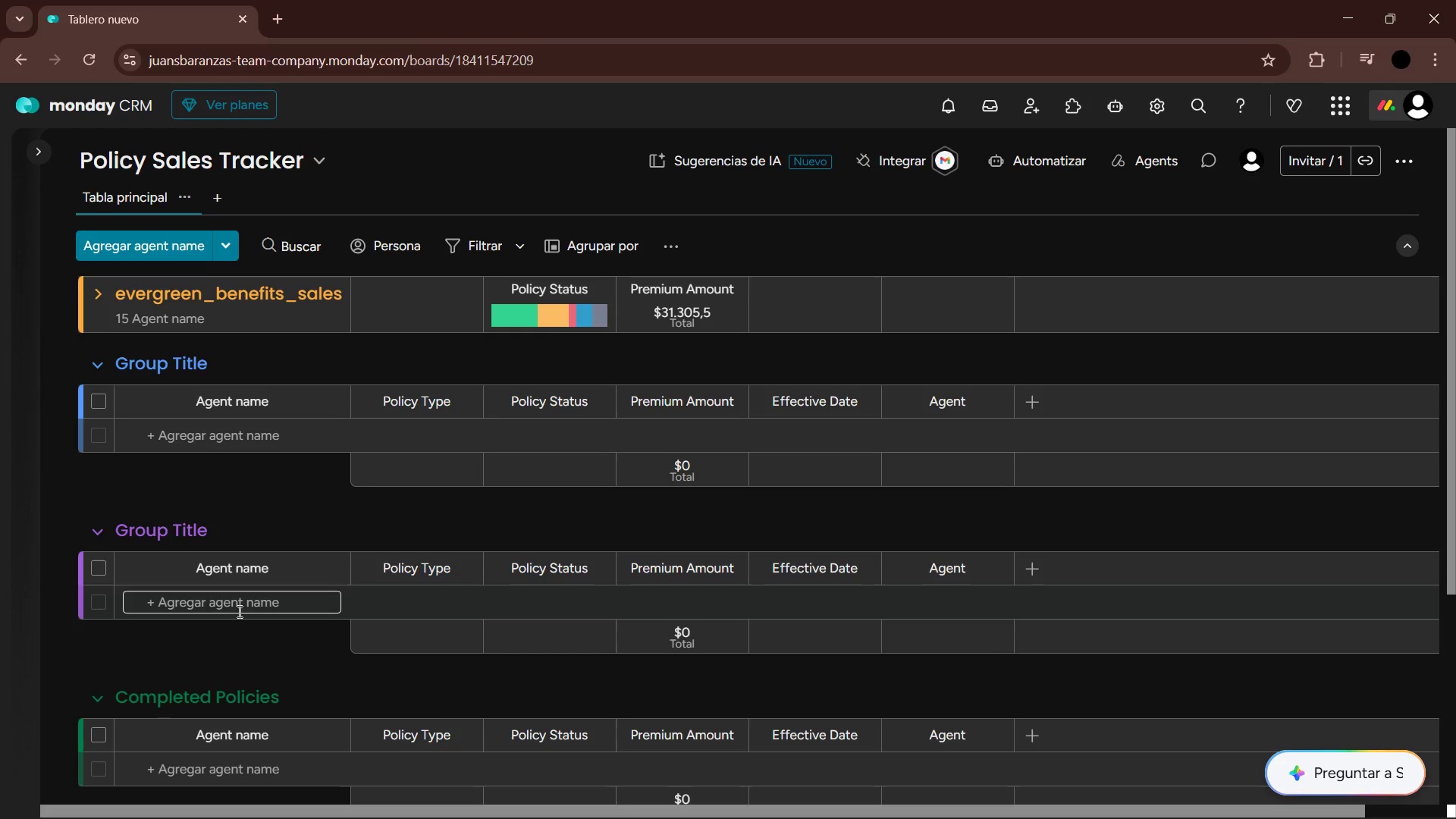 
mouse_move([562, 329])
 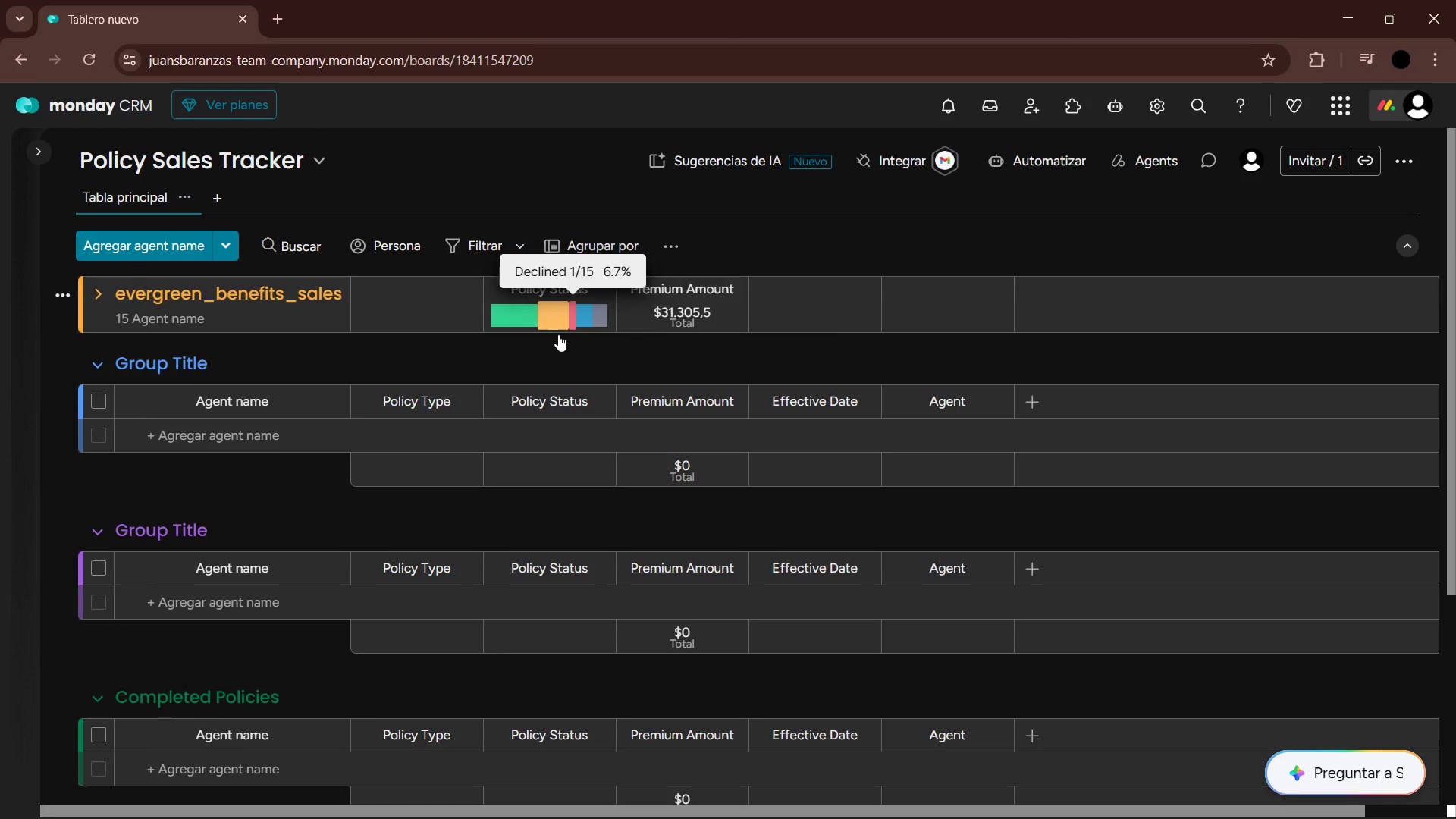 
scroll: coordinate [452, 467], scroll_direction: down, amount: 7.0
 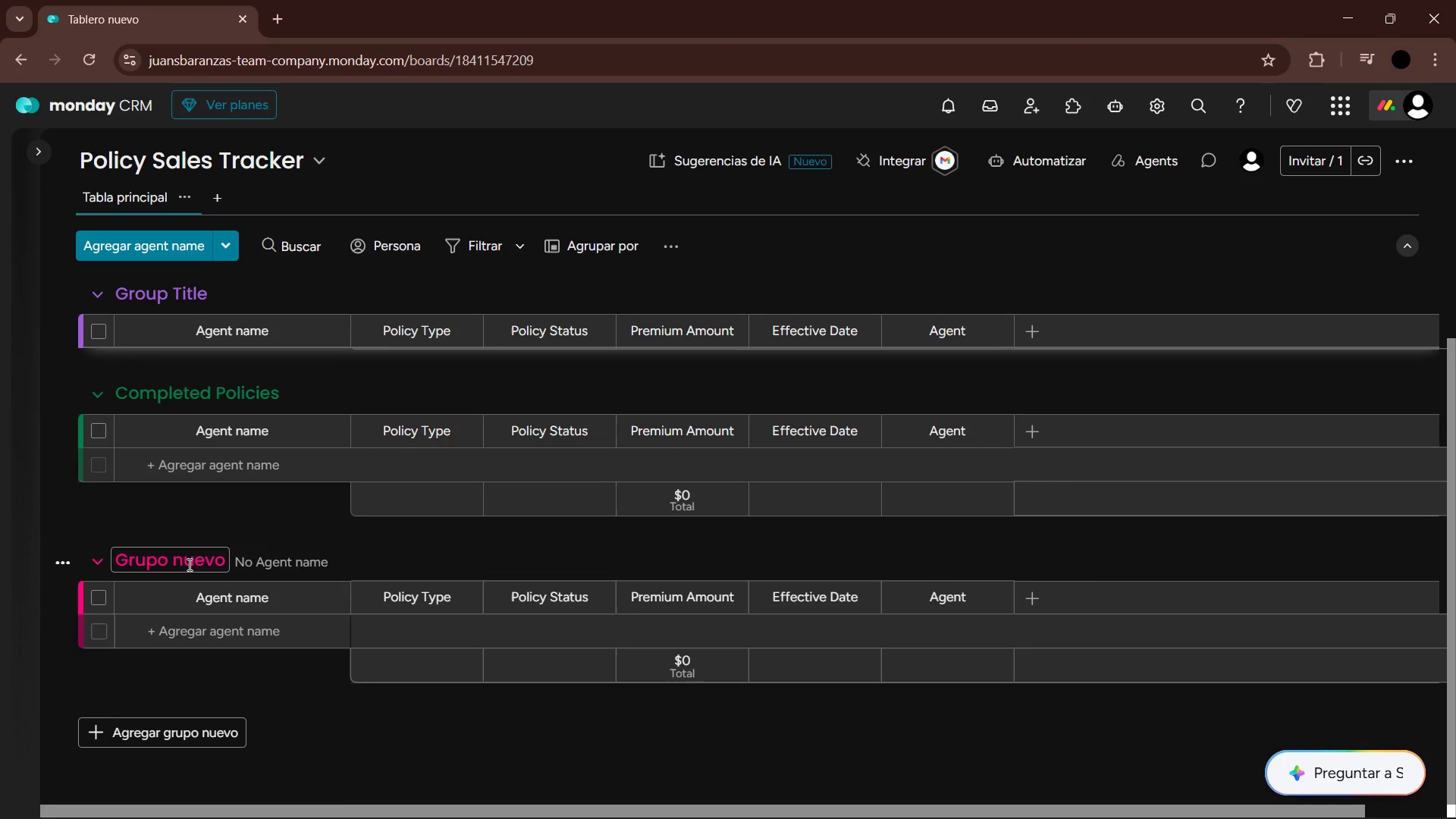 
left_click([188, 562])
 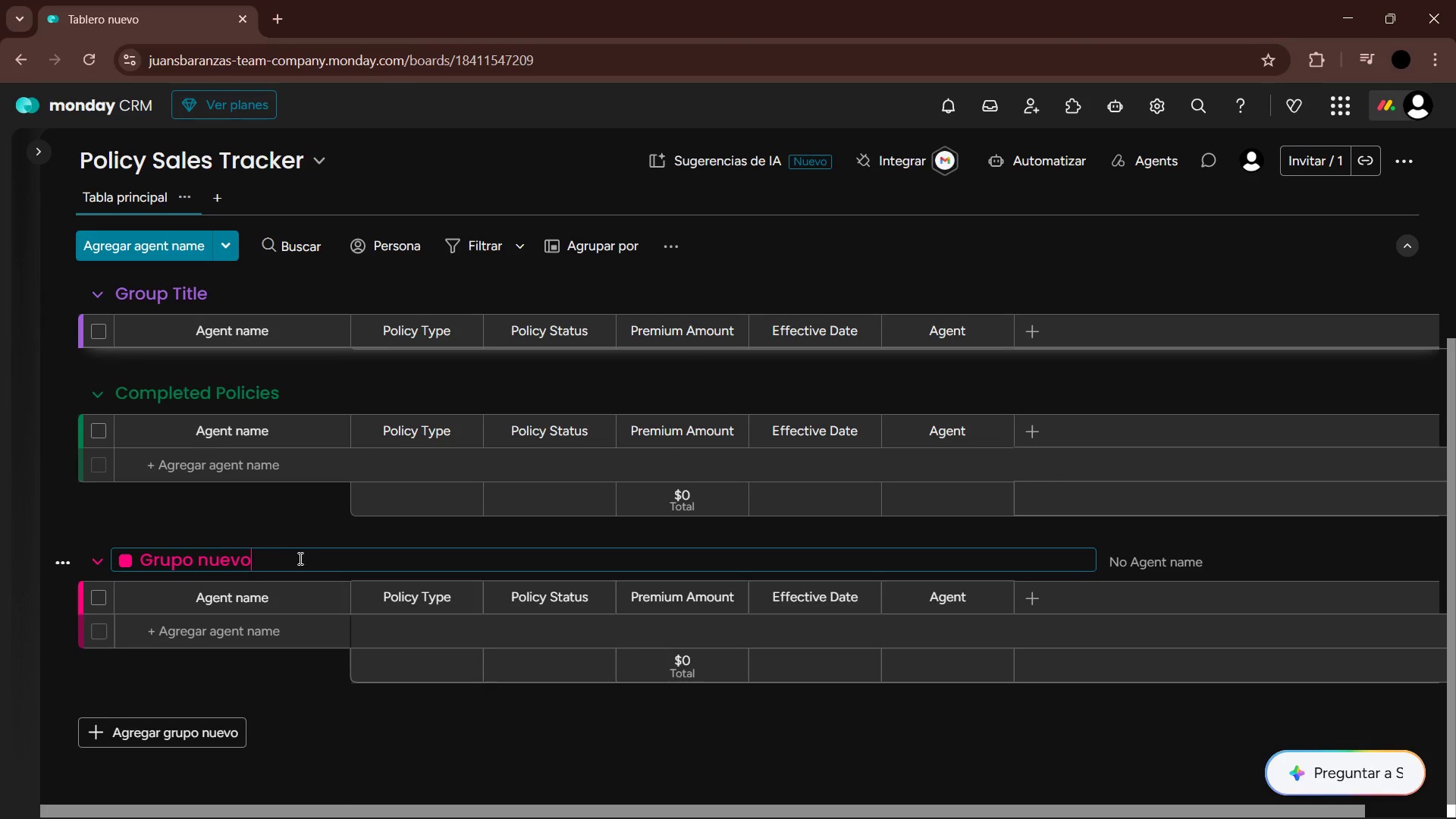 
left_click_drag(start_coordinate=[299, 558], to_coordinate=[105, 552])
 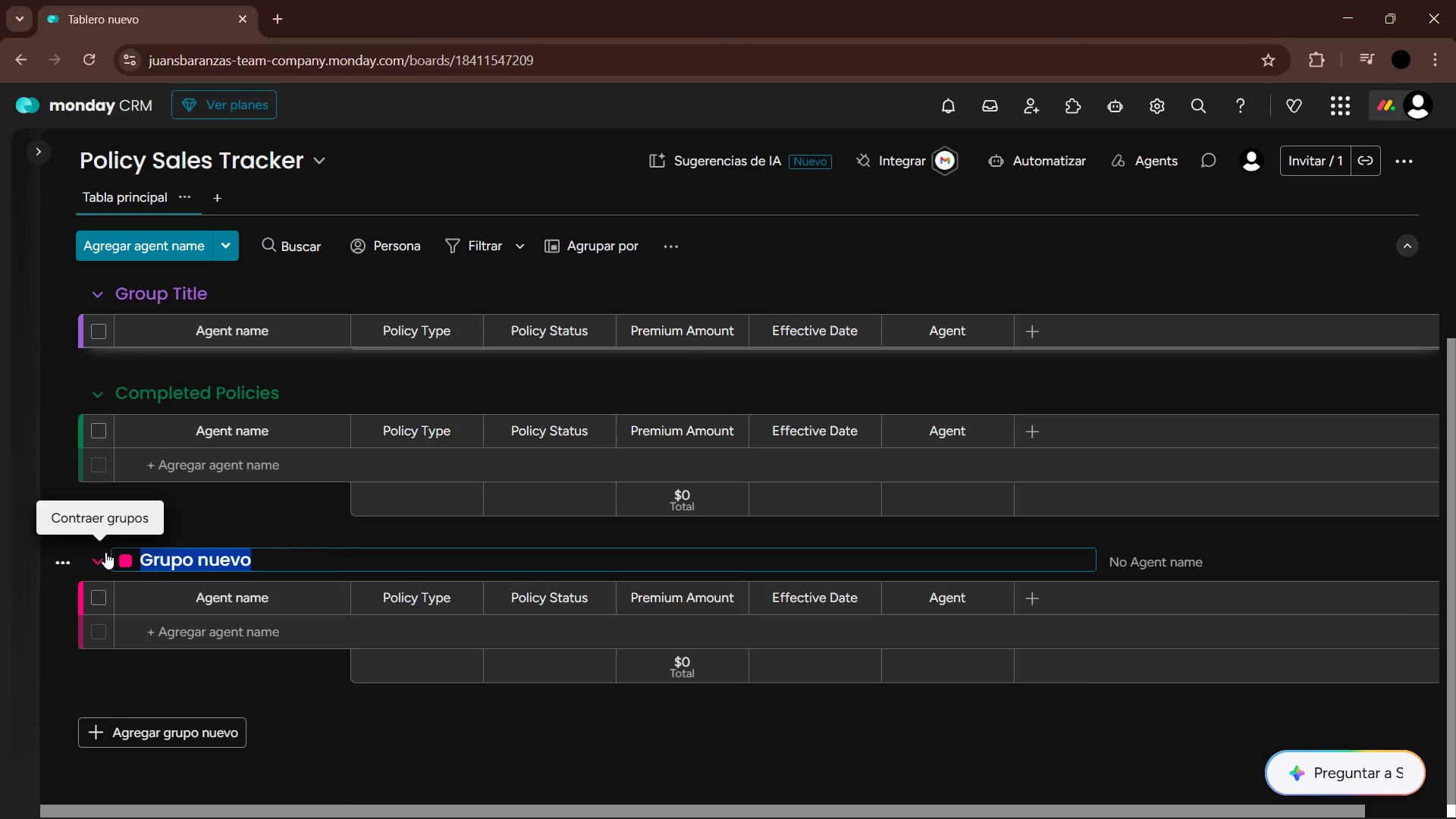 
type(Declined Policies)
 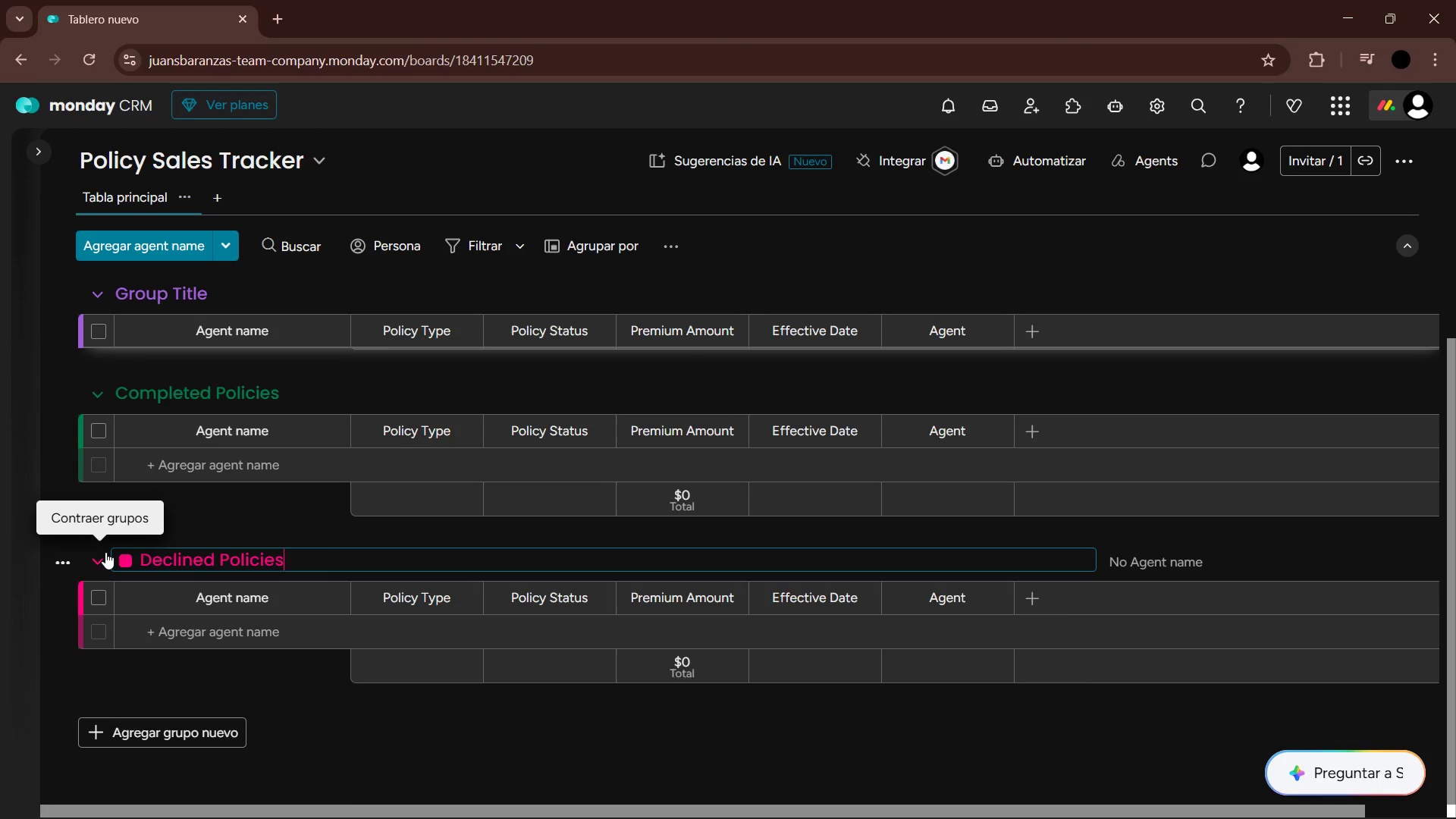 
key(Enter)
 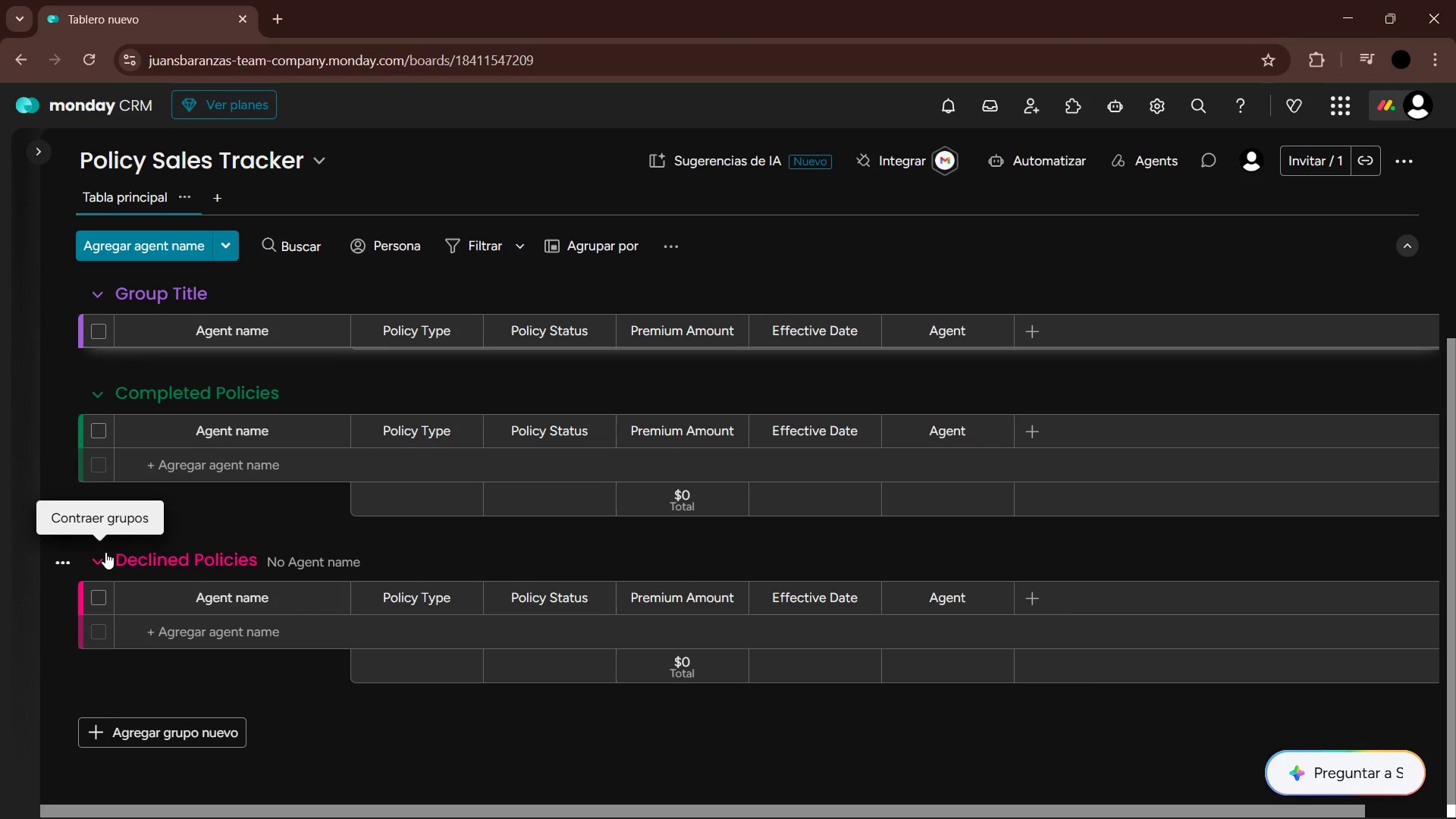 
left_click([105, 552])
 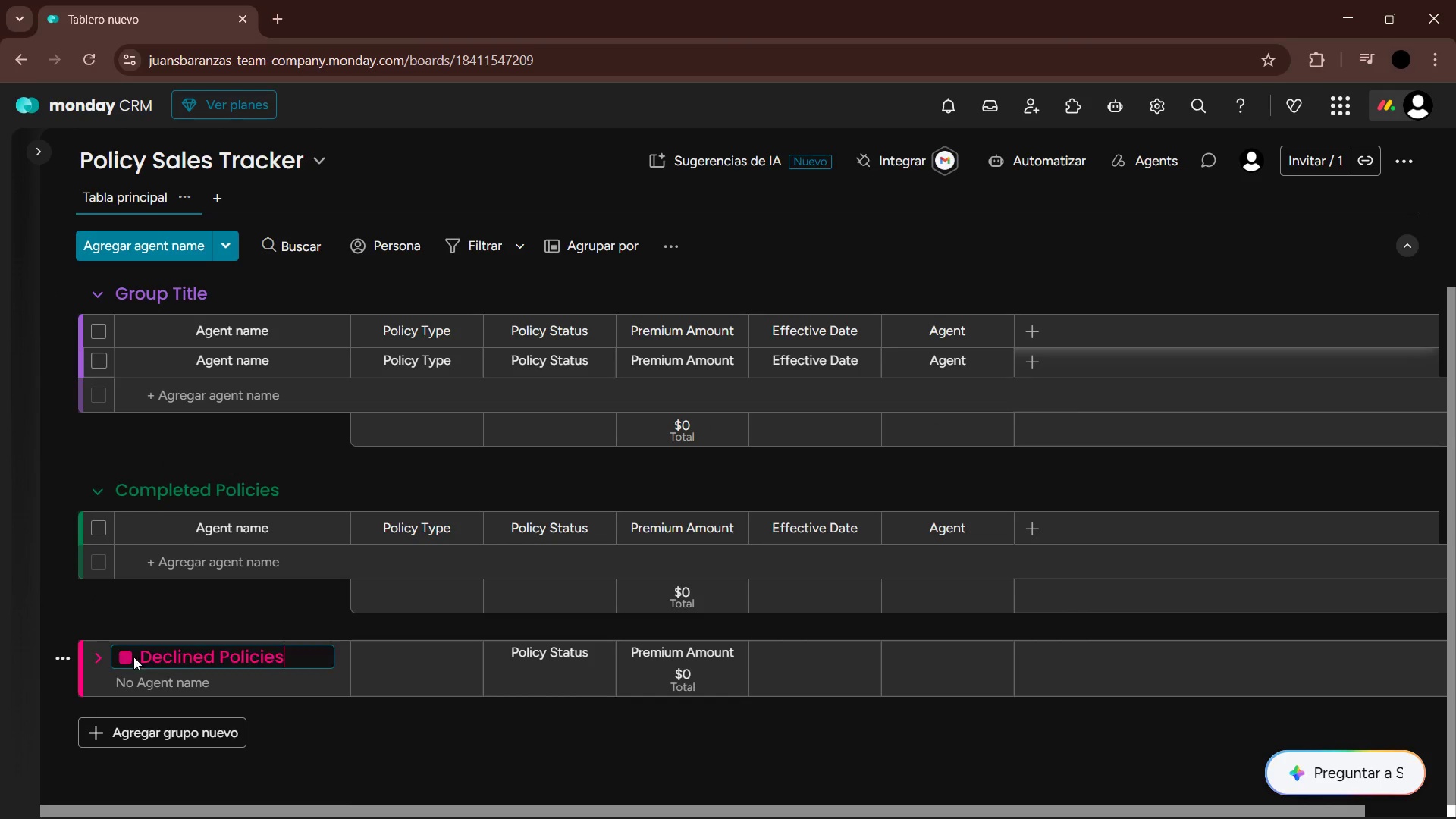 
double_click([122, 657])
 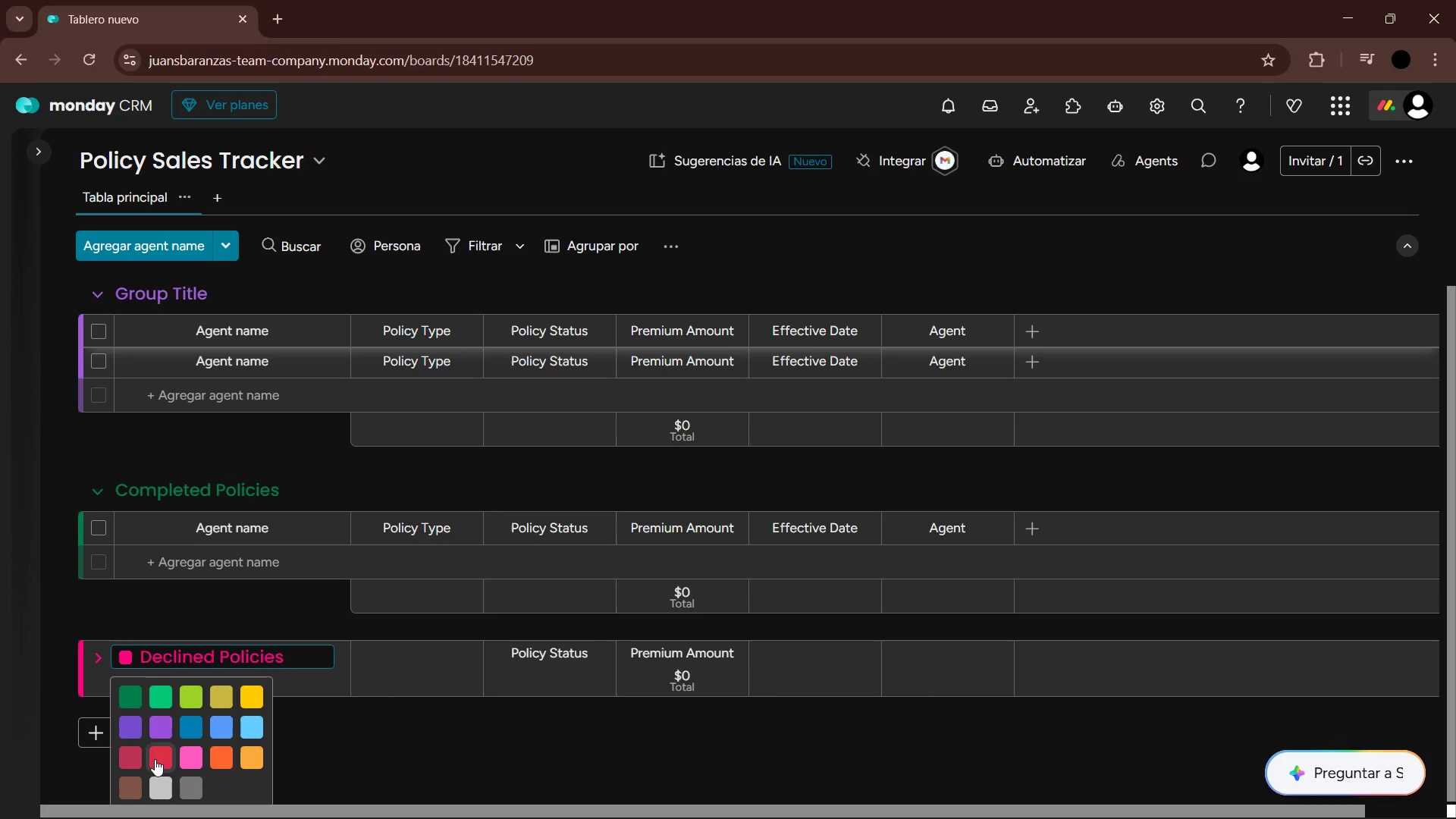 
left_click([157, 757])
 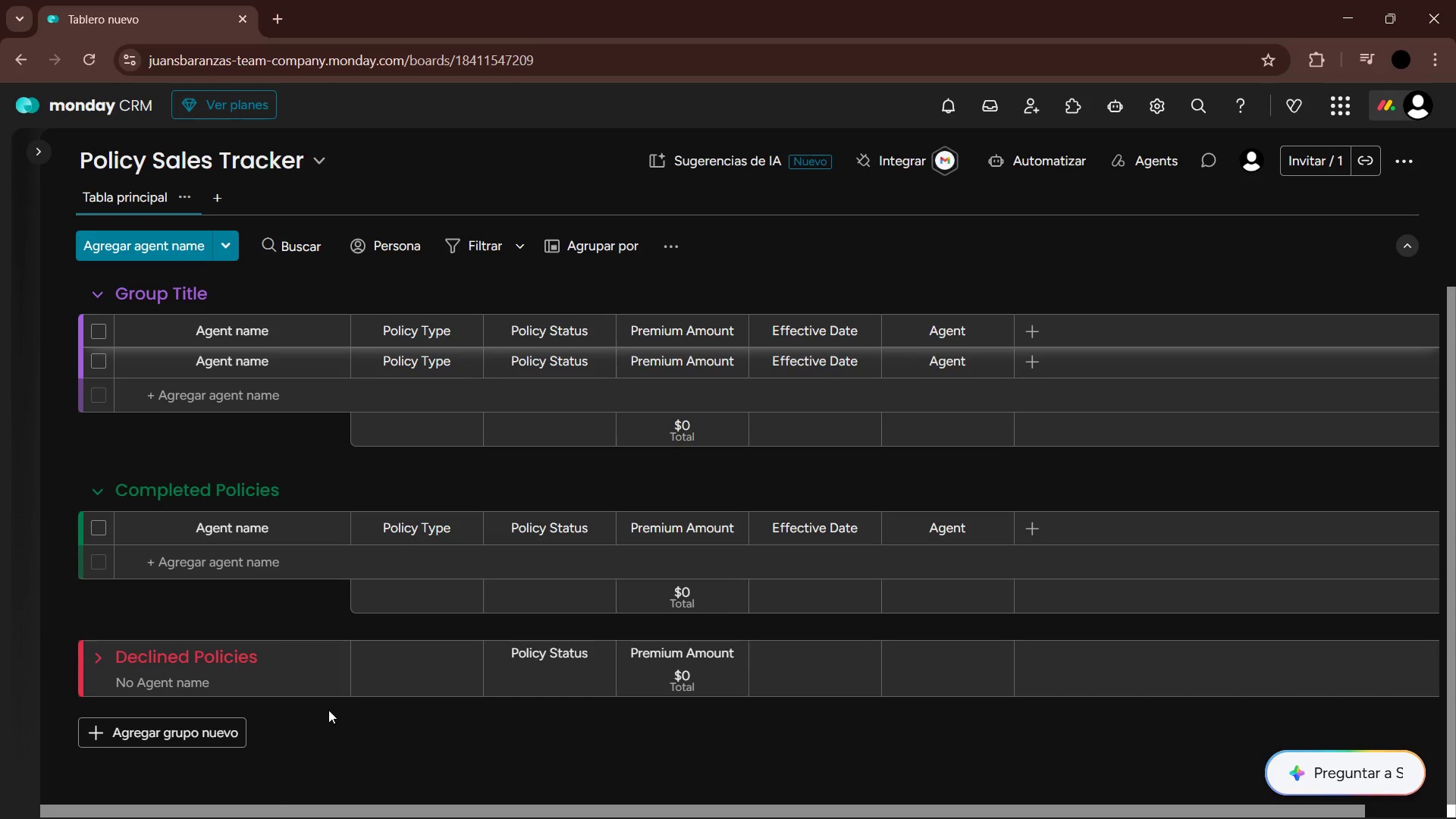 
scroll: coordinate [242, 567], scroll_direction: up, amount: 4.0
 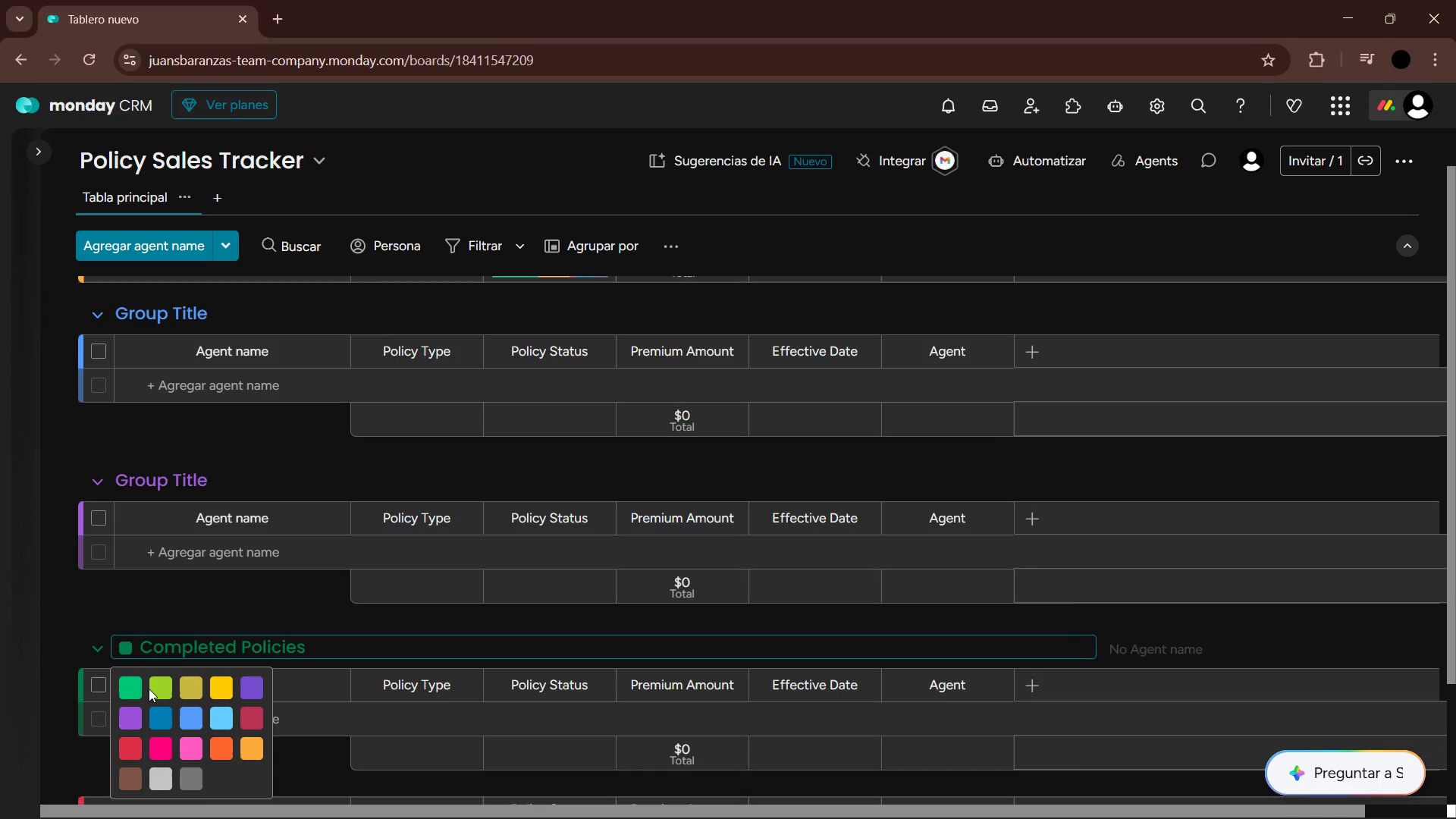 
left_click([131, 692])
 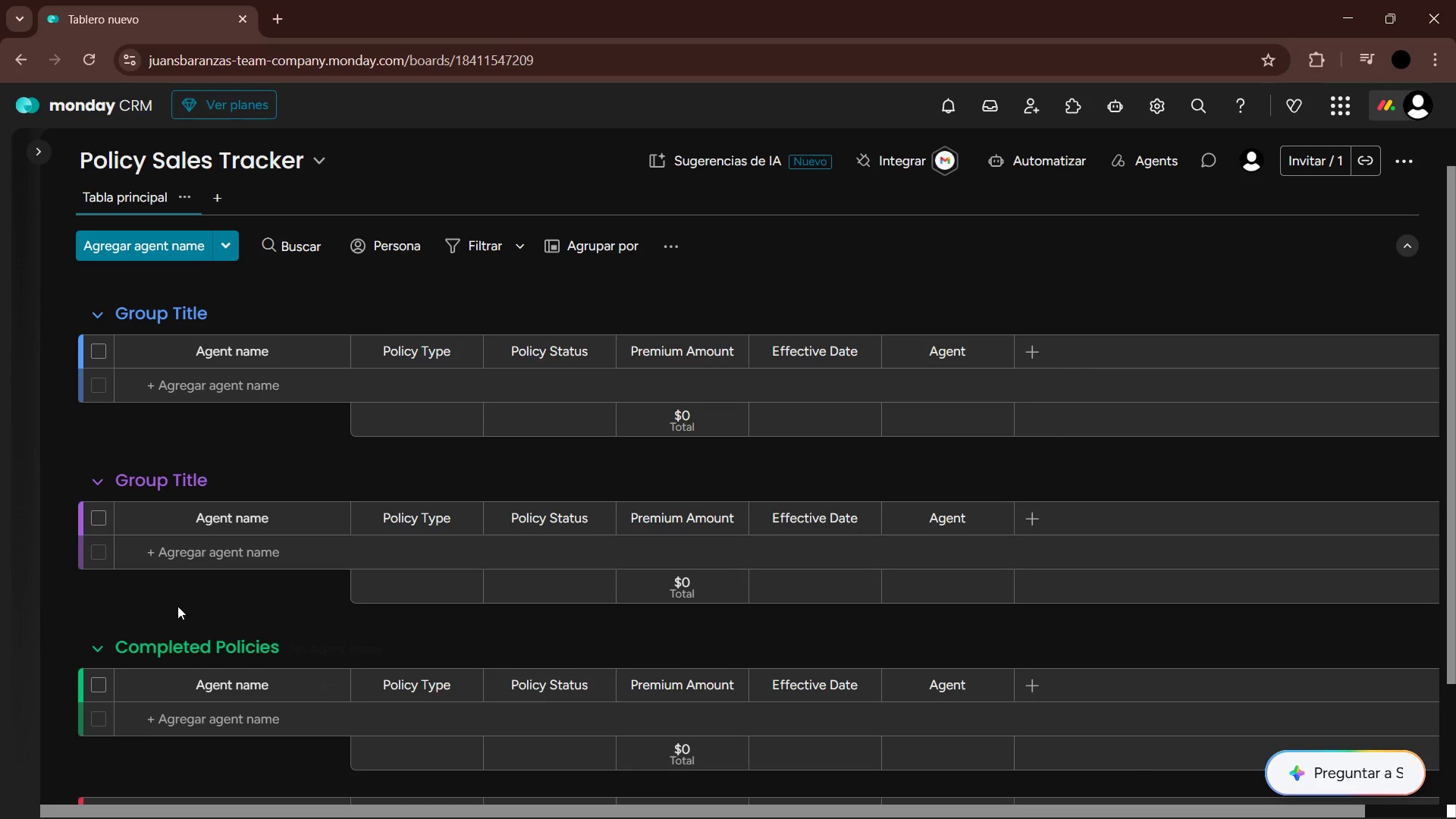 
left_click([180, 598])
 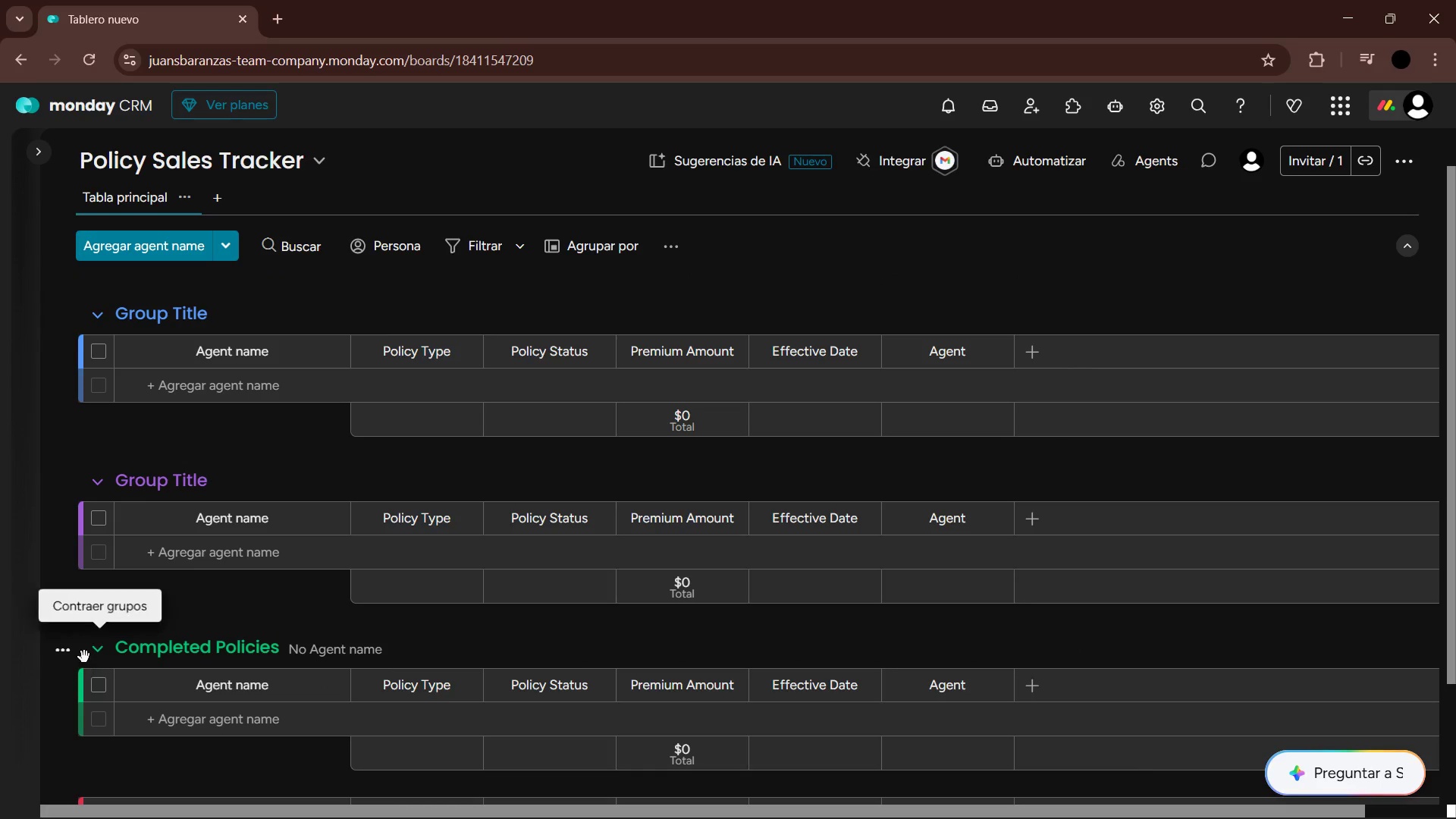 
left_click([96, 652])
 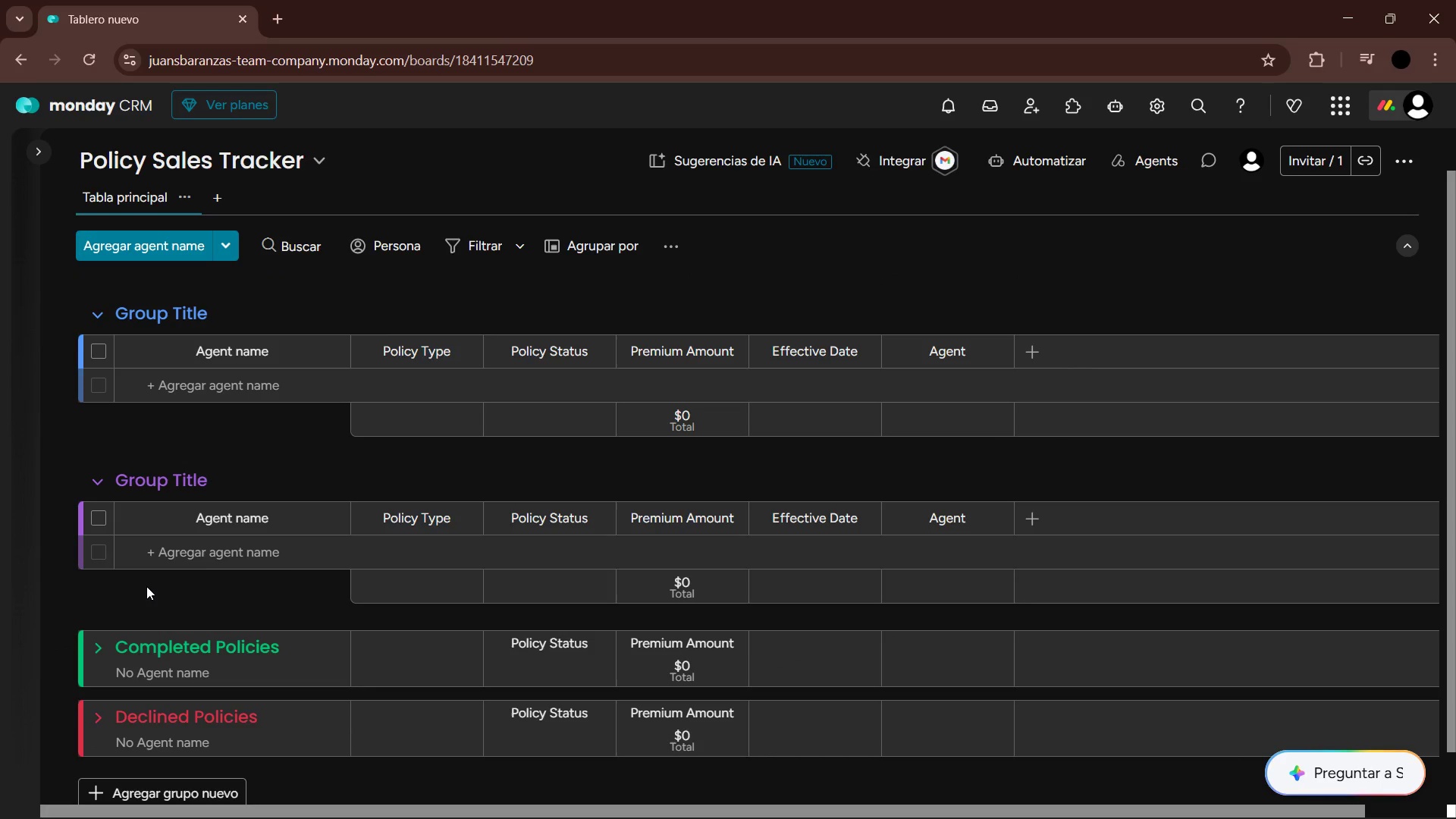 
scroll: coordinate [219, 578], scroll_direction: up, amount: 3.0
 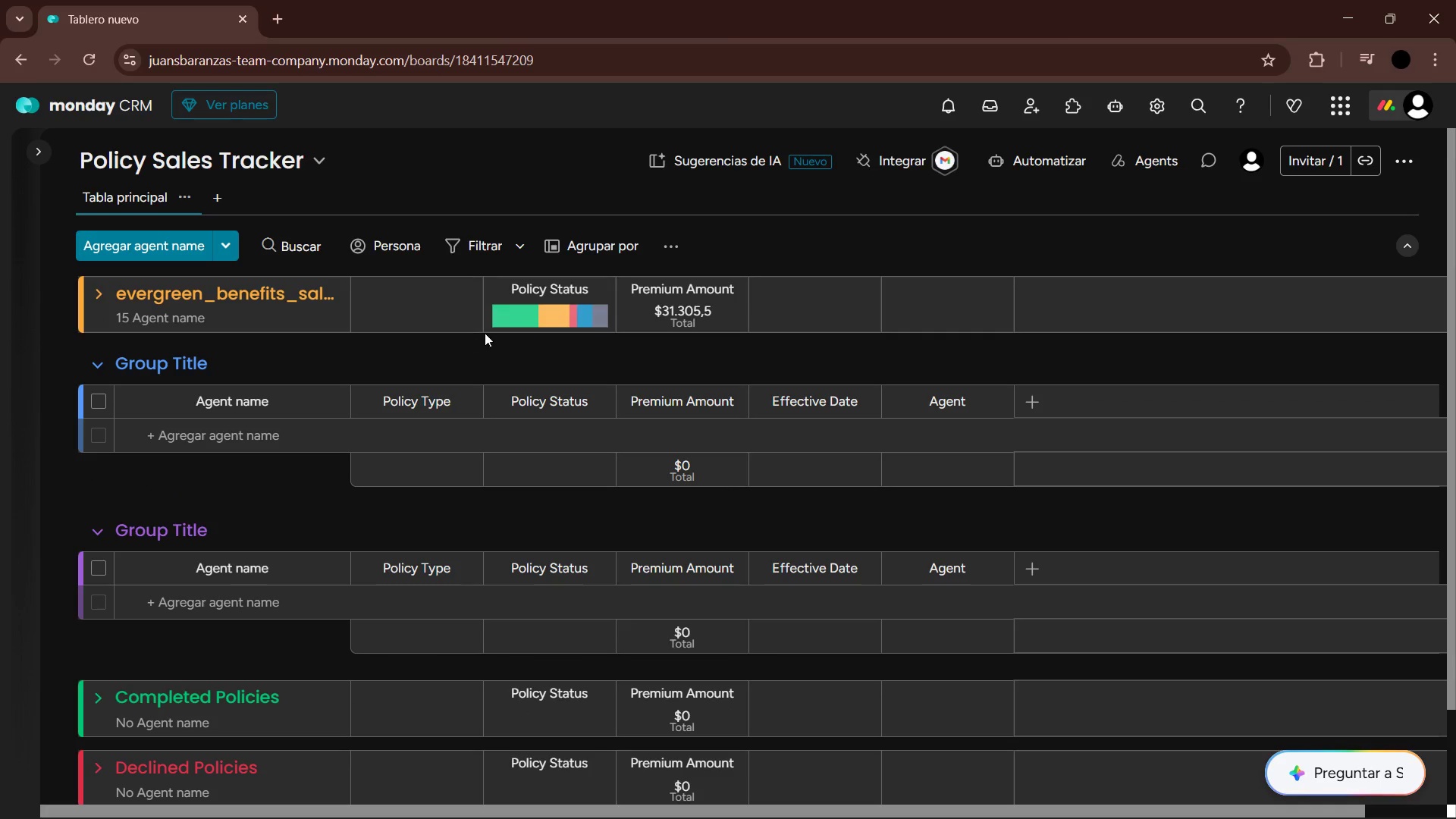 
mouse_move([543, 324])
 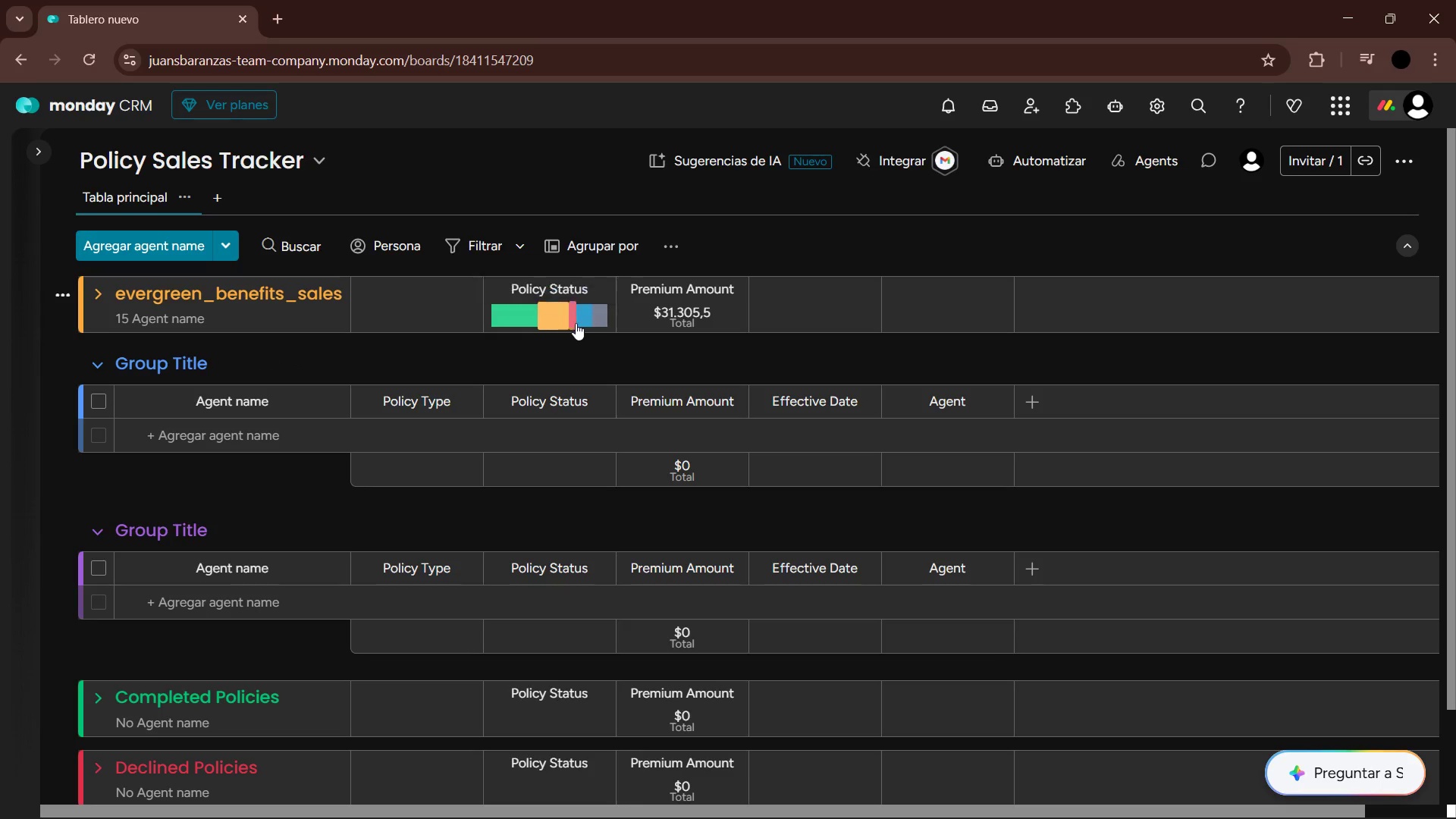 
wait(6.64)
 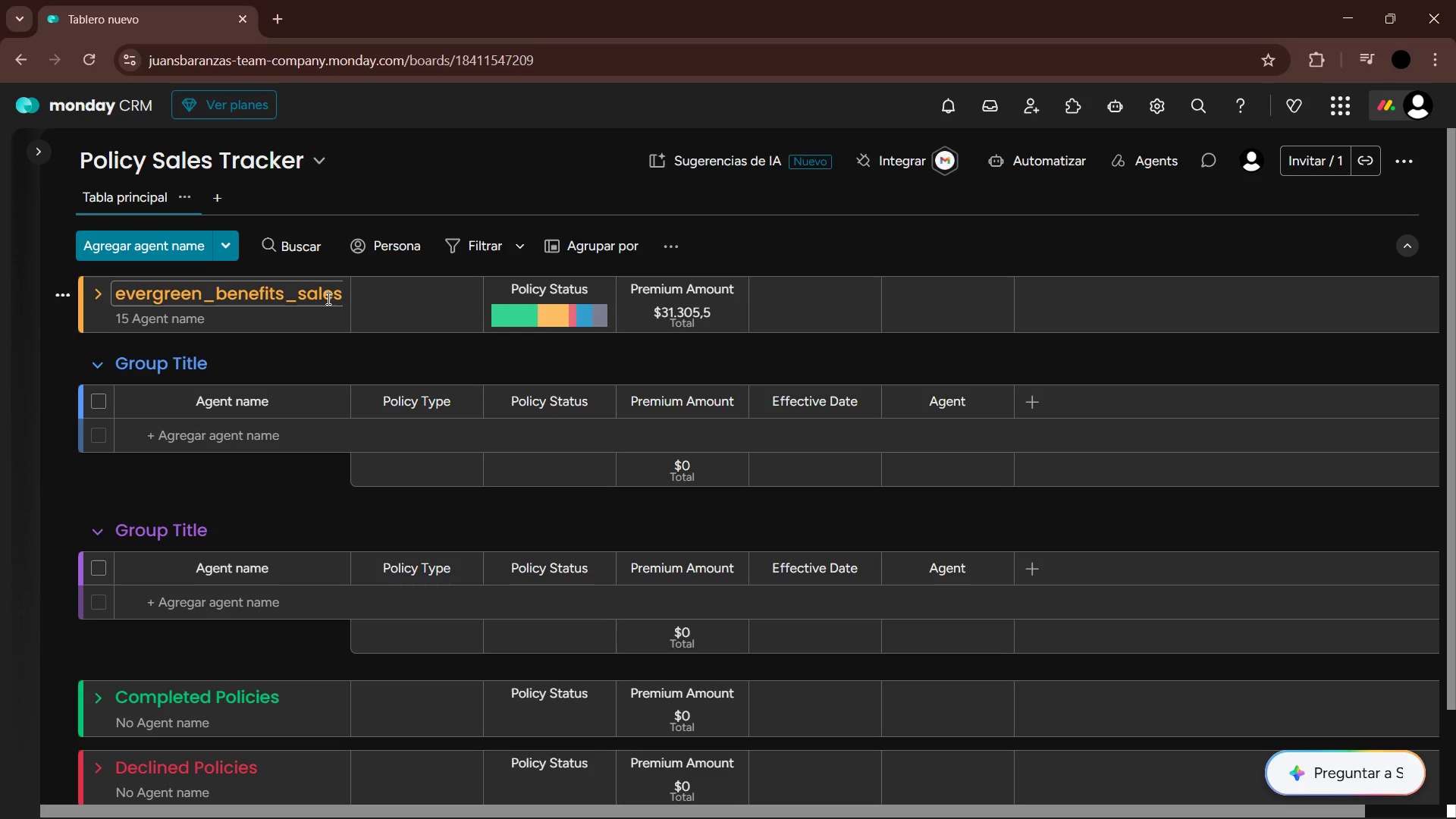 
double_click([198, 535])
 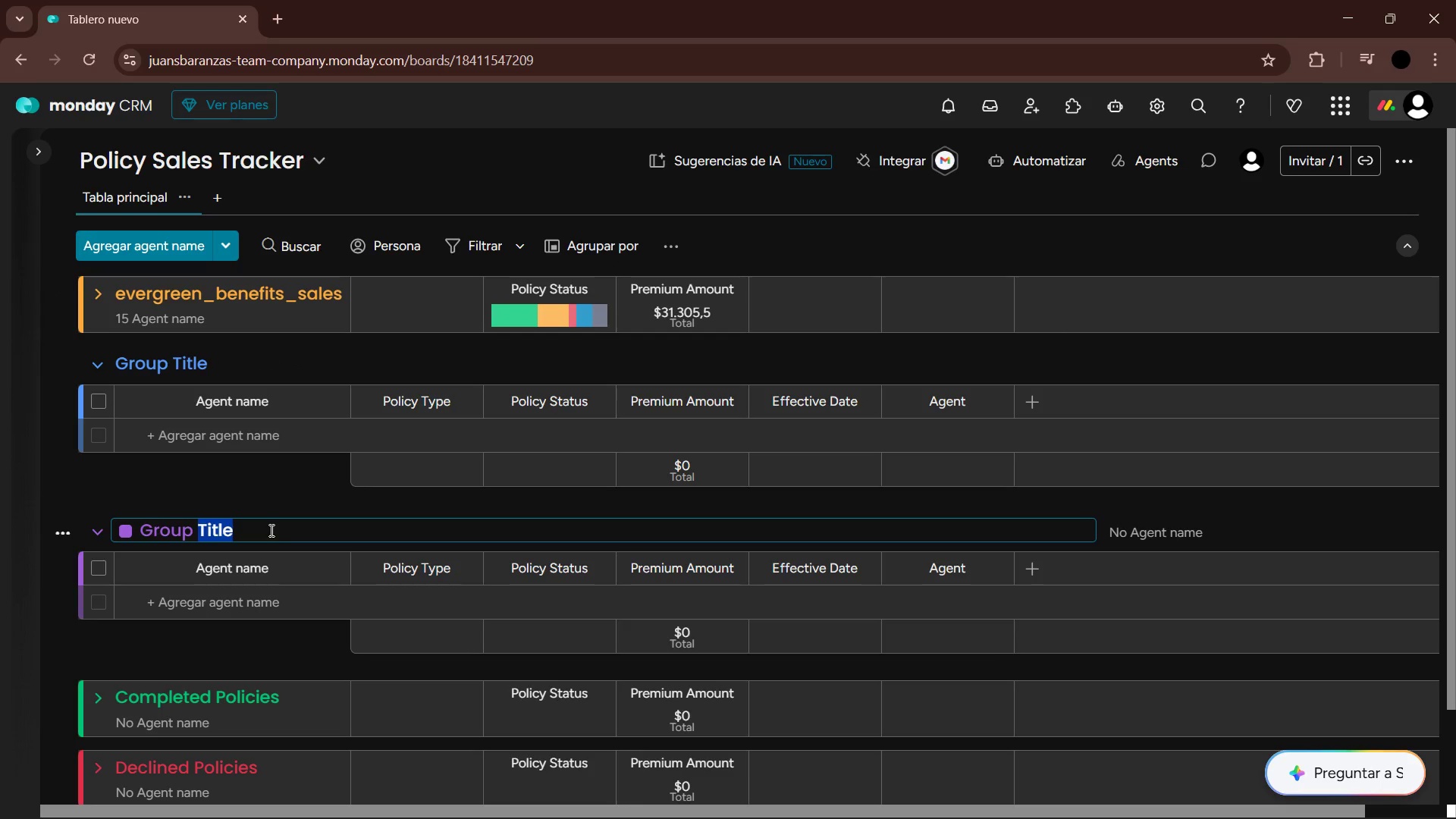 
double_click([262, 530])
 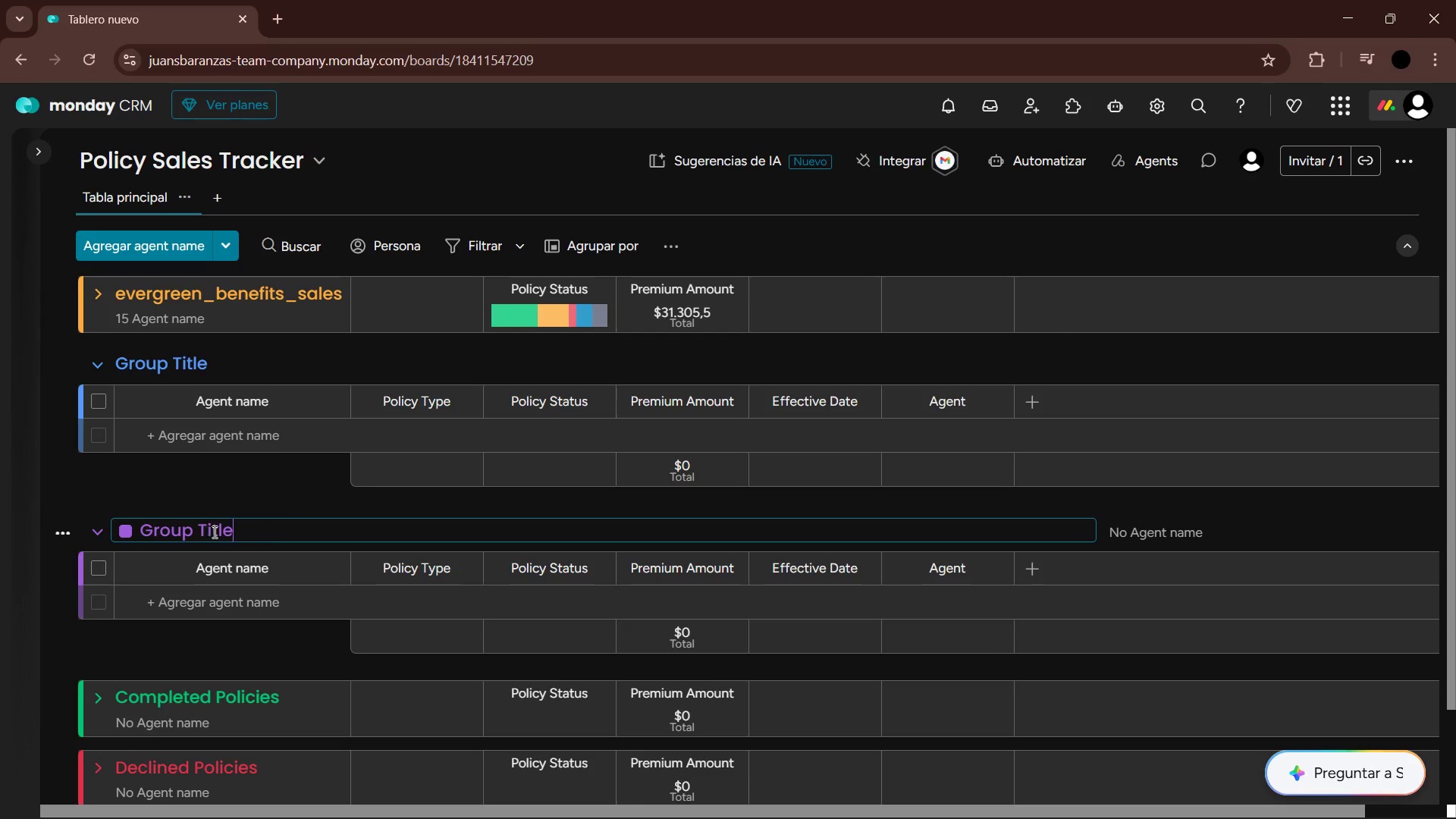 
left_click_drag(start_coordinate=[263, 535], to_coordinate=[111, 531])
 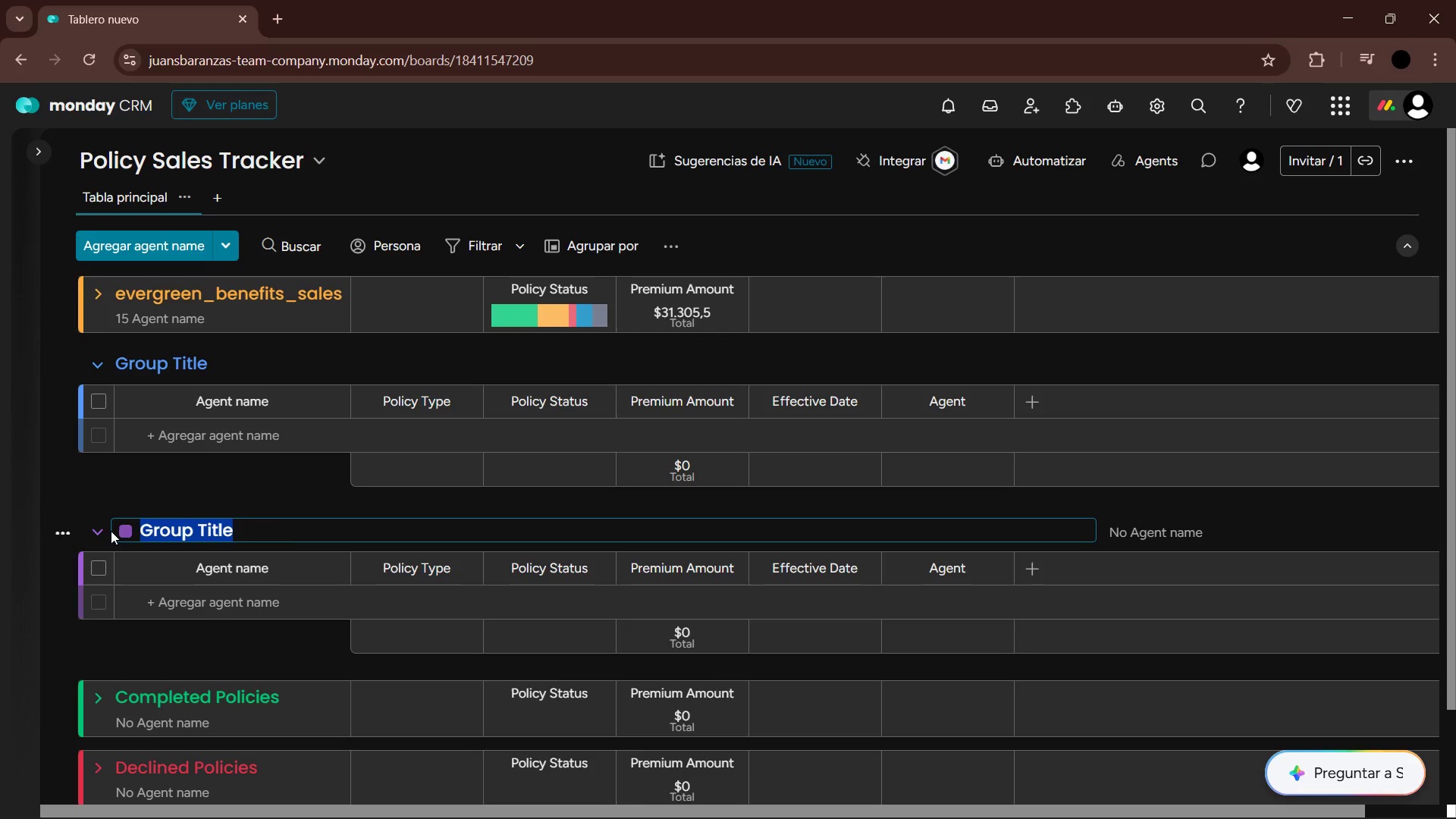 
type(Application Sent Policies)
 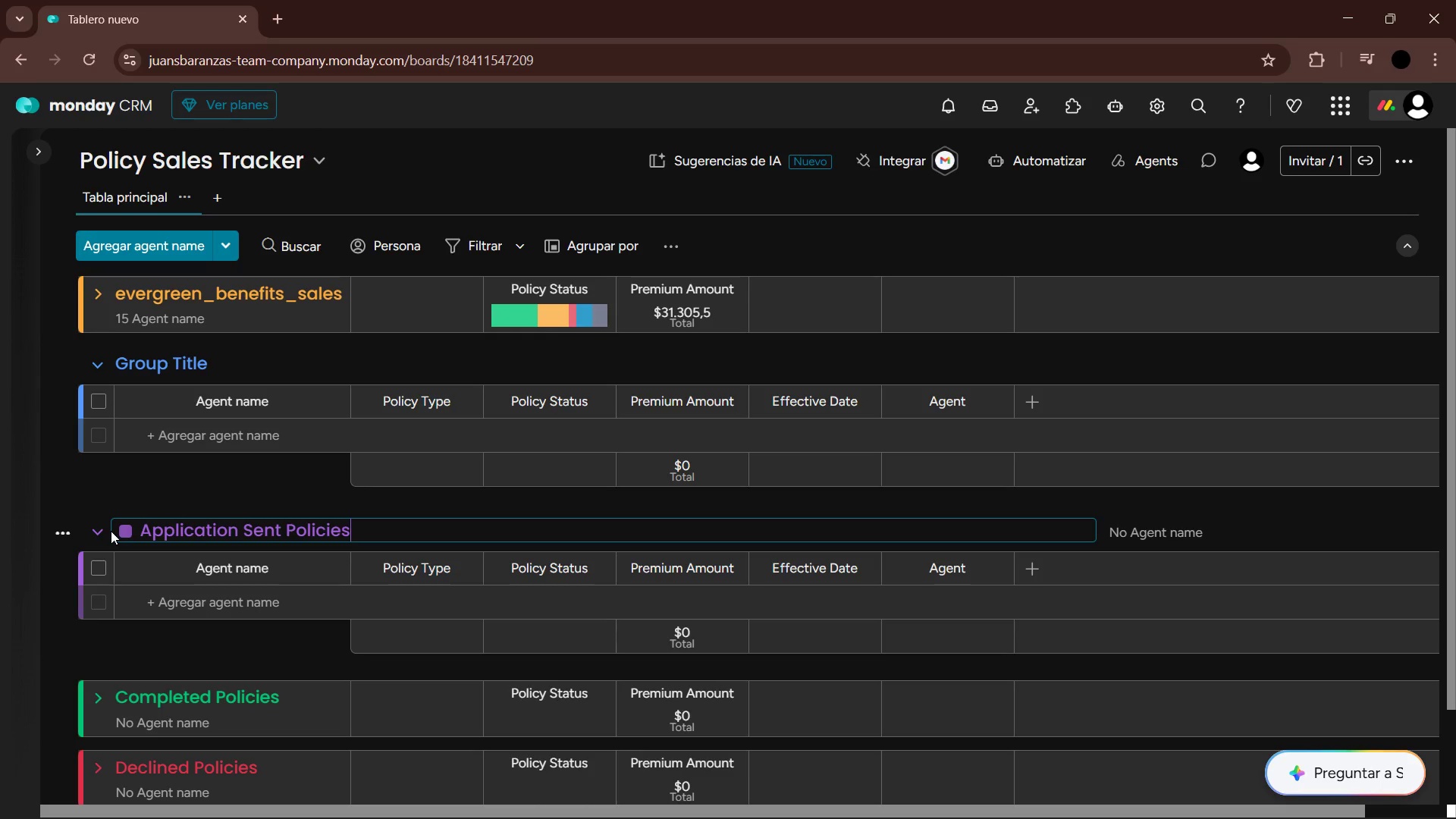 
key(Enter)
 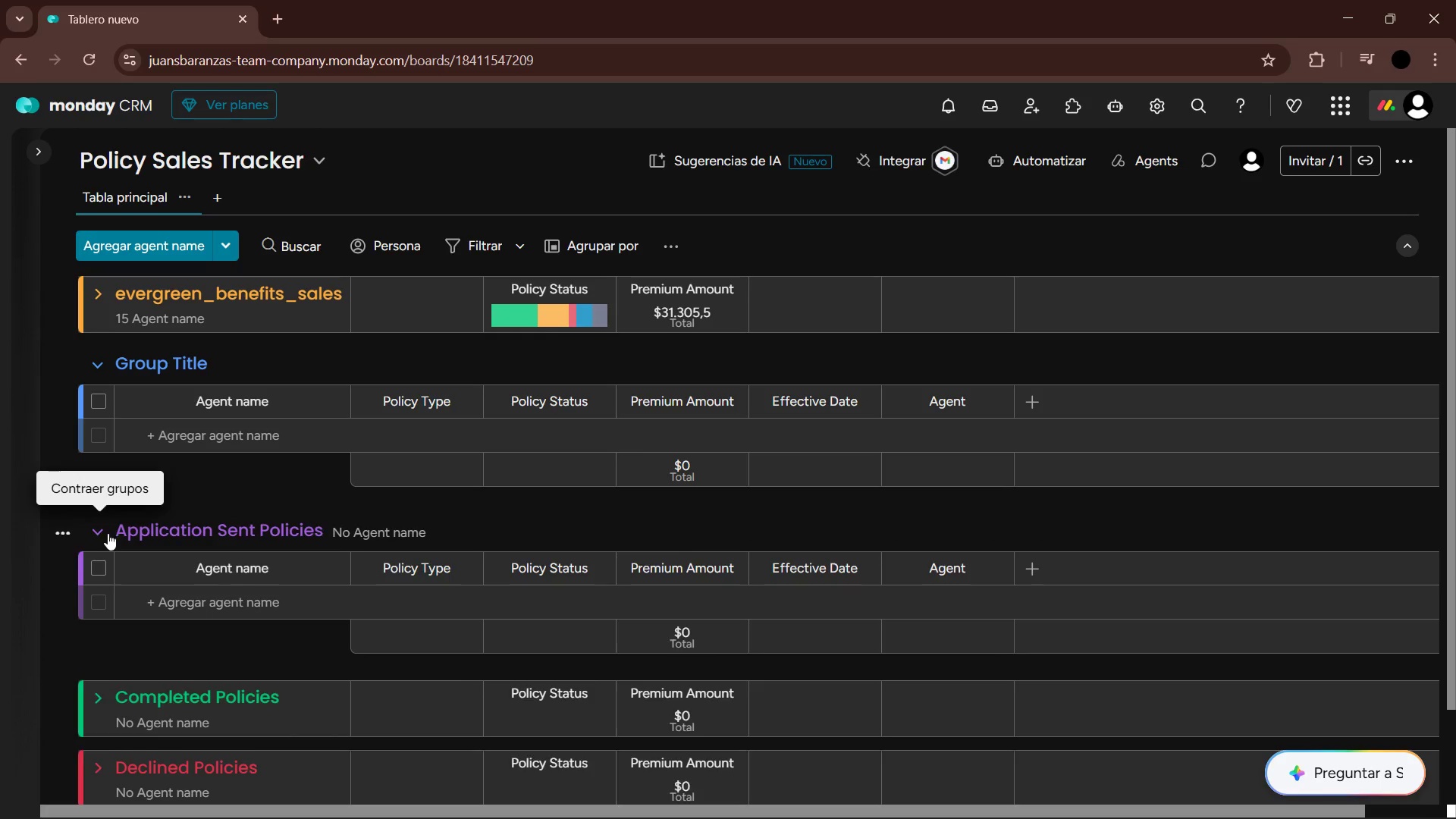 
left_click([124, 532])
 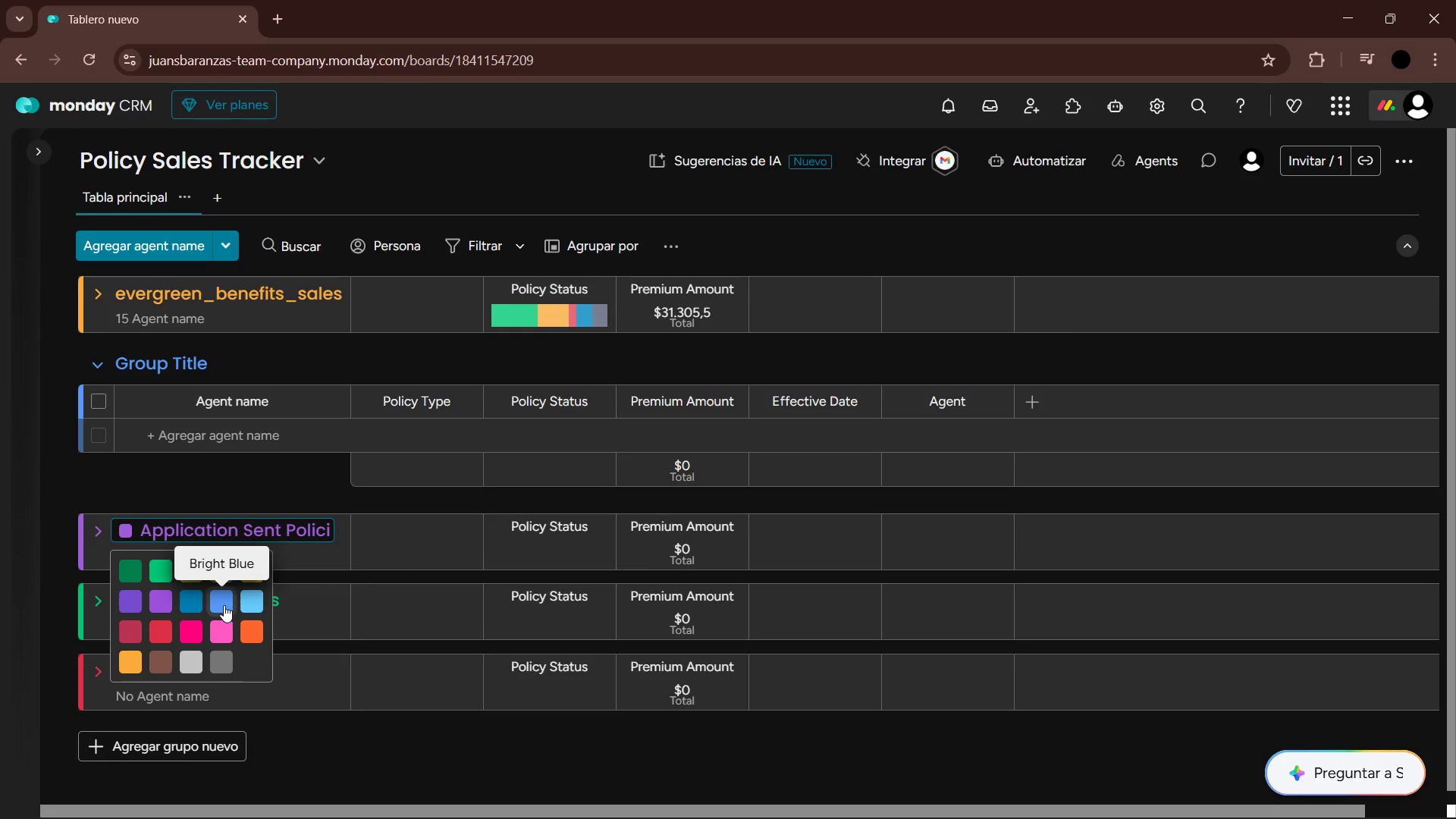 
left_click([248, 599])
 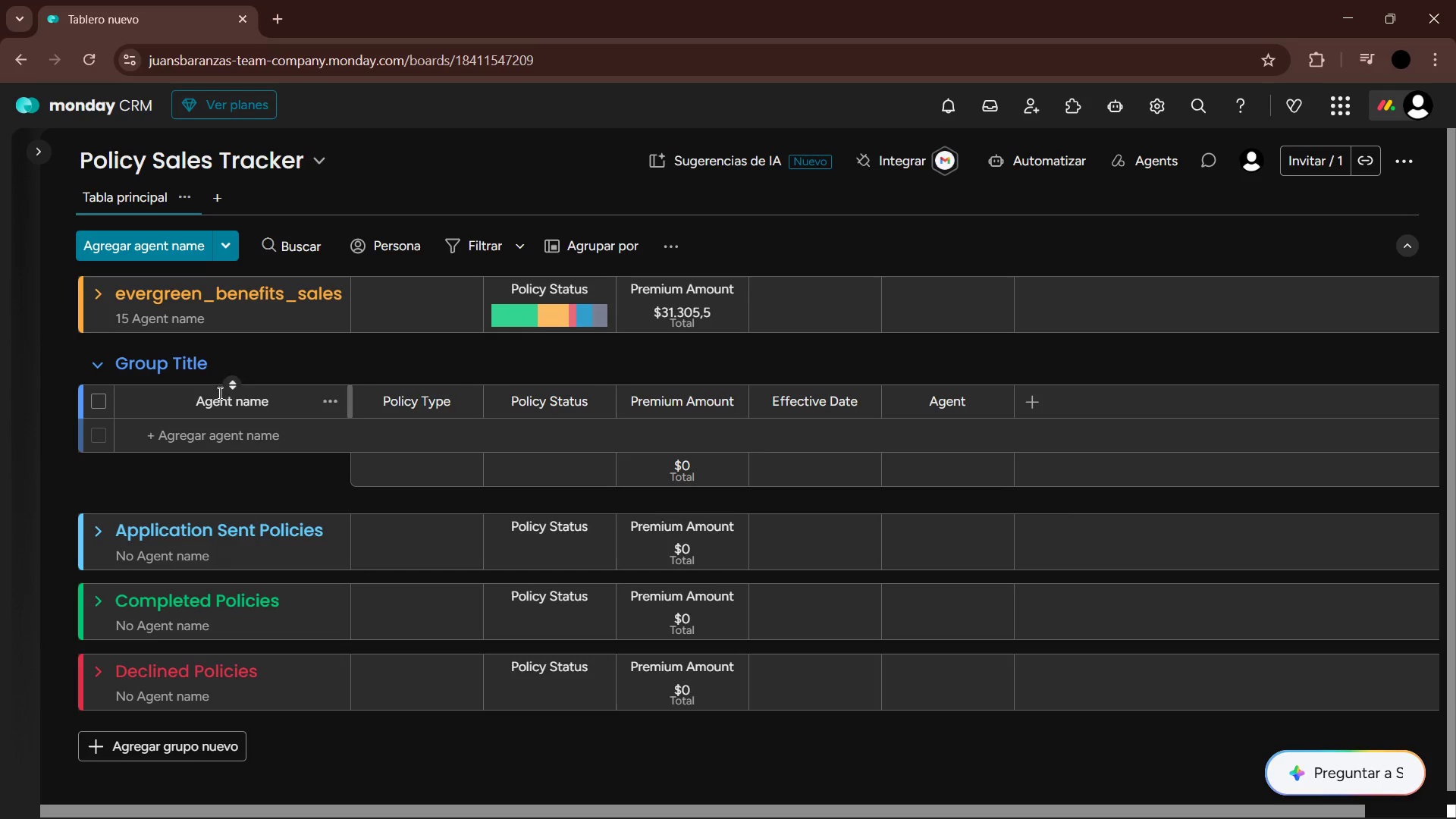 
mouse_move([550, 323])
 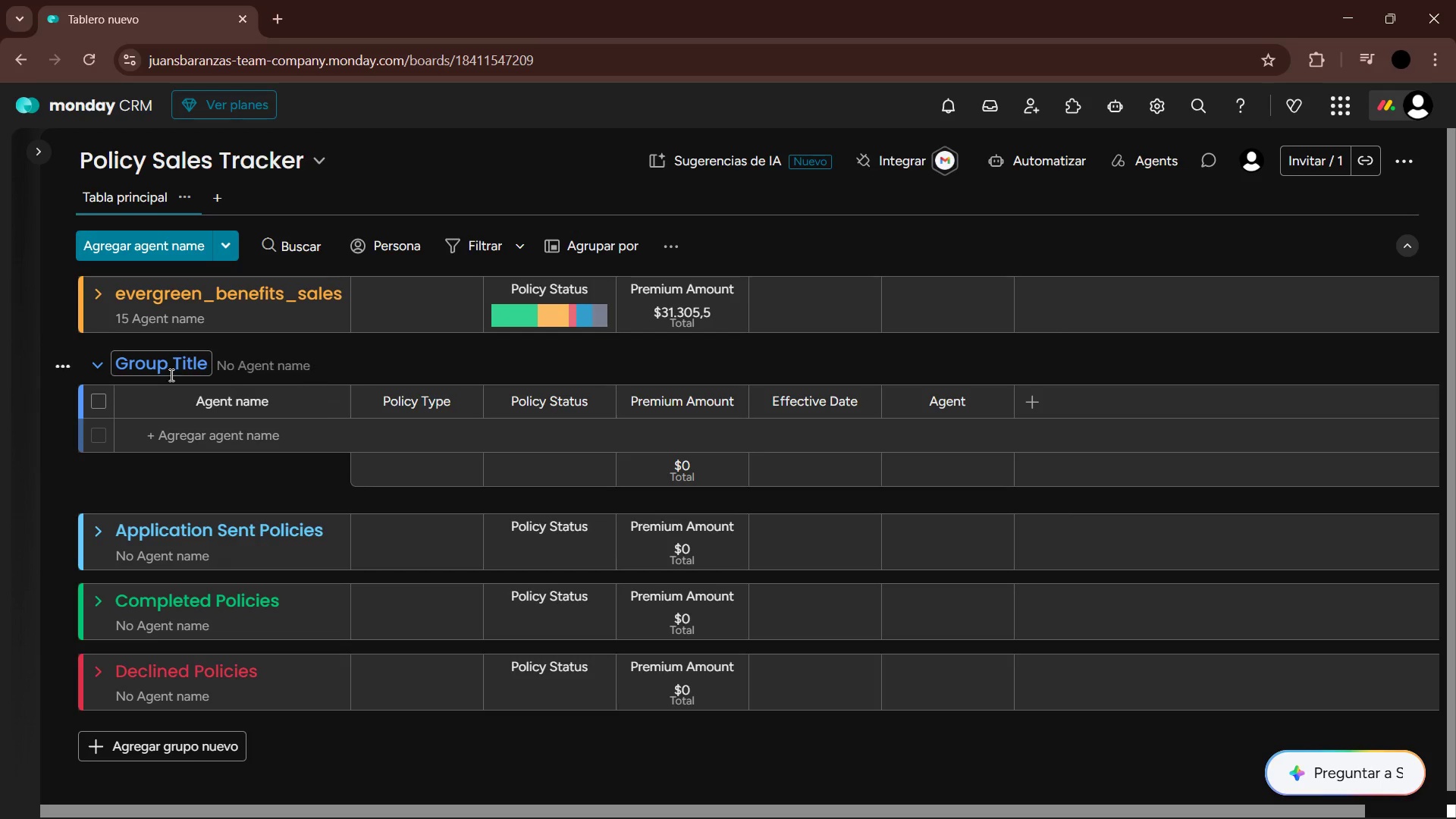 
left_click([171, 369])
 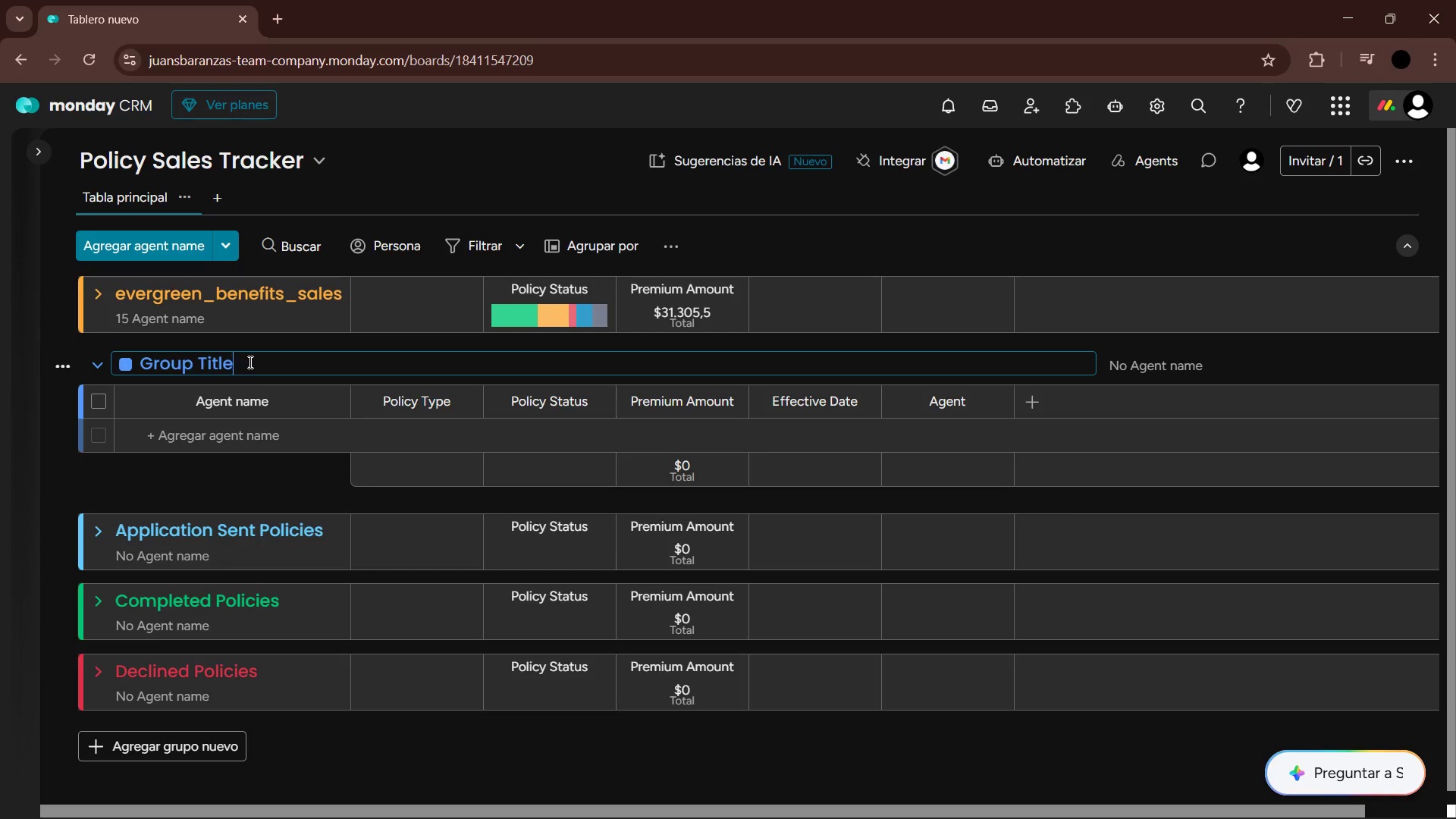 
left_click_drag(start_coordinate=[257, 362], to_coordinate=[122, 367])
 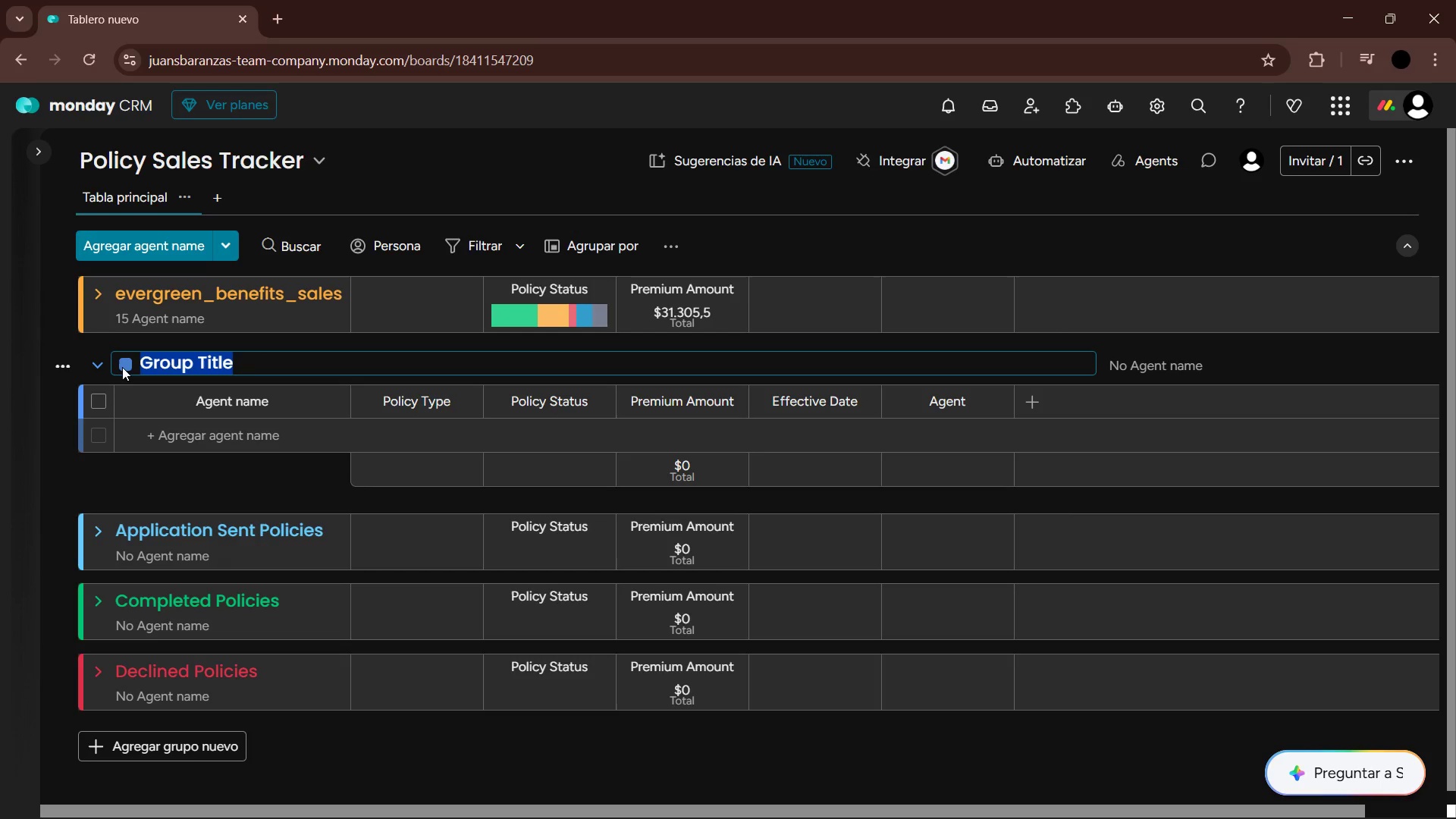 
key(Tab)
 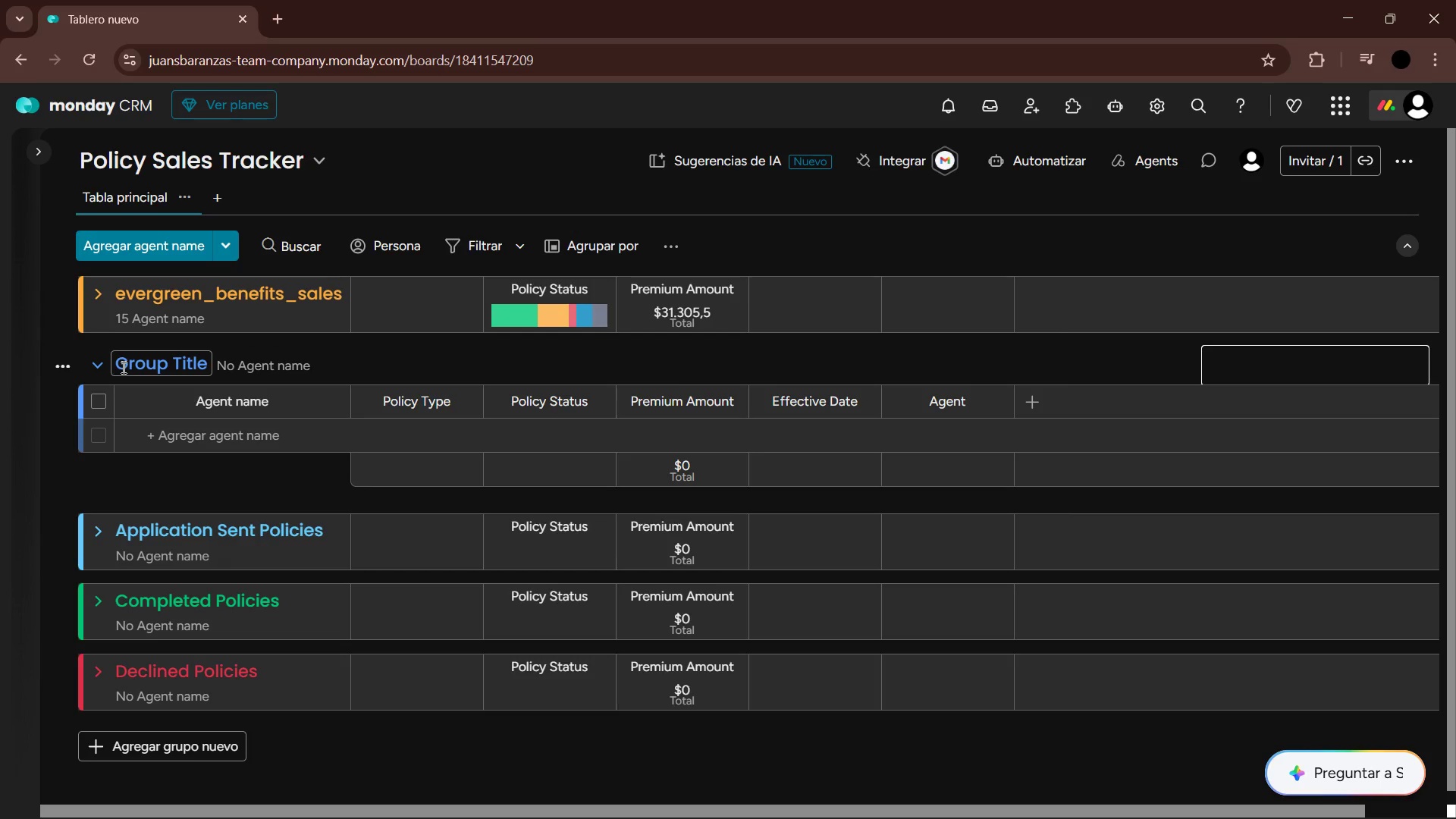 
key(CapsLock)
 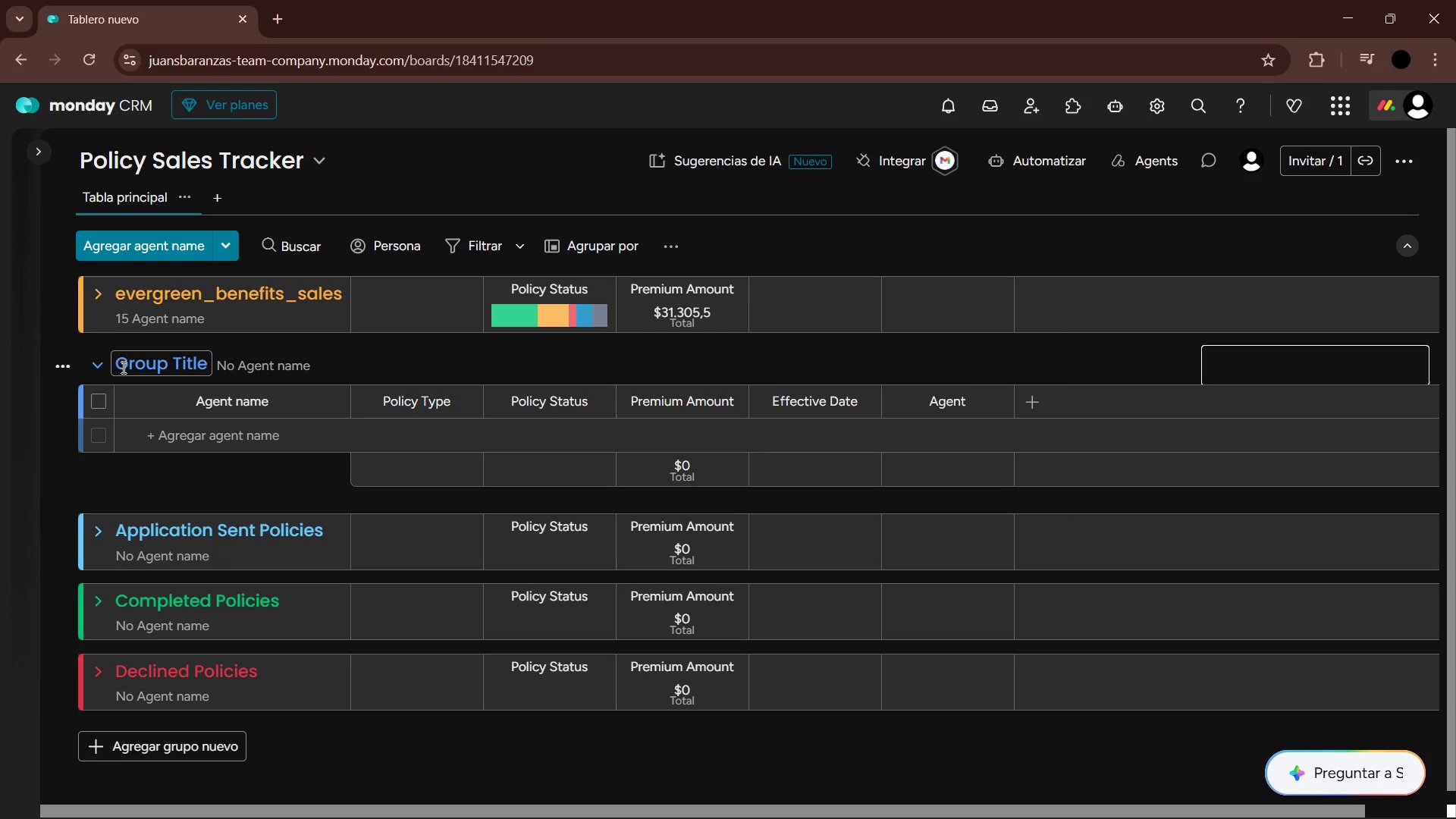 
key(U)
 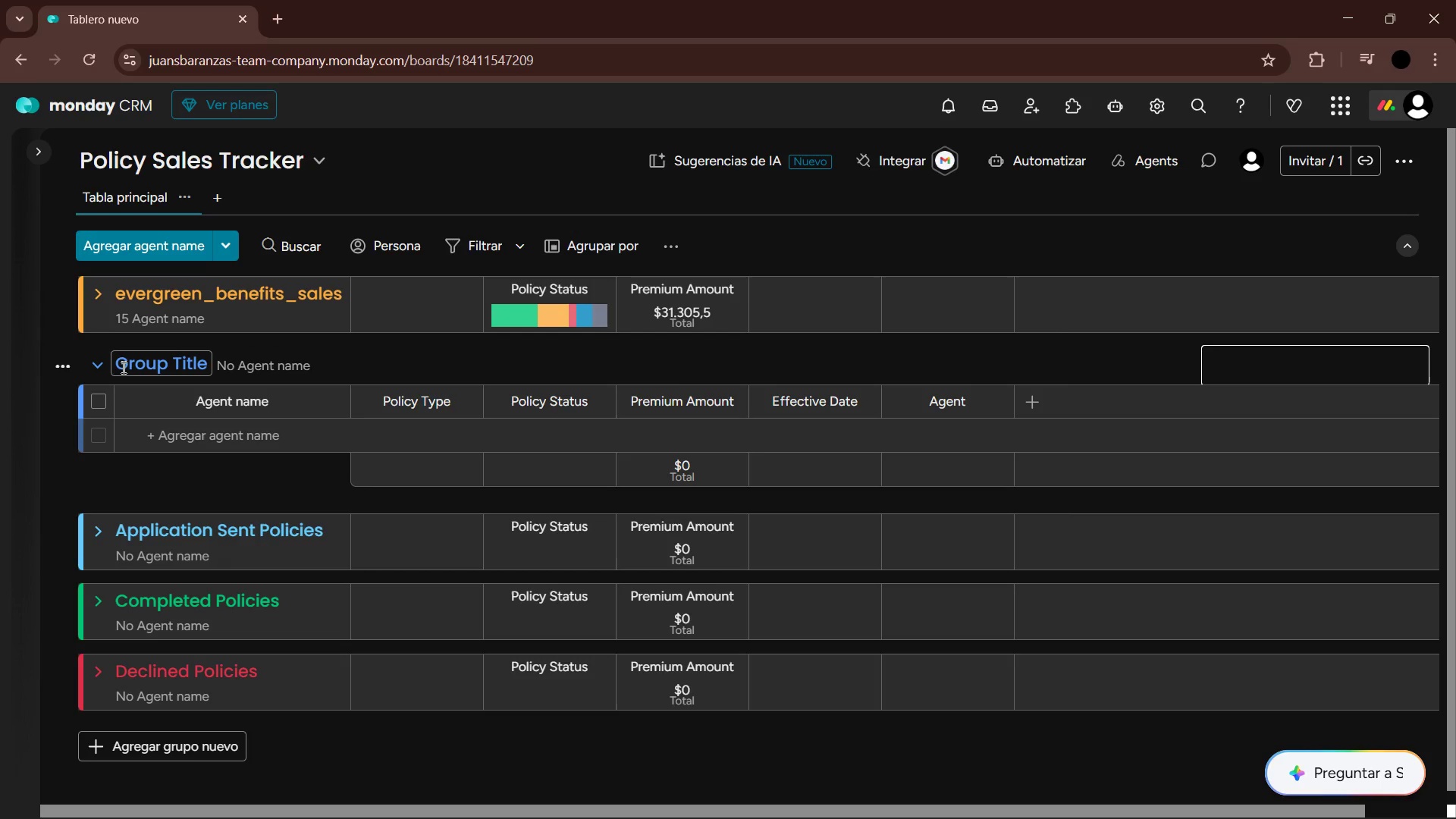 
key(CapsLock)
 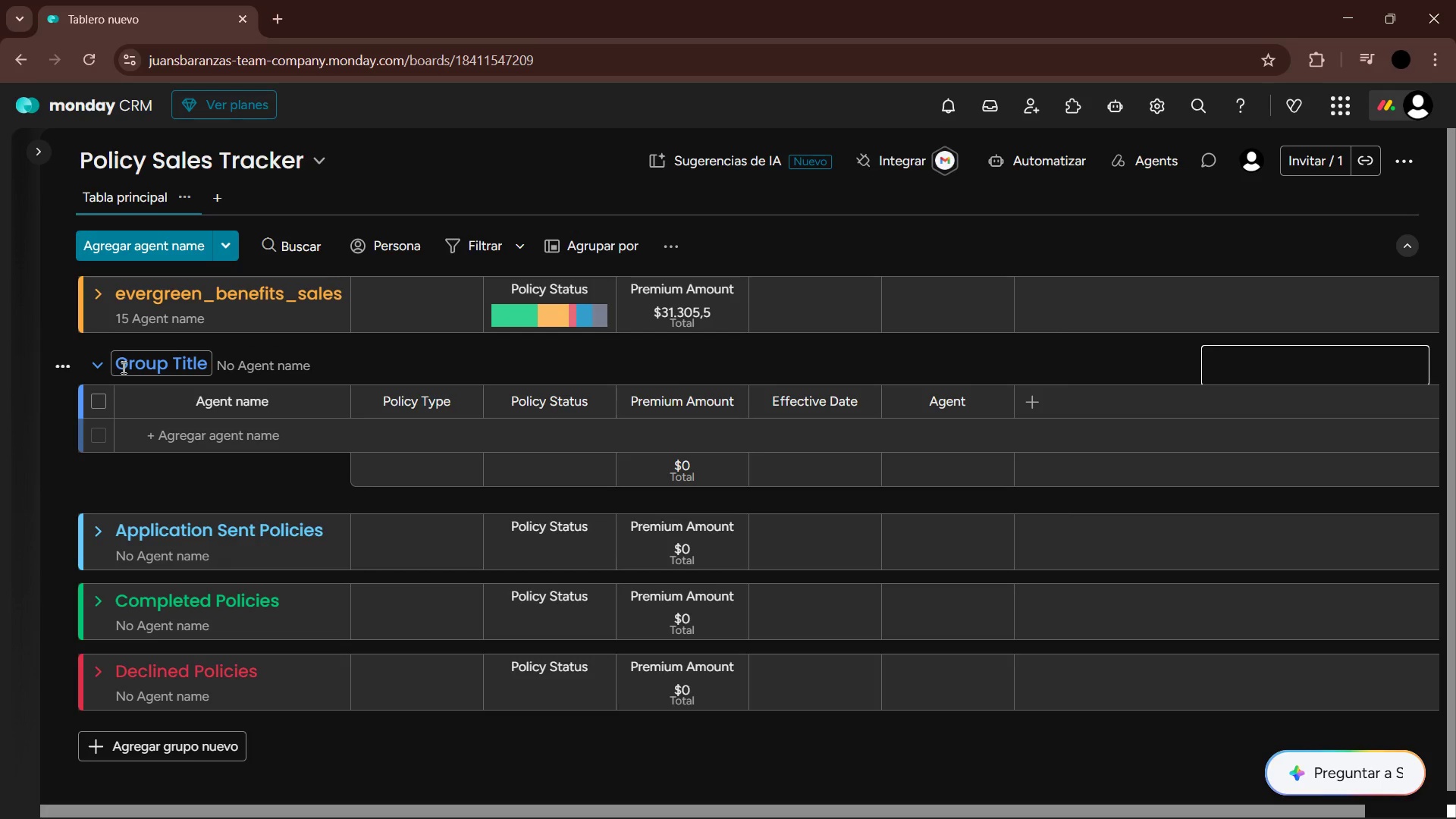 
double_click([122, 367])
 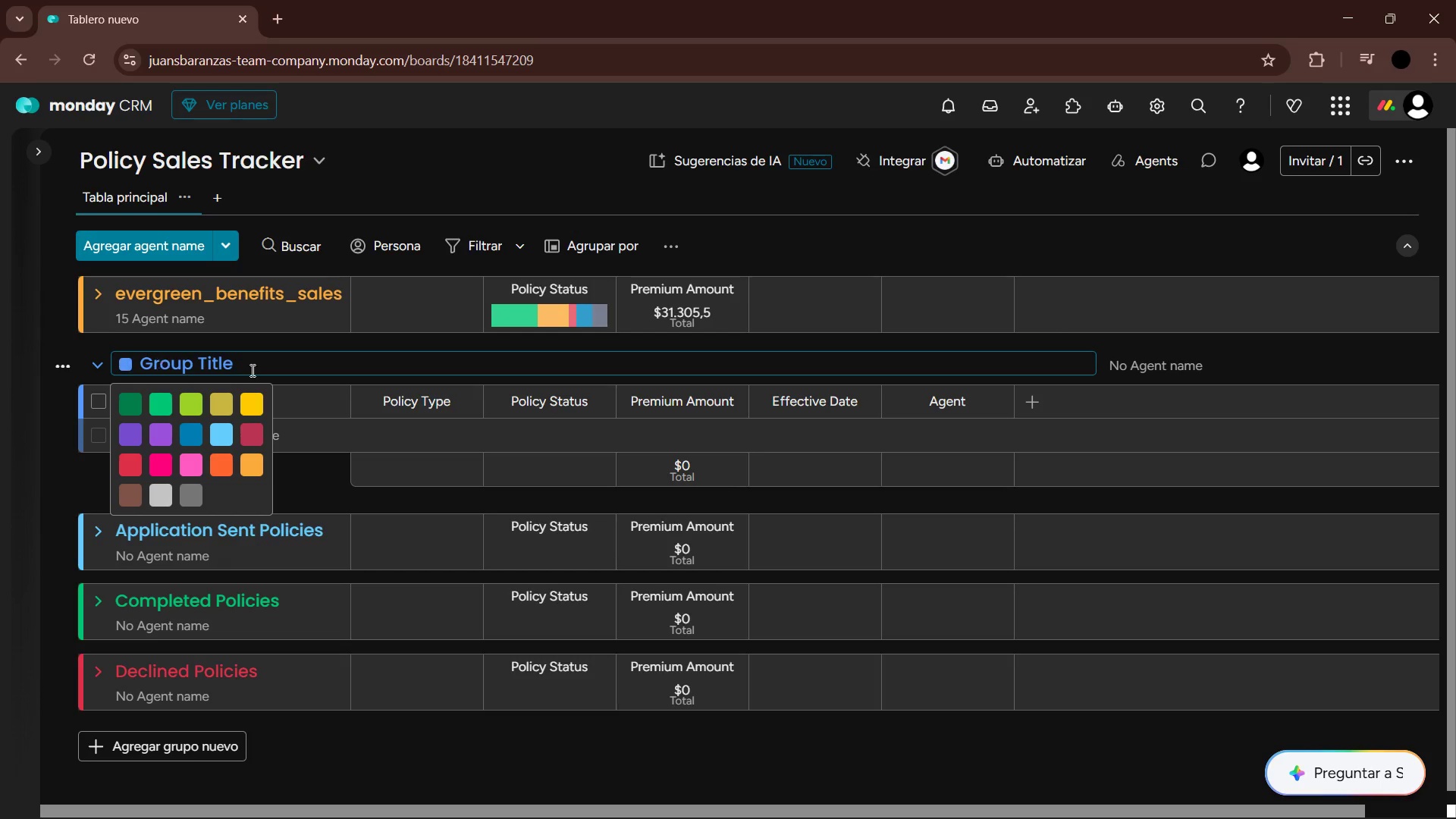 
left_click([255, 371])
 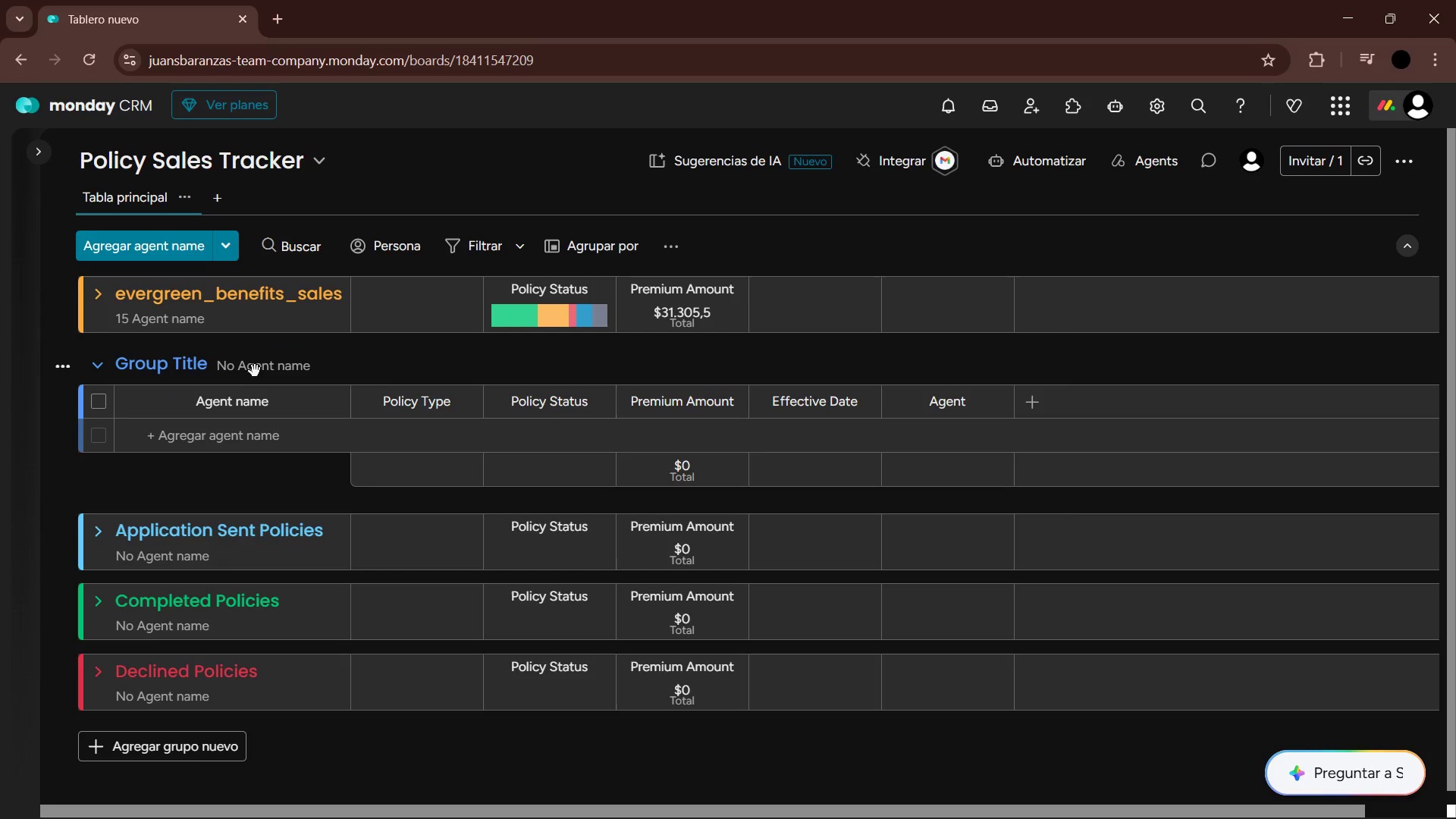 
left_click_drag(start_coordinate=[255, 370], to_coordinate=[131, 363])
 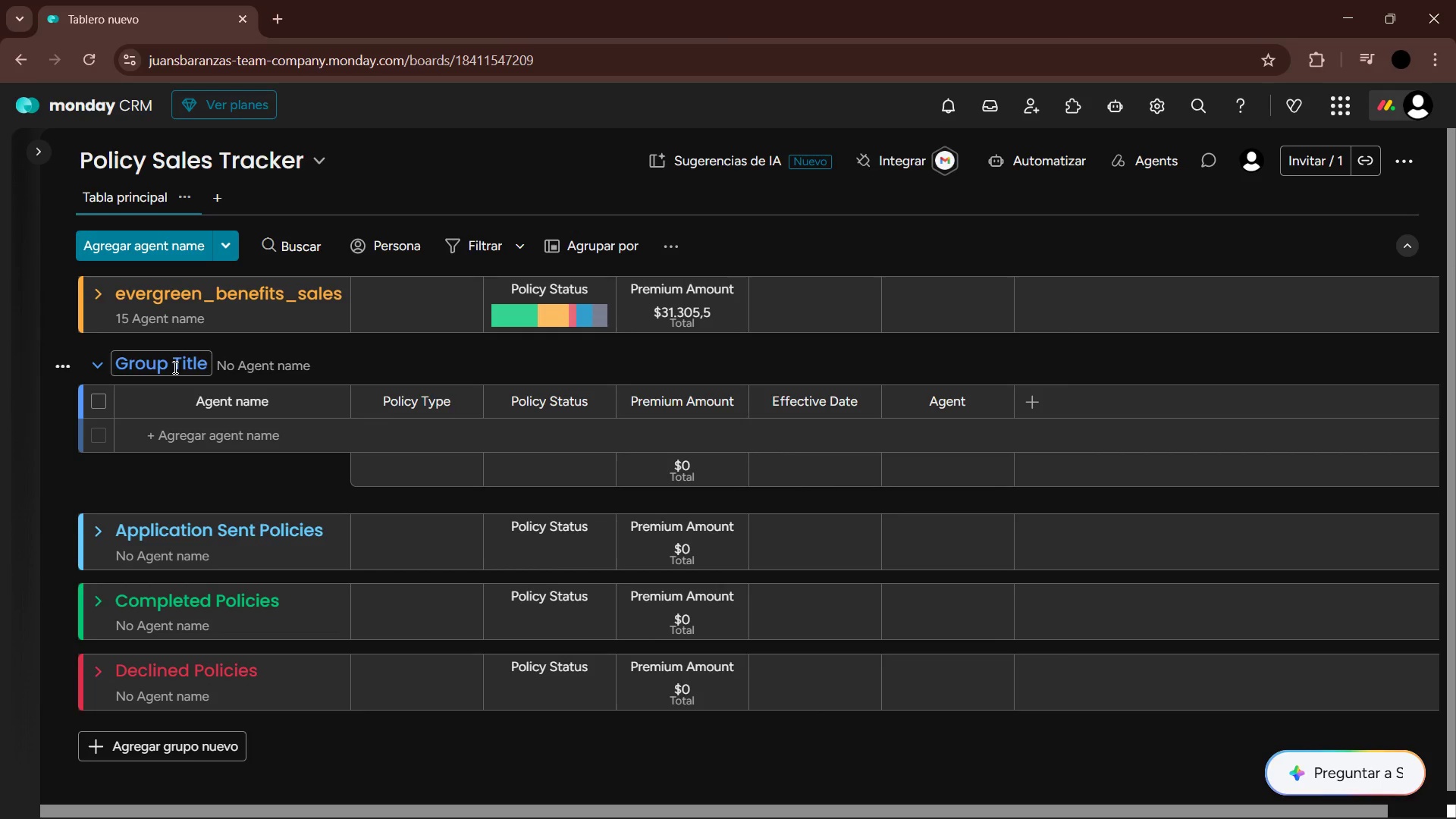 
left_click_drag(start_coordinate=[230, 368], to_coordinate=[93, 363])
 